 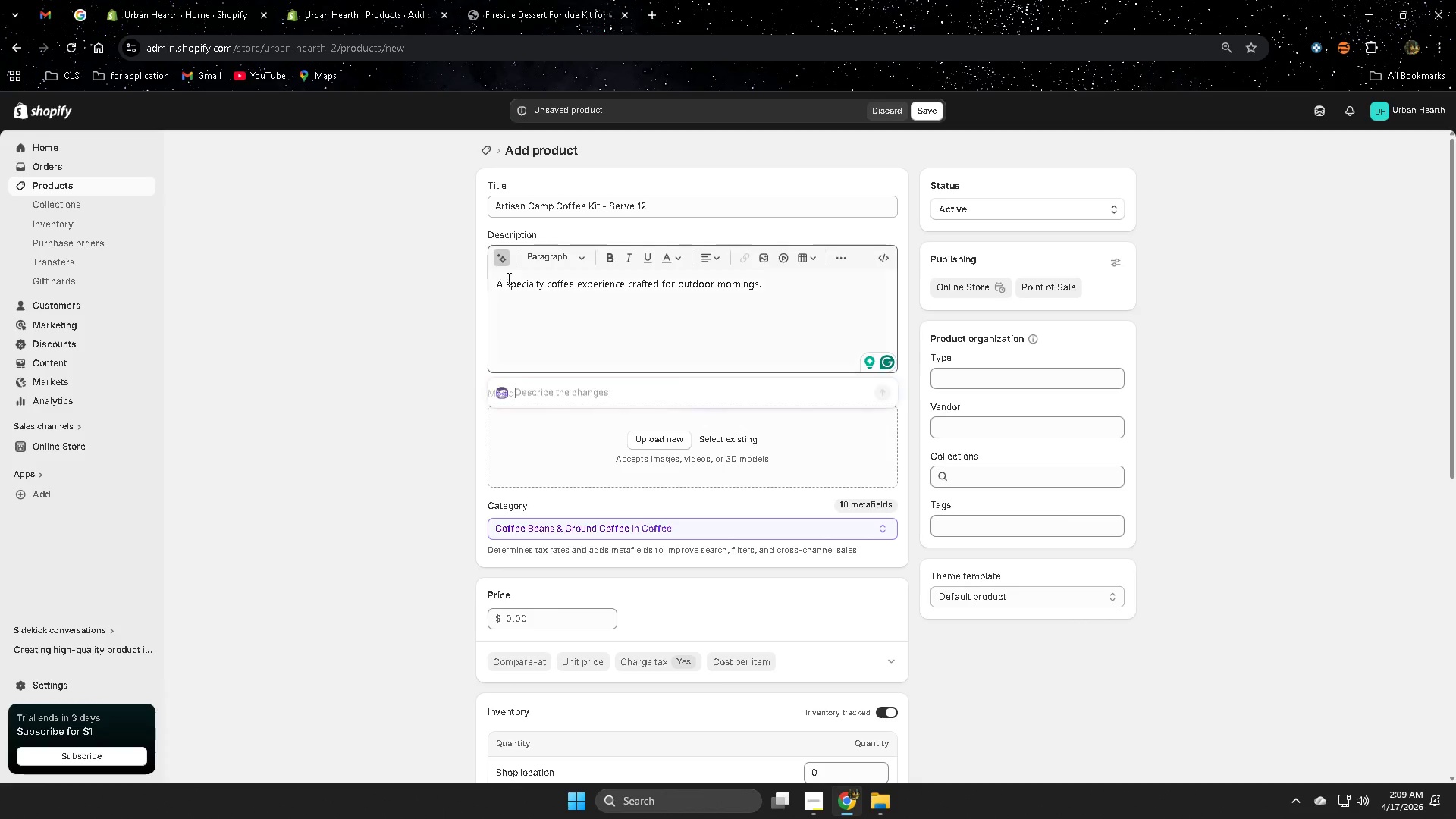 
type(add t)
key(Backspace)
type(a littel)
key(Backspace)
type( )
 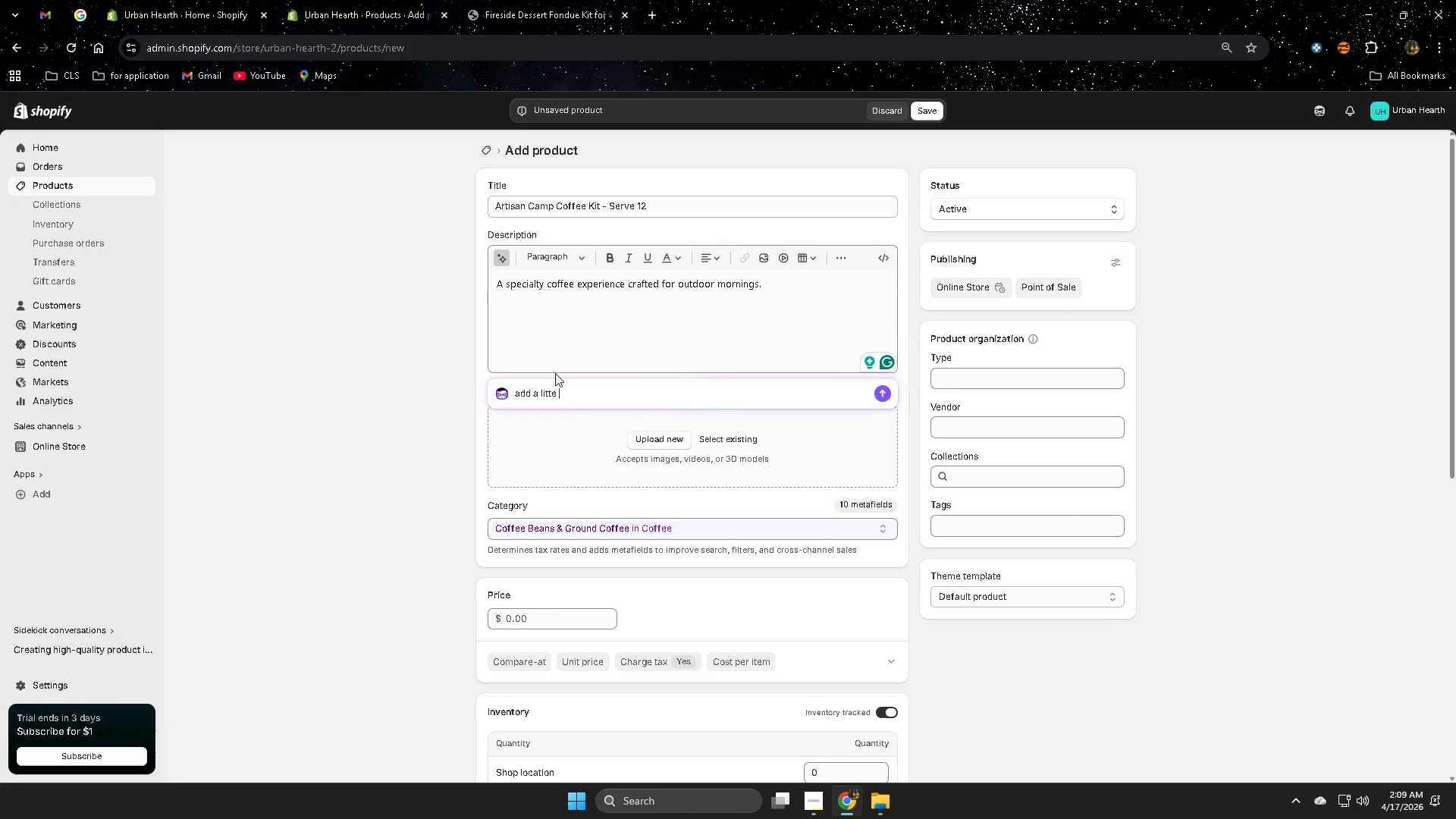 
hold_key(key=ControlLeft, duration=1.05)
 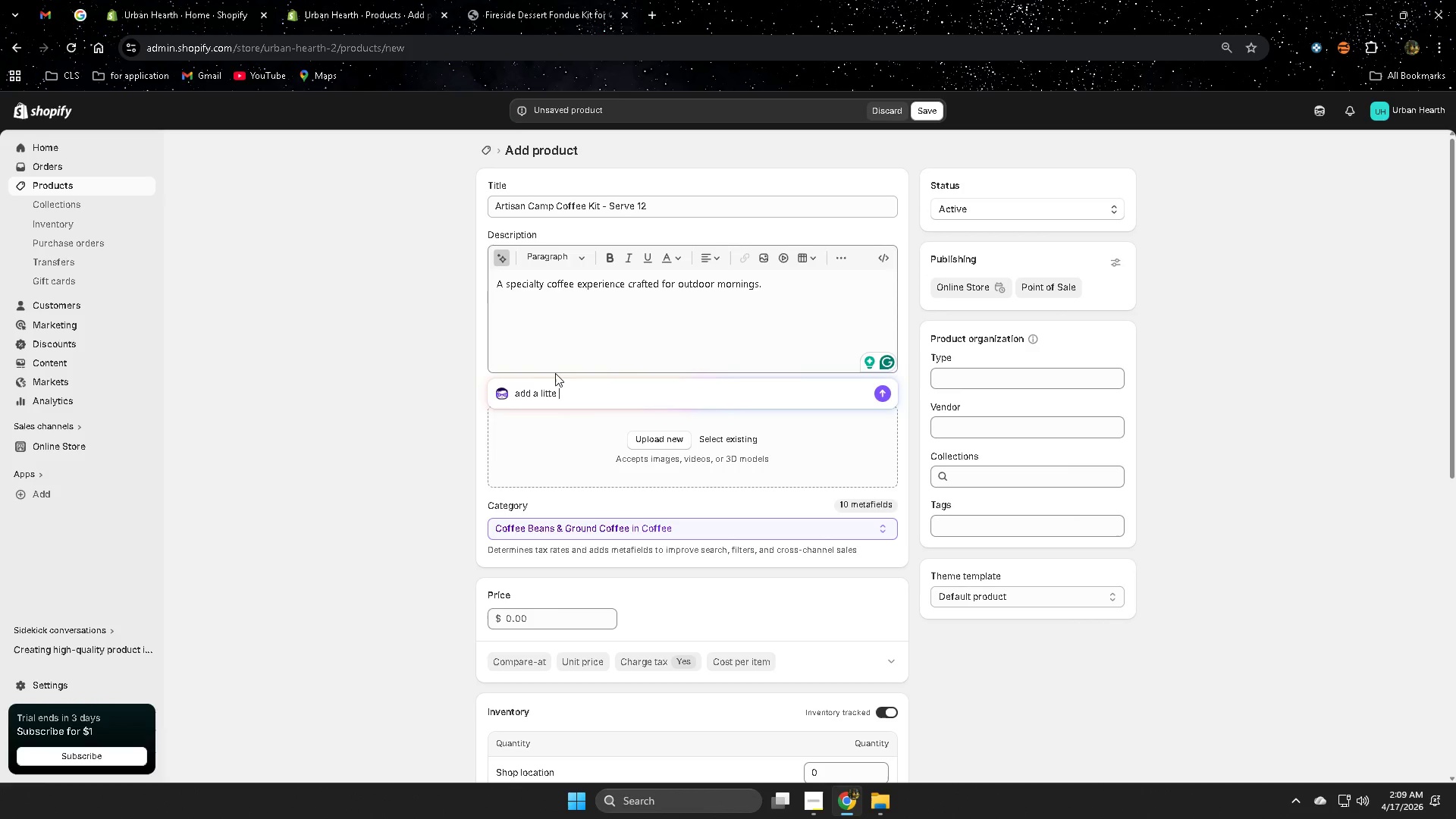 
key(Control+V)
 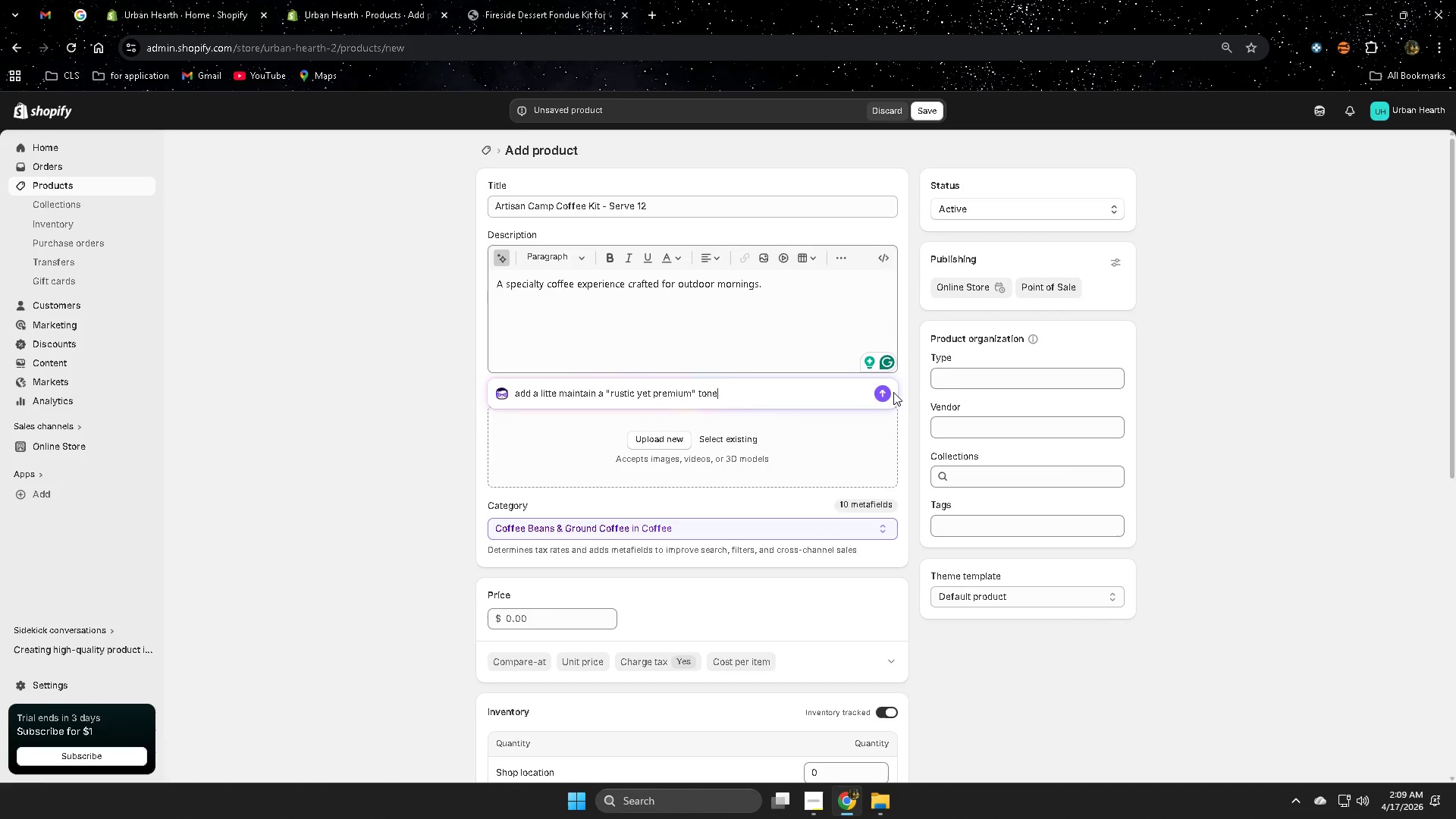 
left_click([886, 395])
 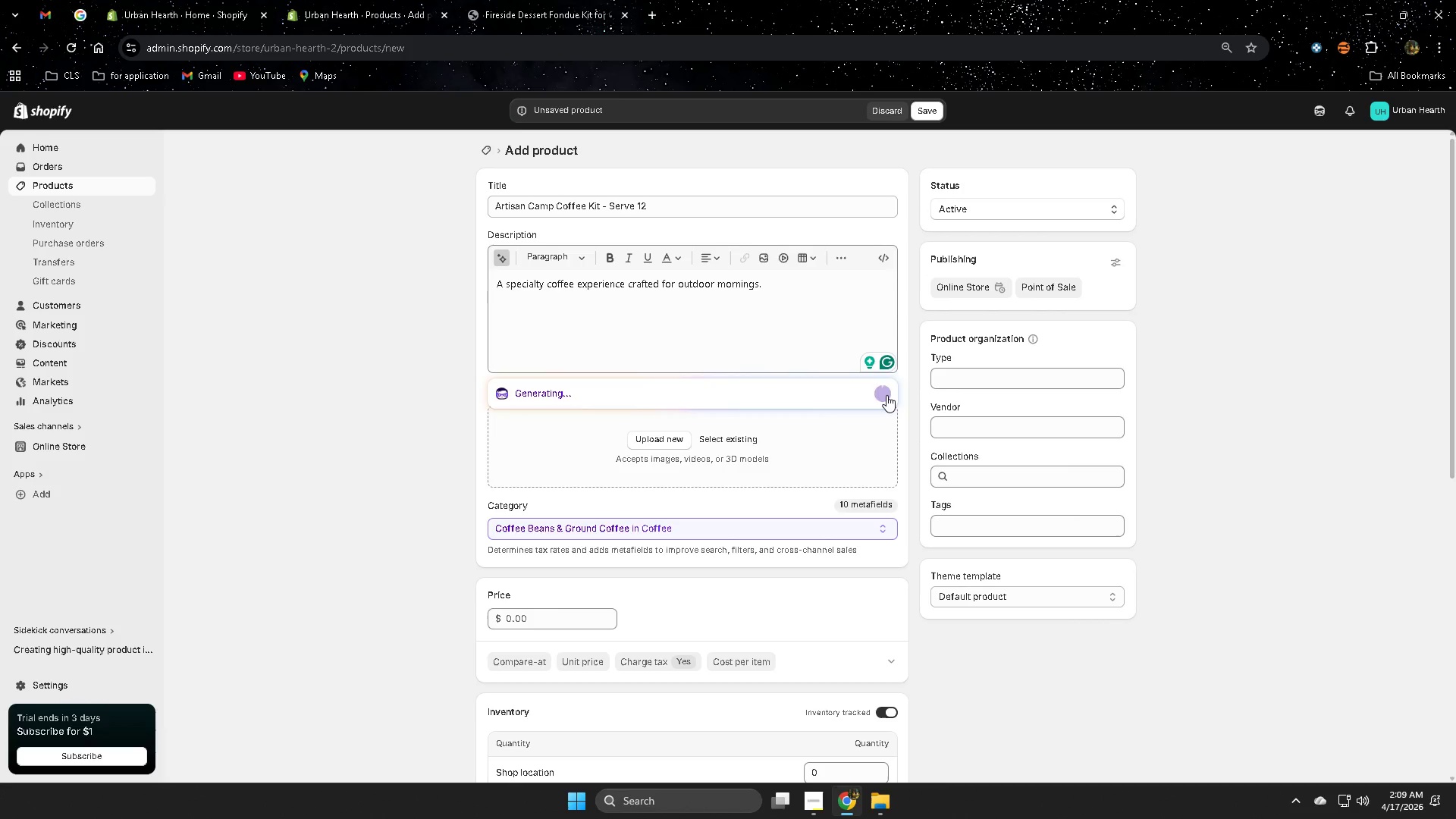 
mouse_move([849, 428])
 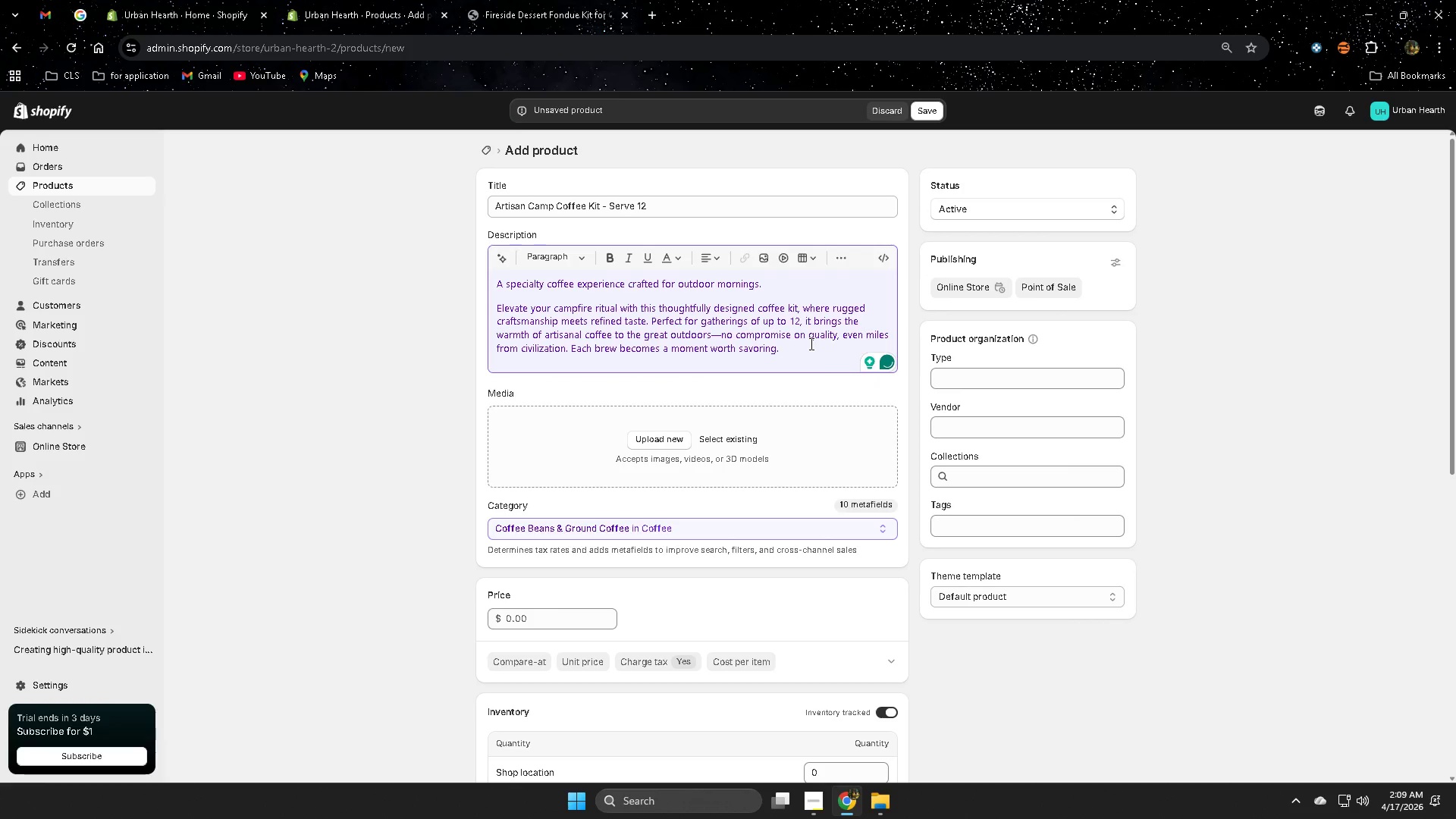 
wait(6.49)
 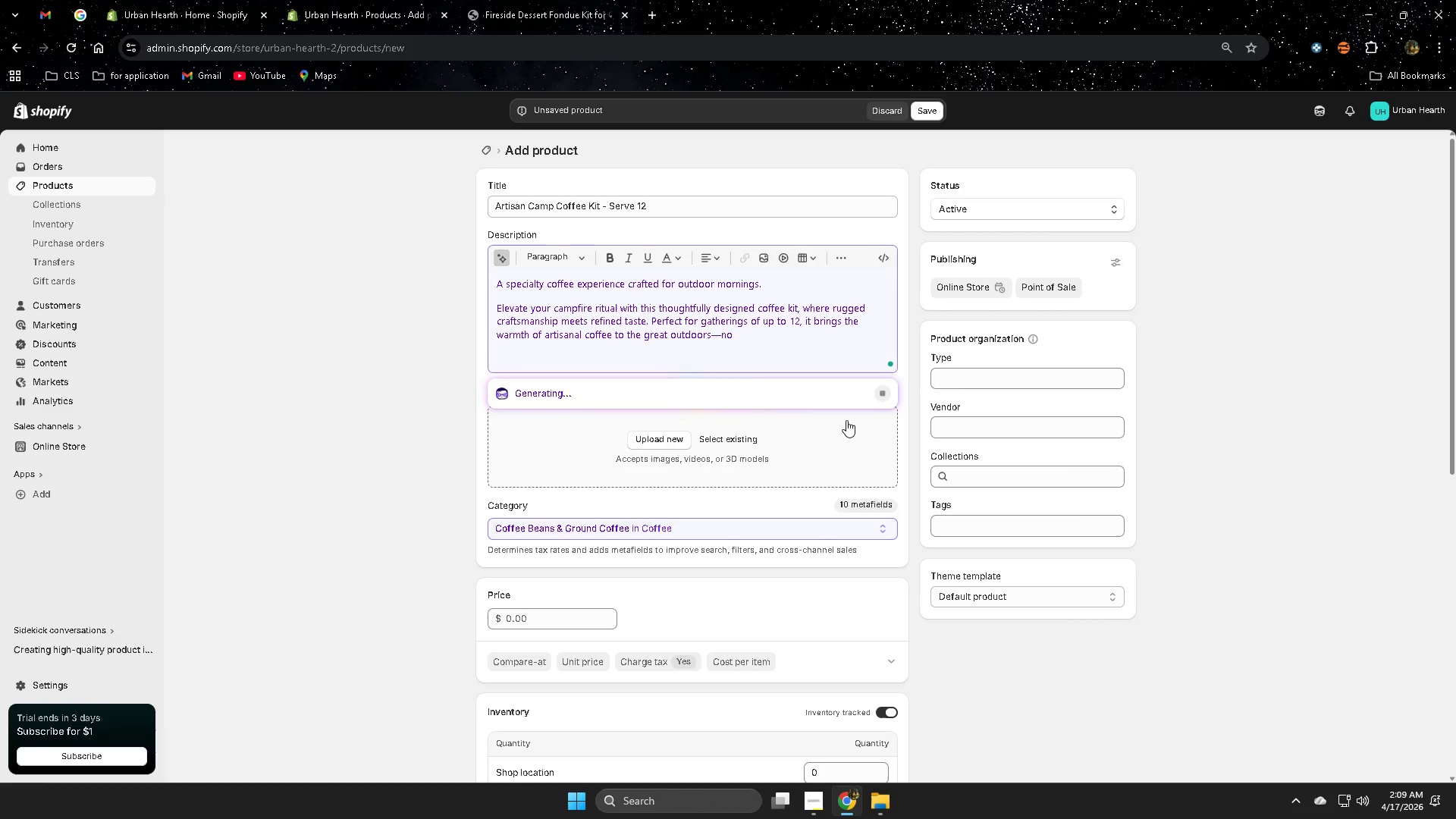 
left_click([810, 344])
 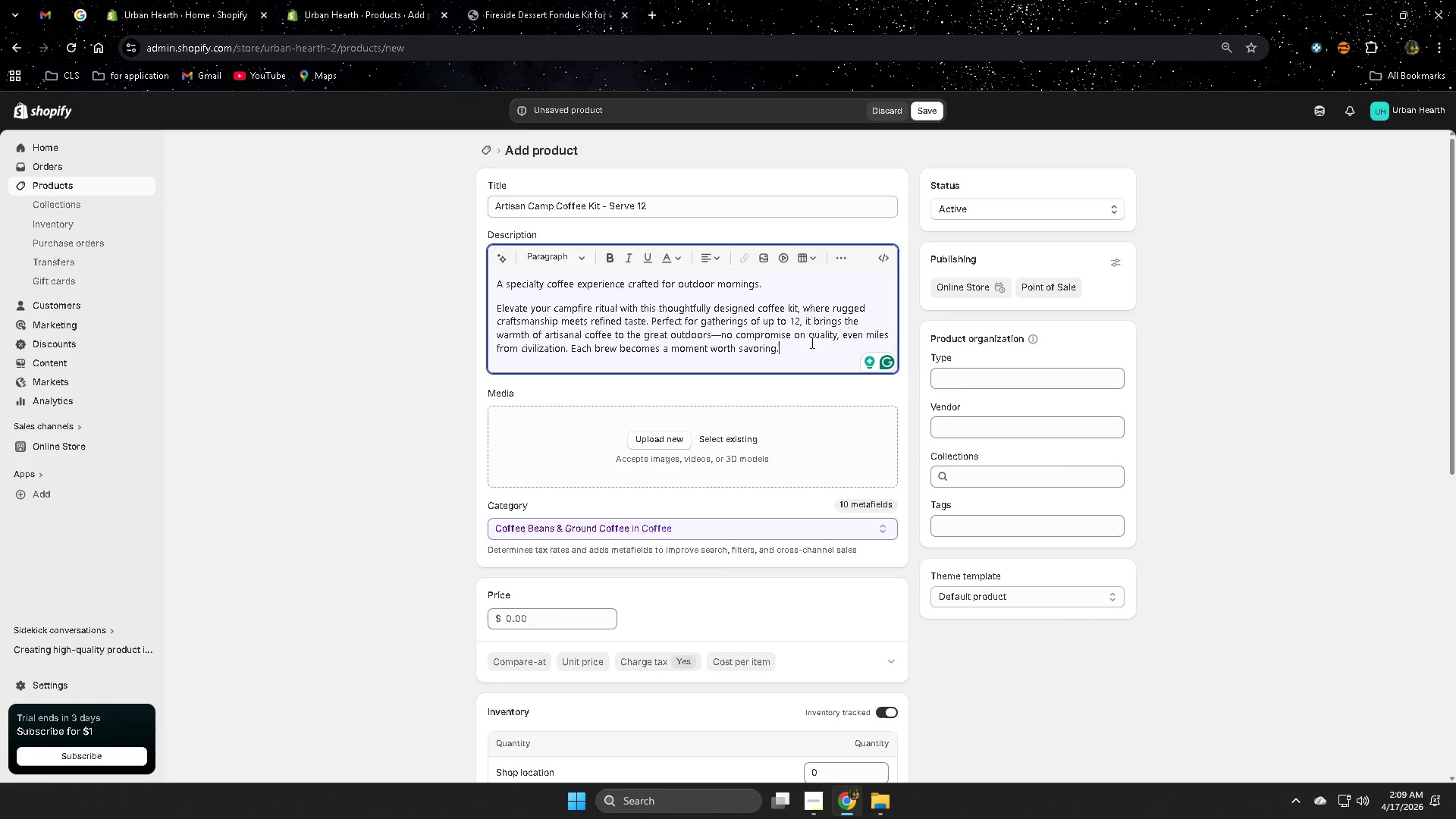 
key(Enter)
 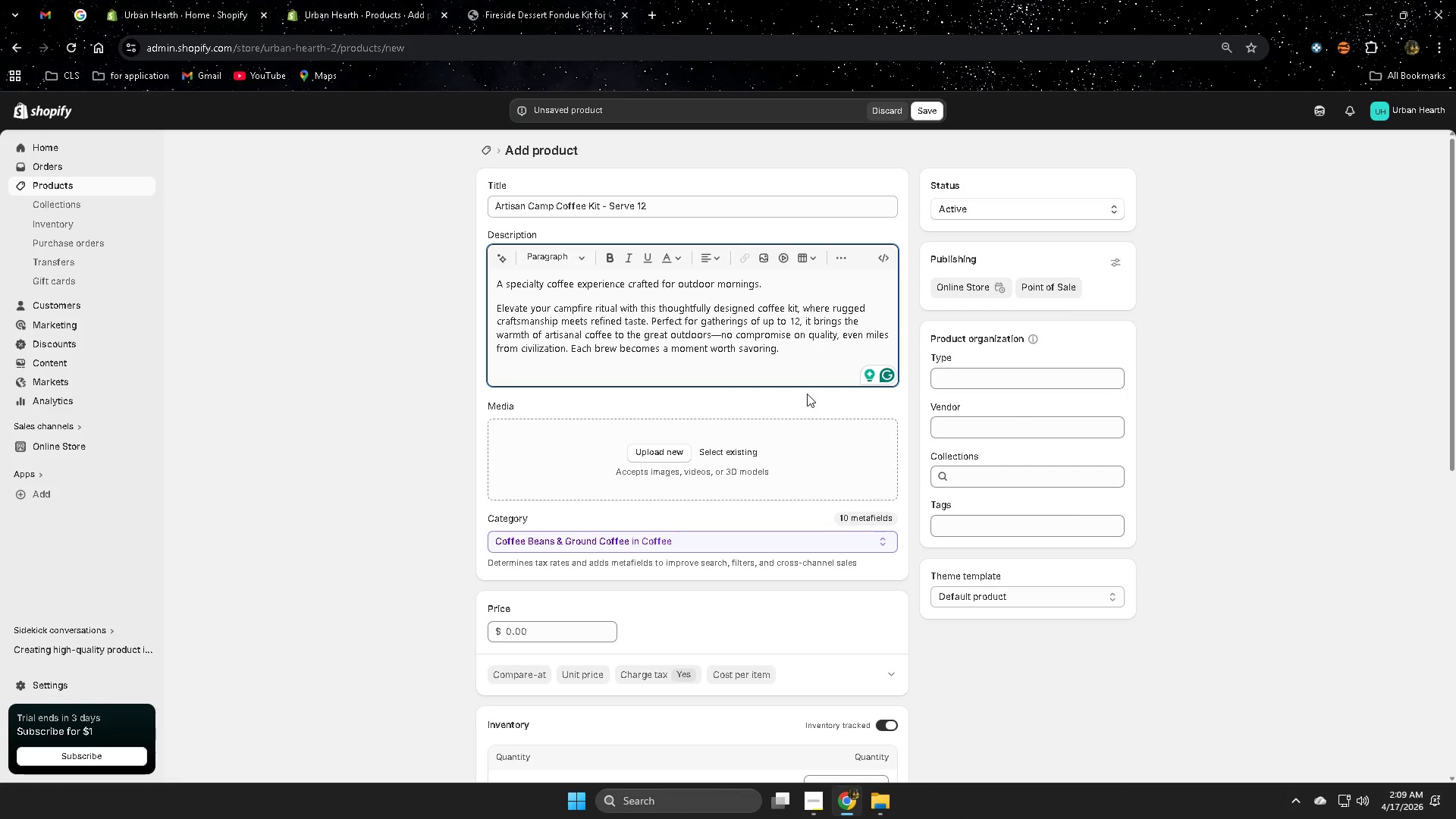 
wait(13.3)
 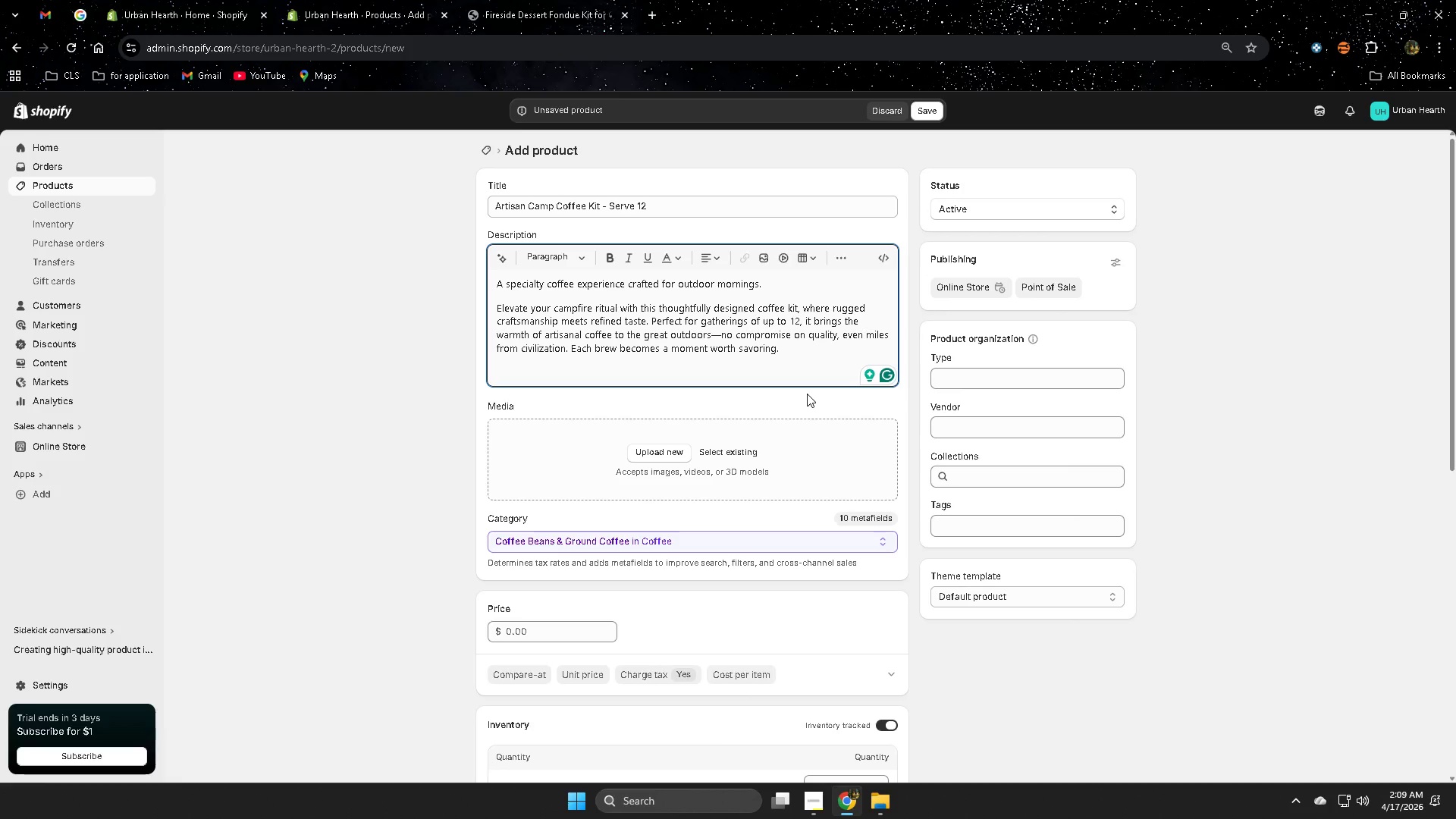 
type(Included)
 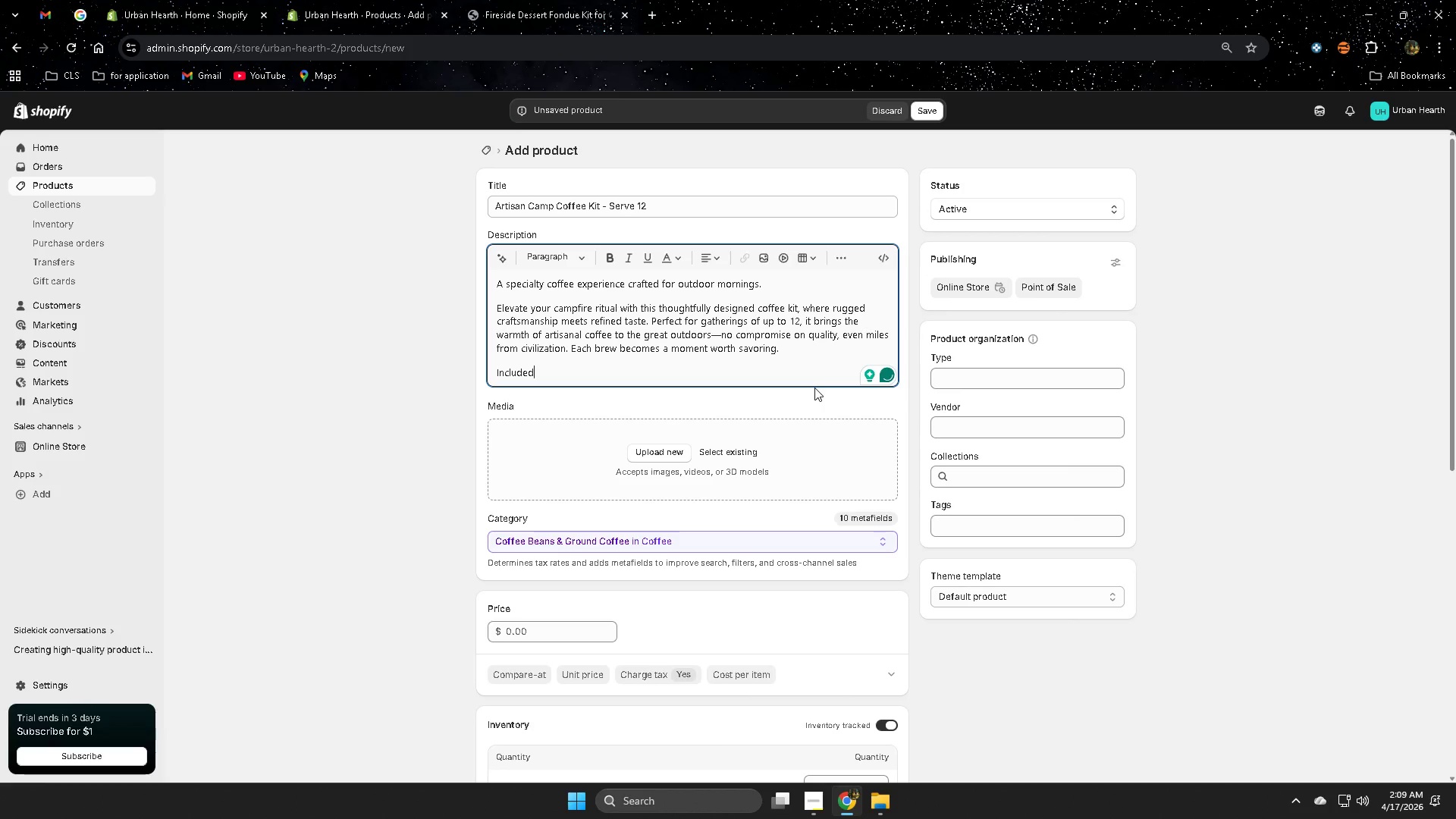 
wait(10.78)
 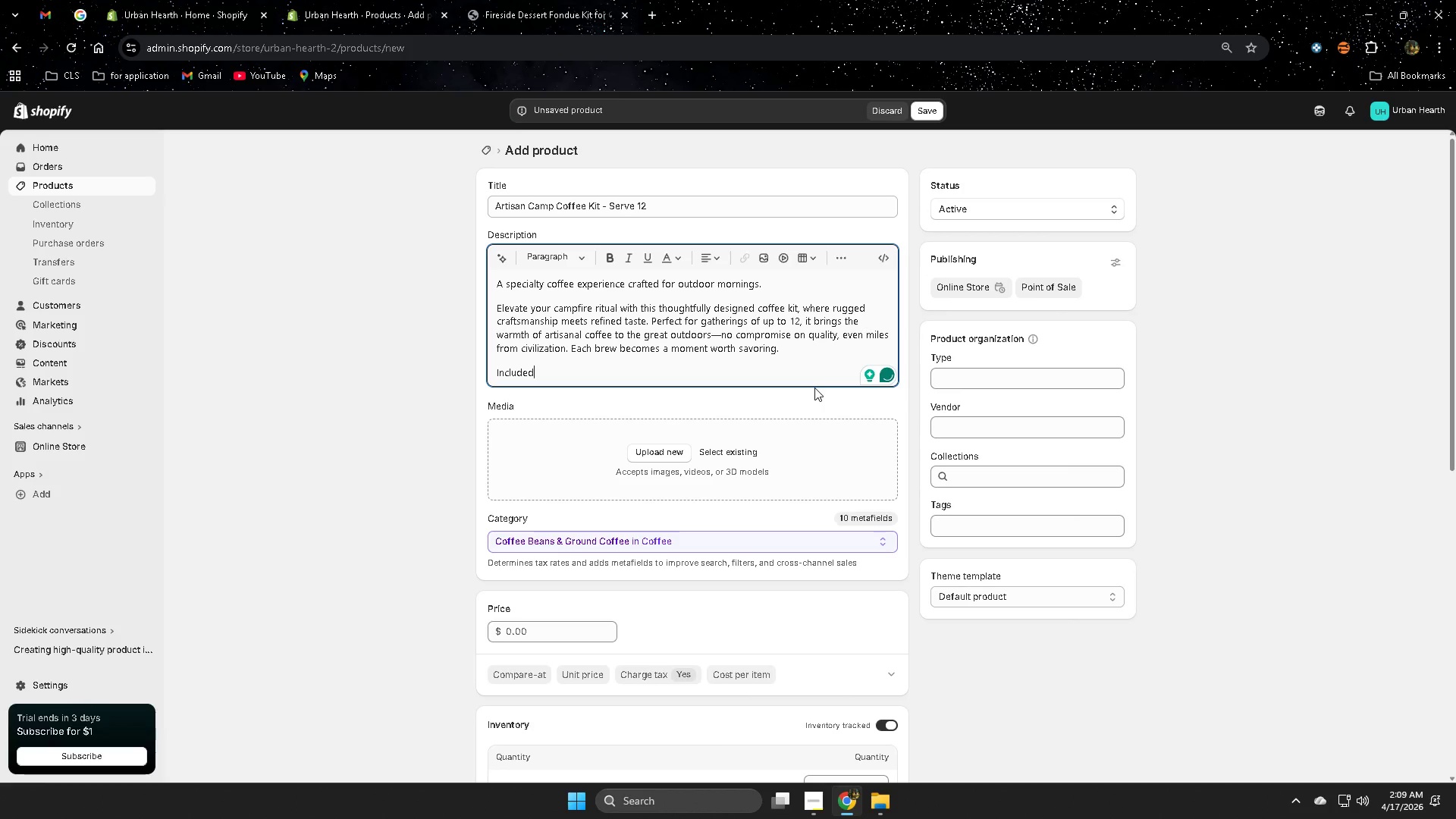 
double_click([525, 372])
 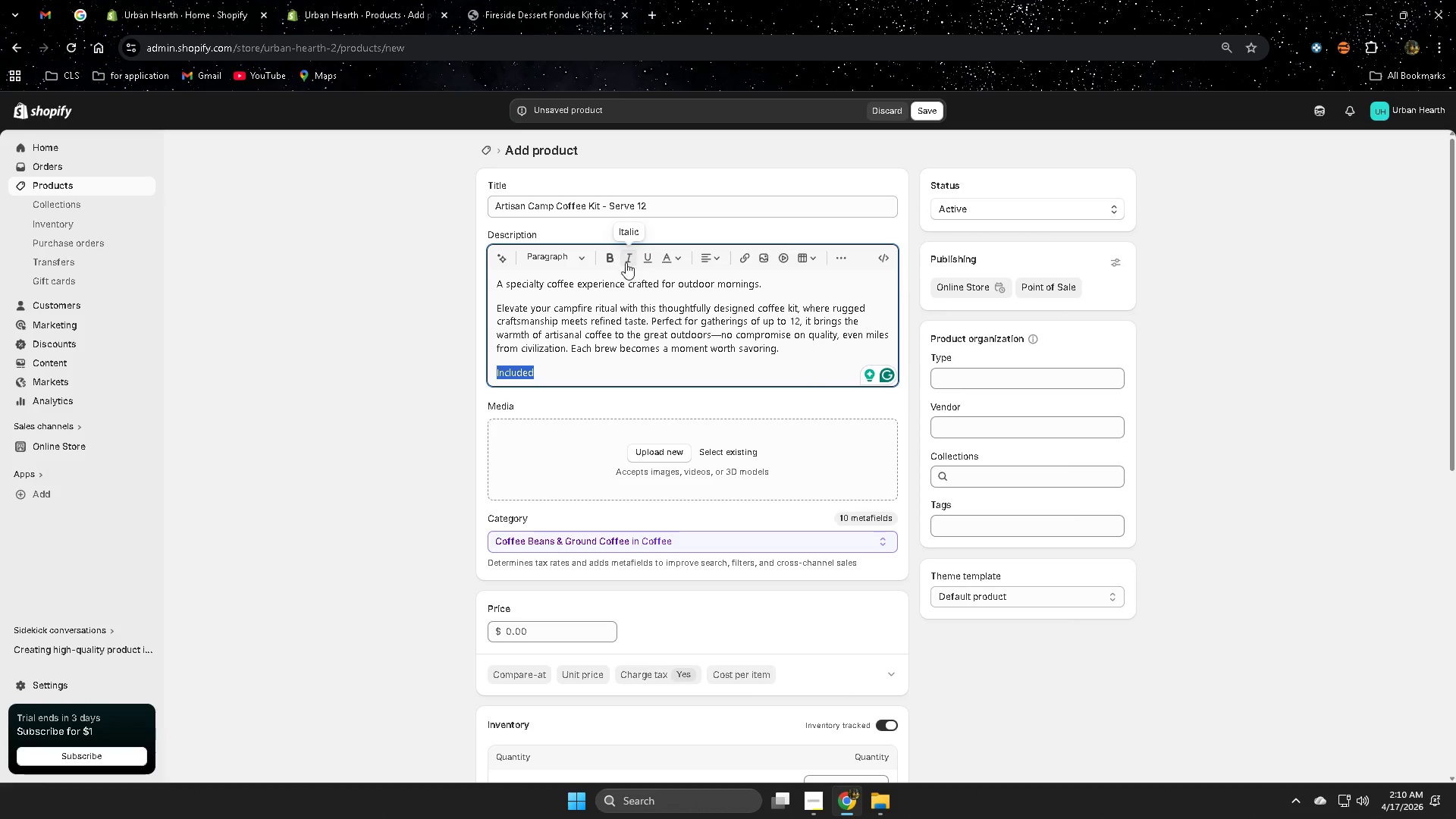 
left_click([608, 259])
 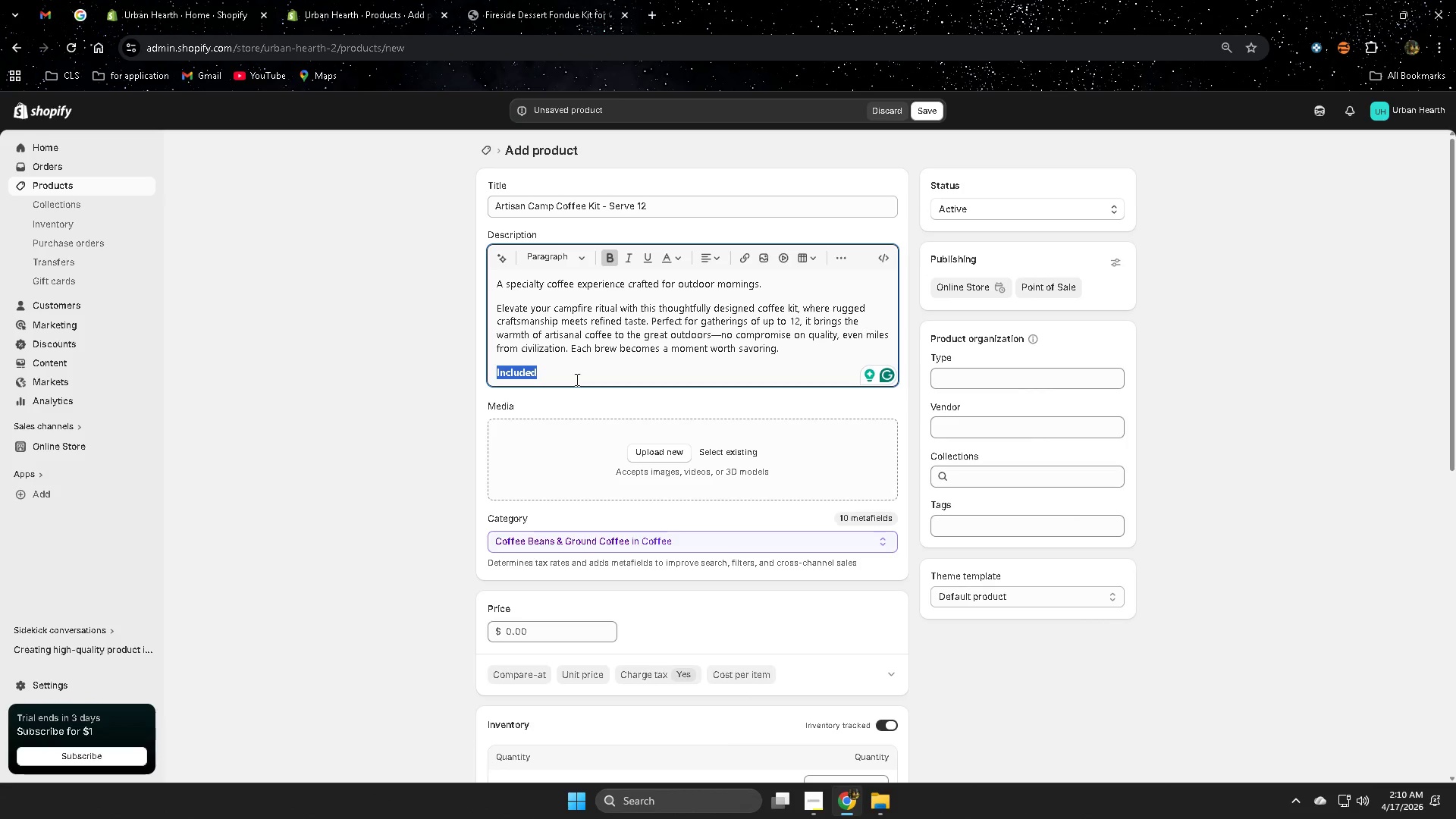 
left_click([577, 372])
 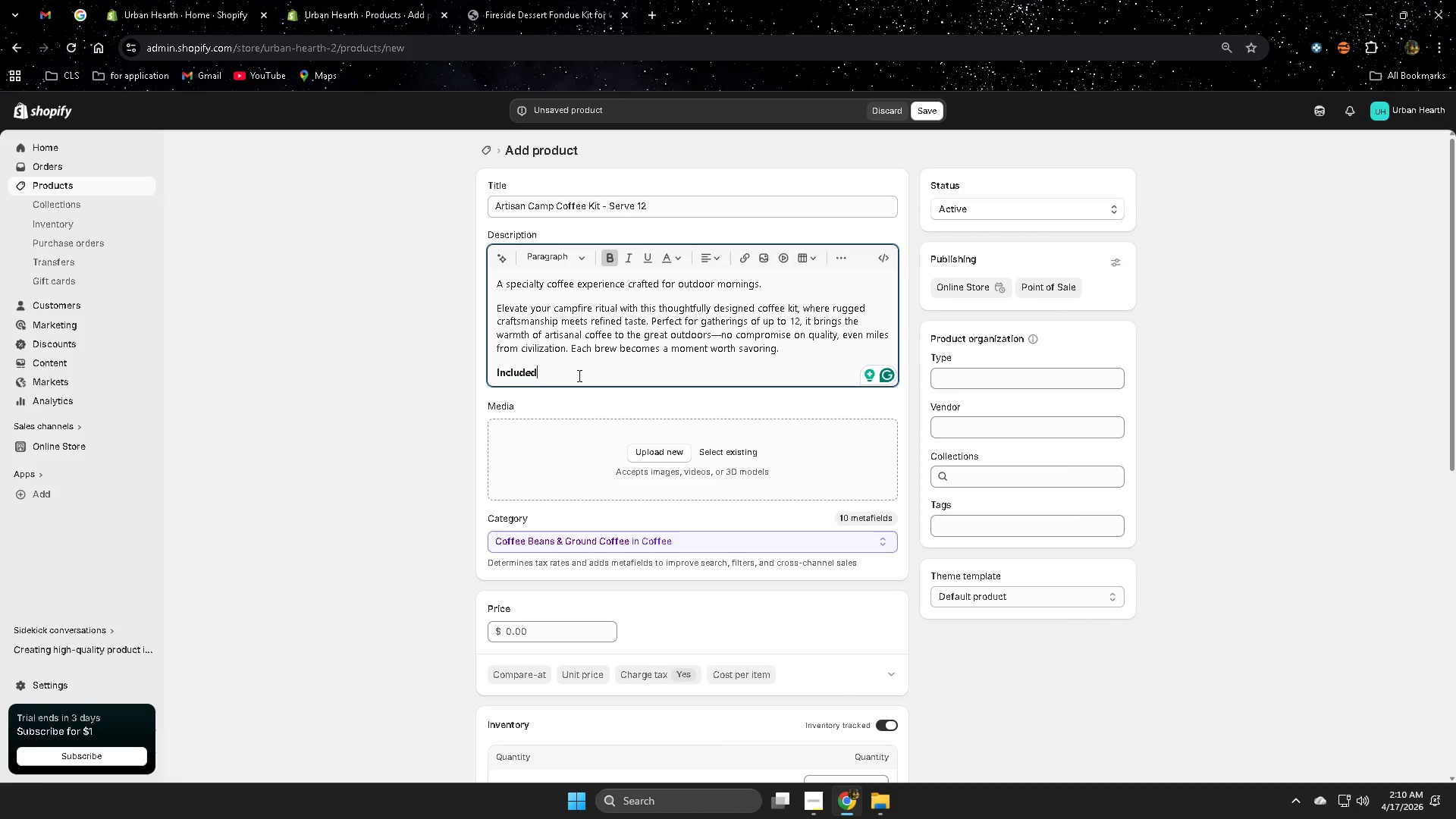 
key(Enter)
 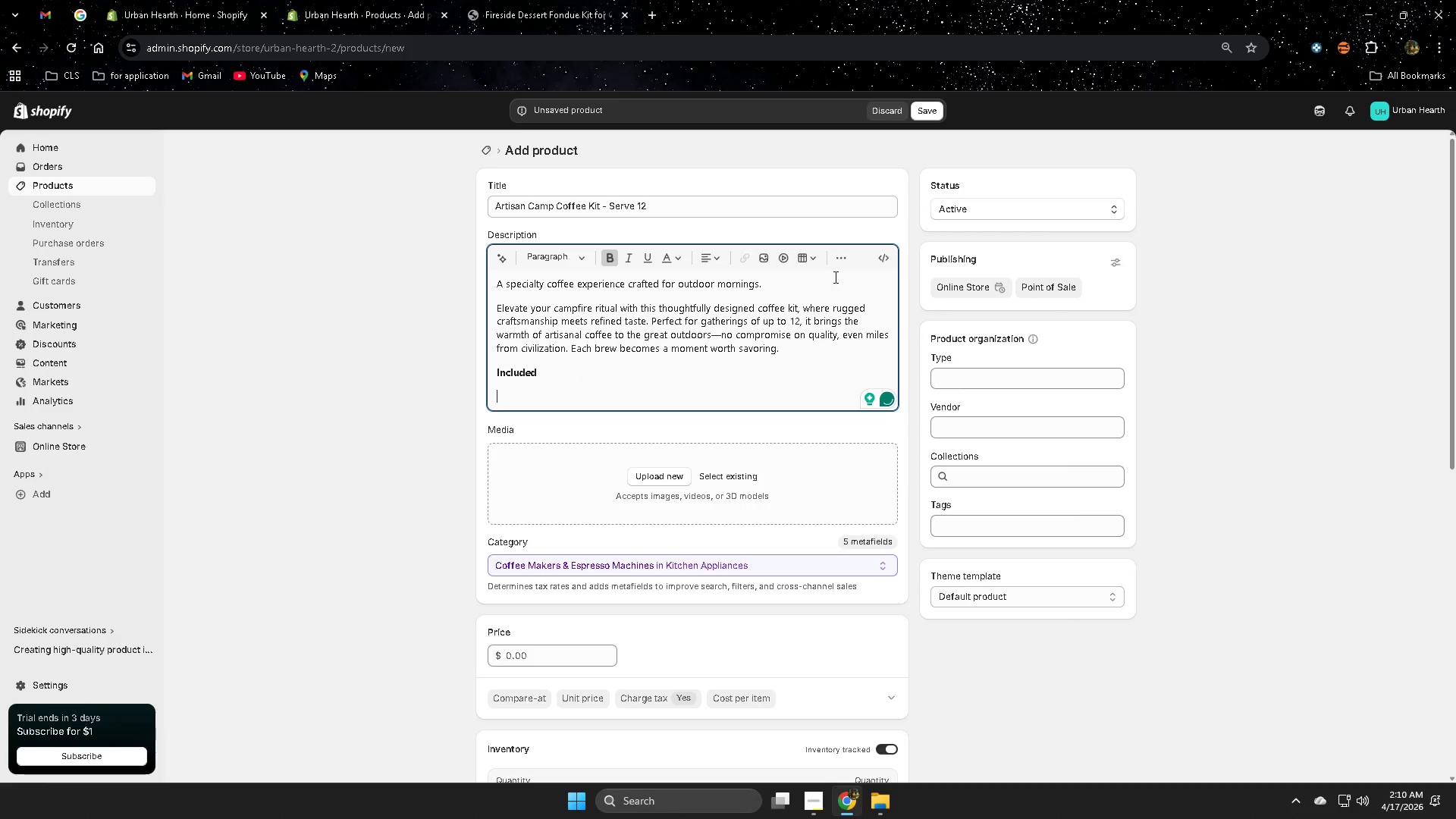 
left_click([838, 262])
 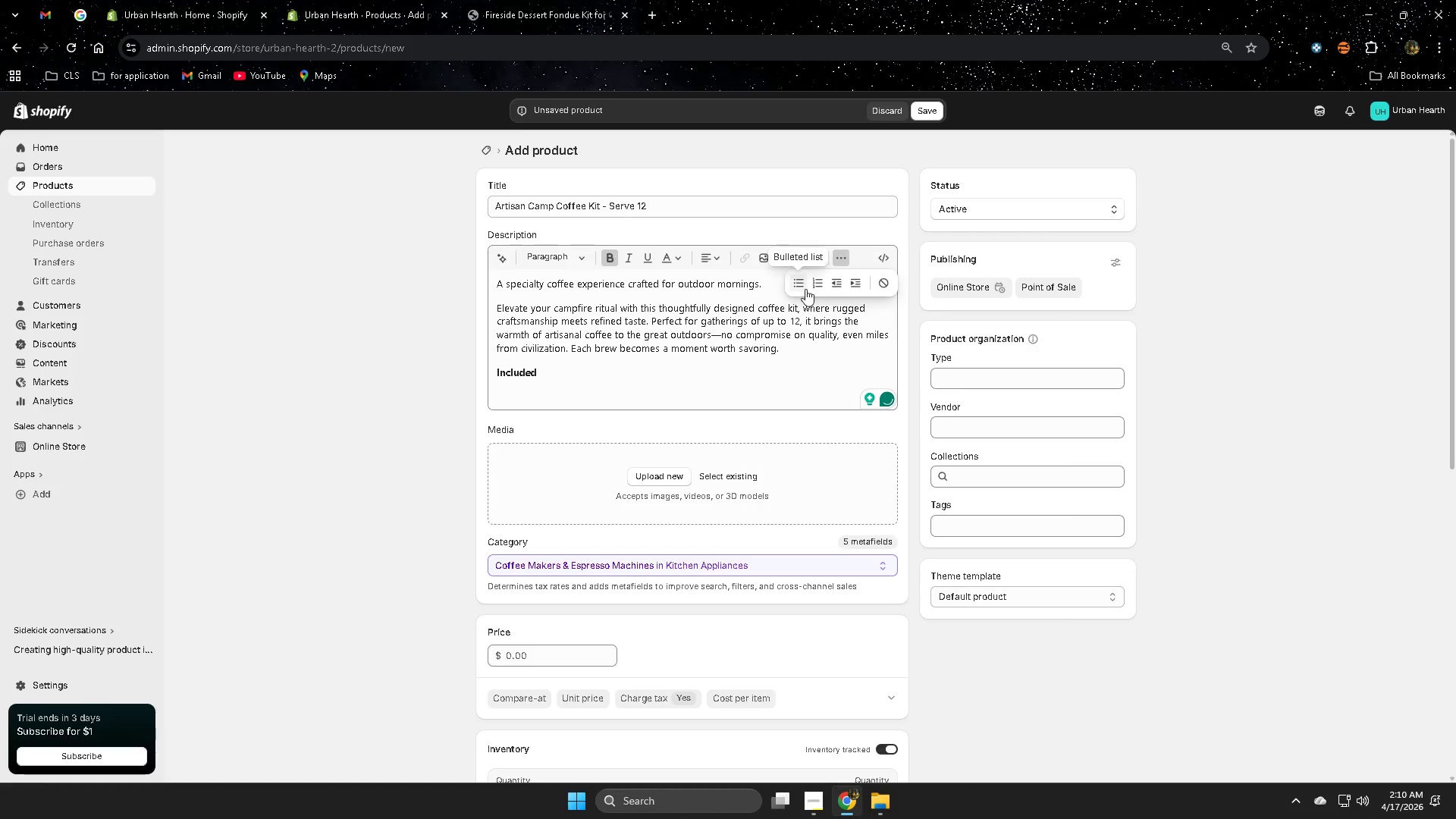 
left_click([805, 289])
 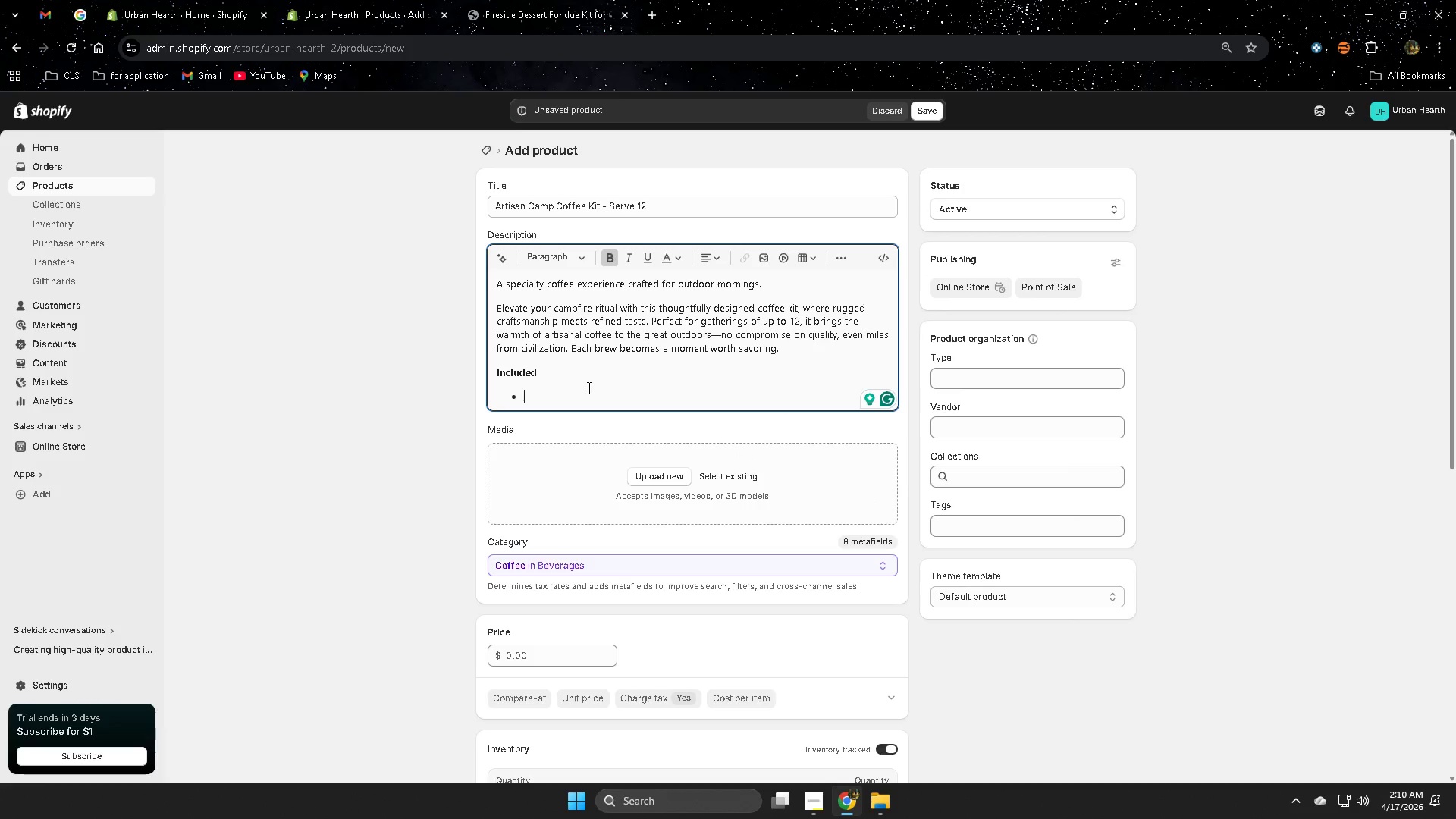 
key(Shift+ShiftRight)
 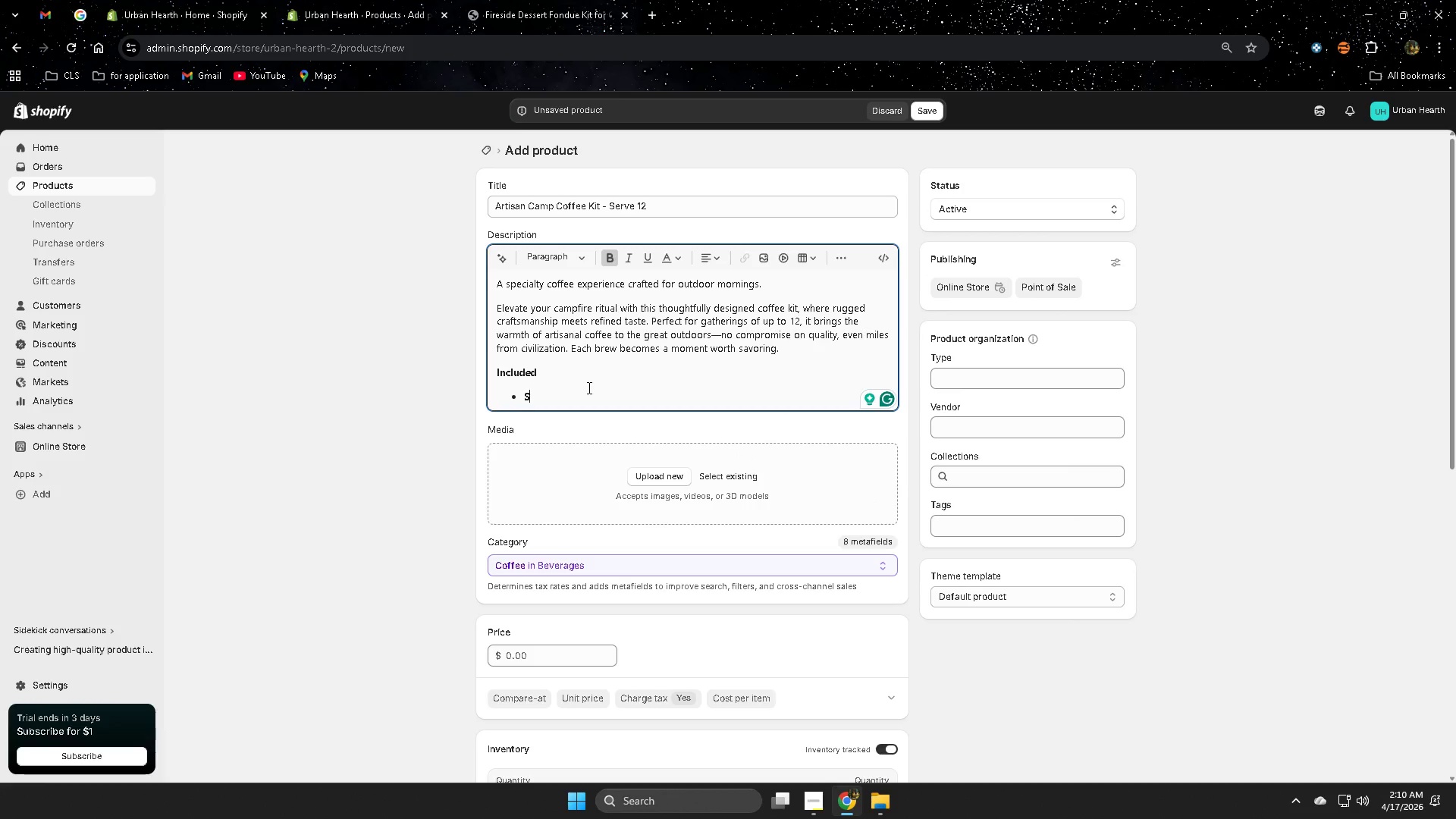 
key(Shift+S)
 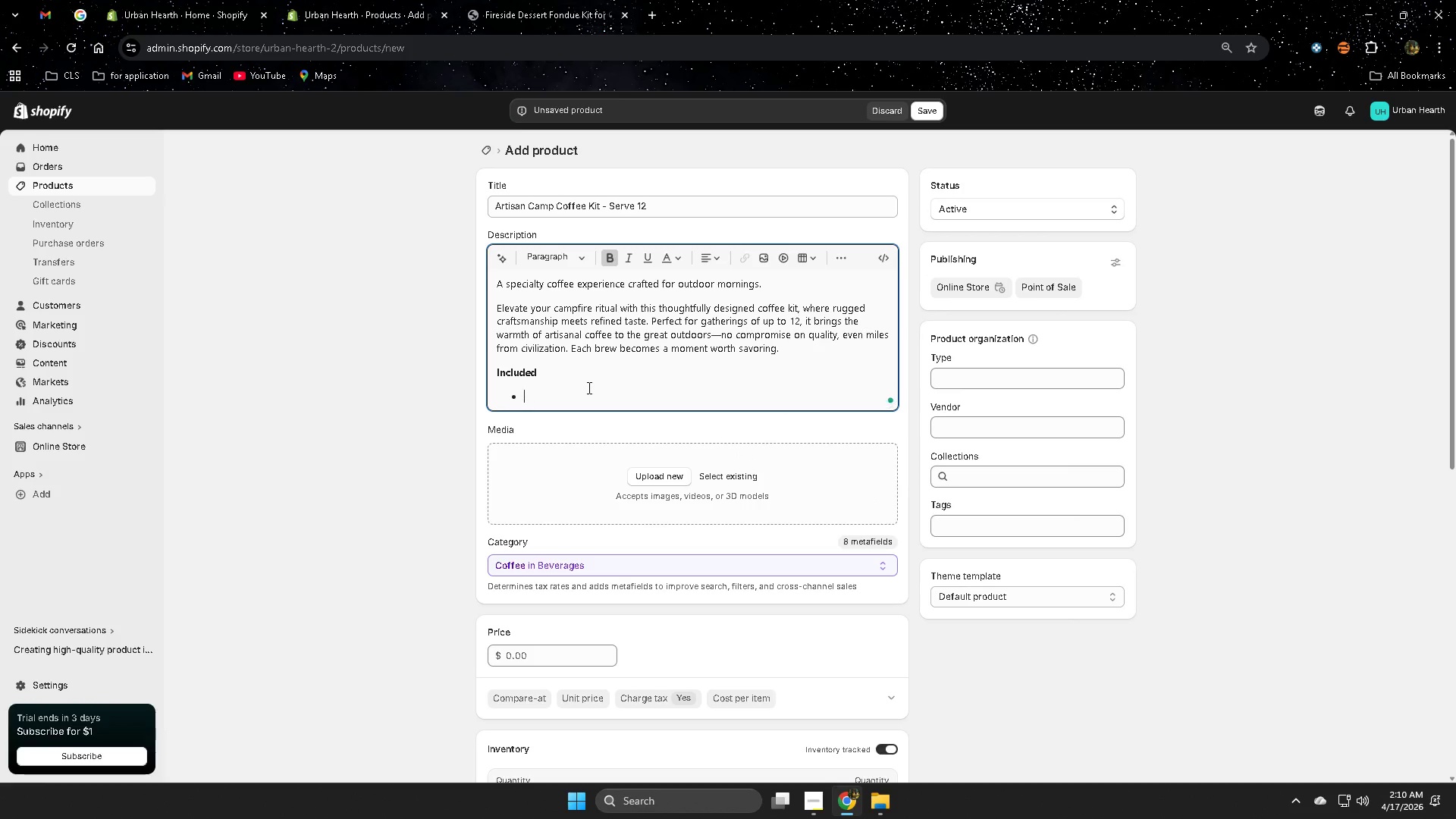 
key(Backspace)
 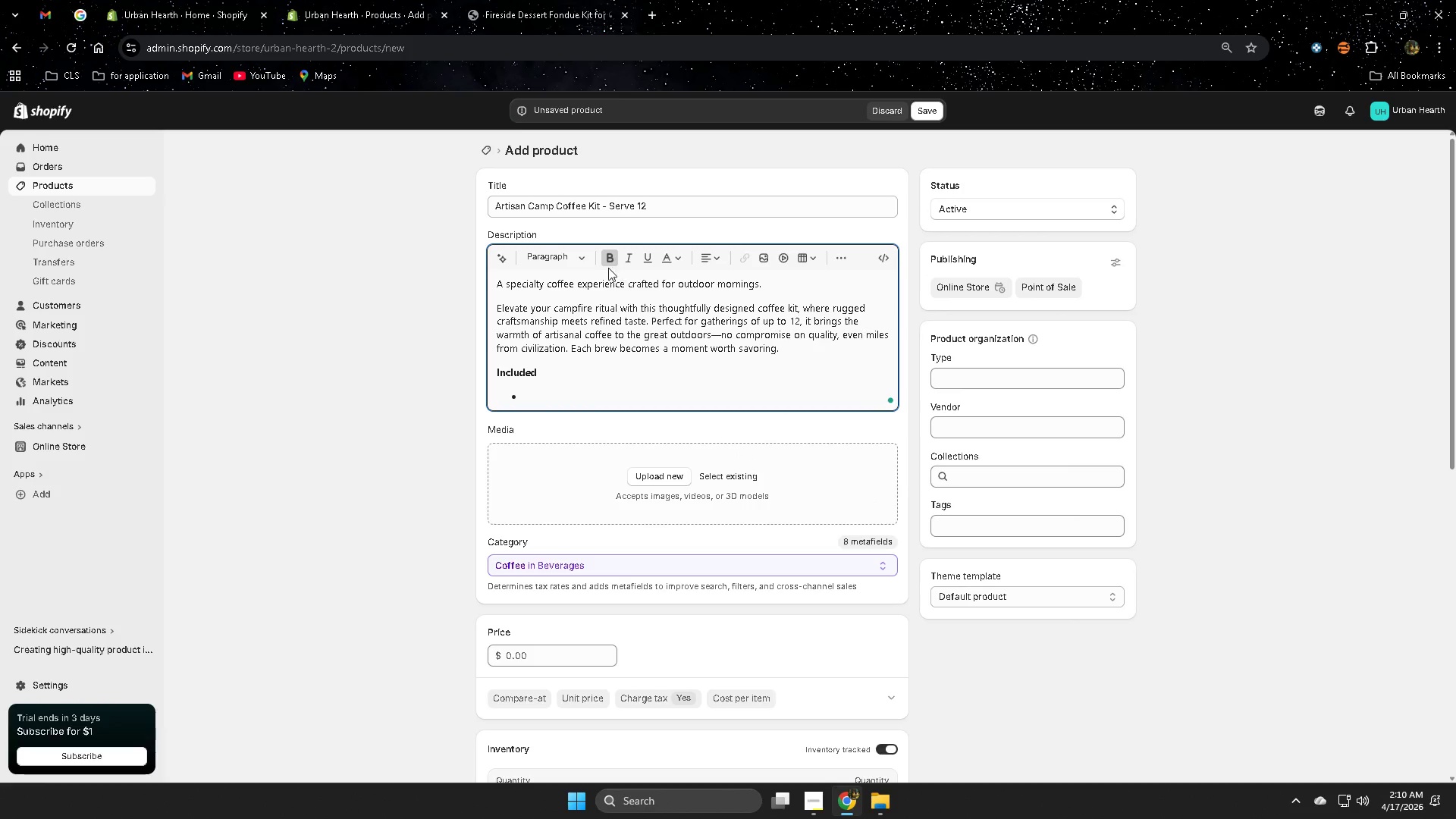 
left_click([608, 261])
 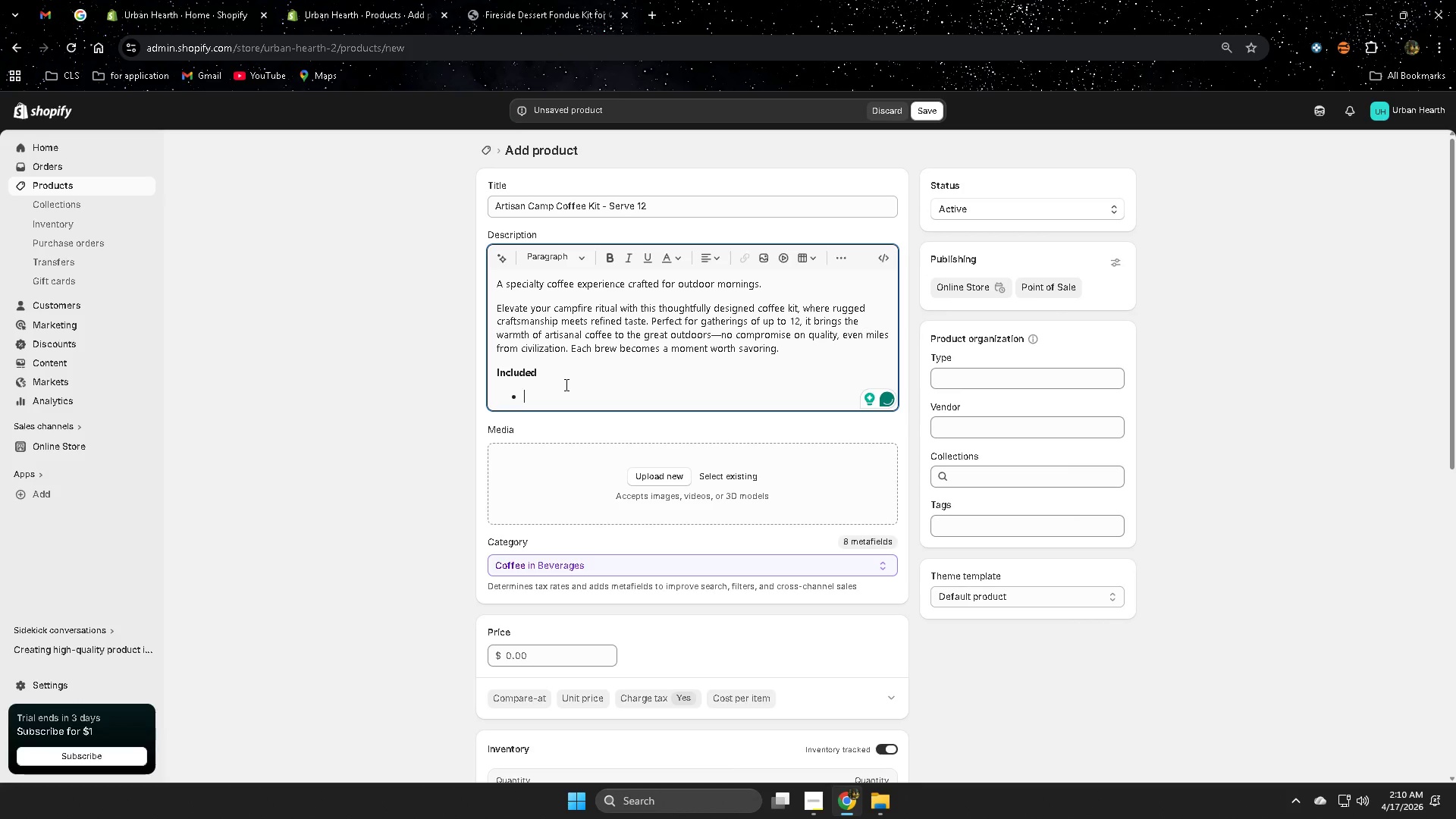 
type(s)
key(Backspace)
type(S,)
key(Backspace)
type(mall-batch coffee beans)
 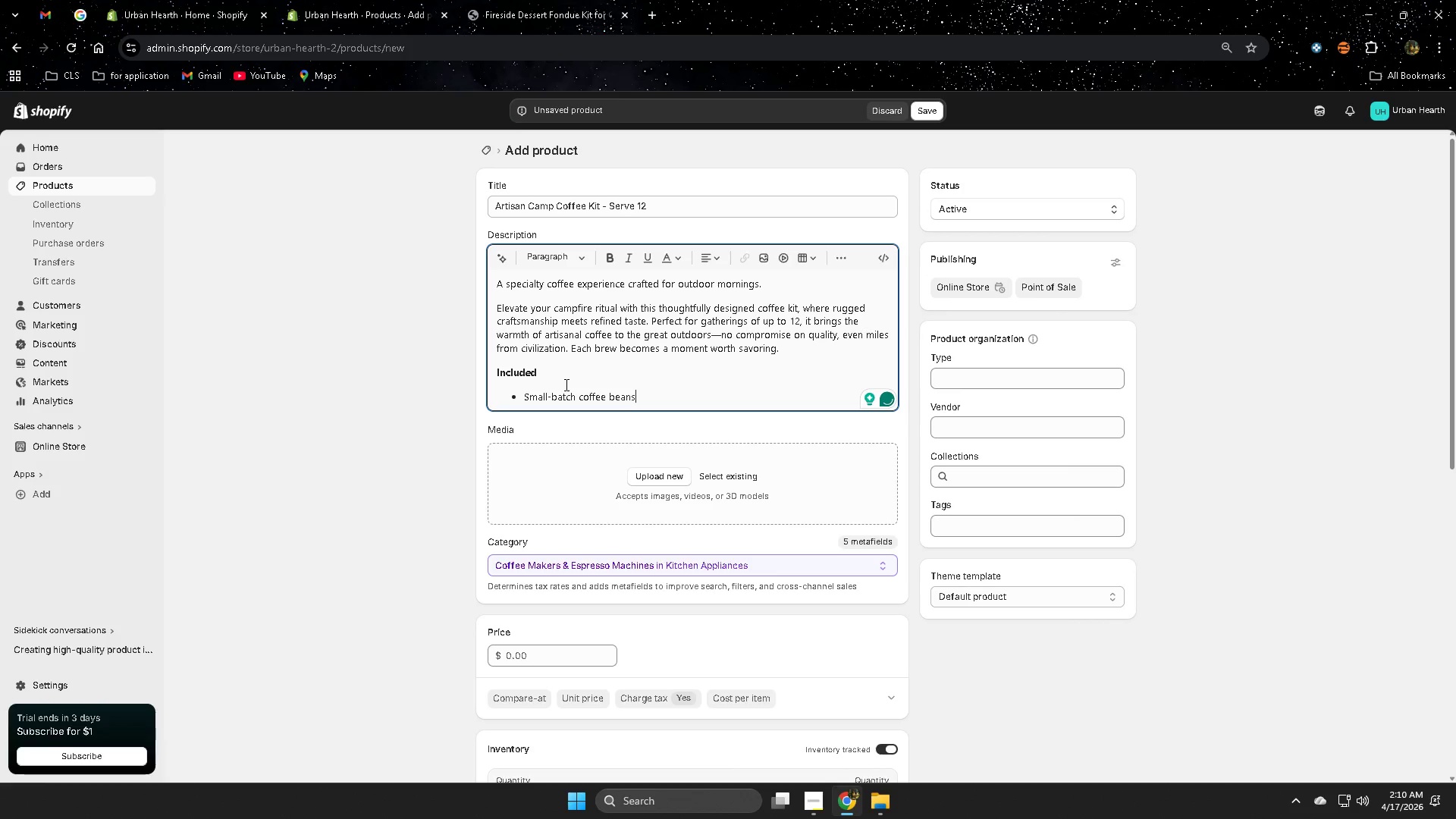 
key(Enter)
 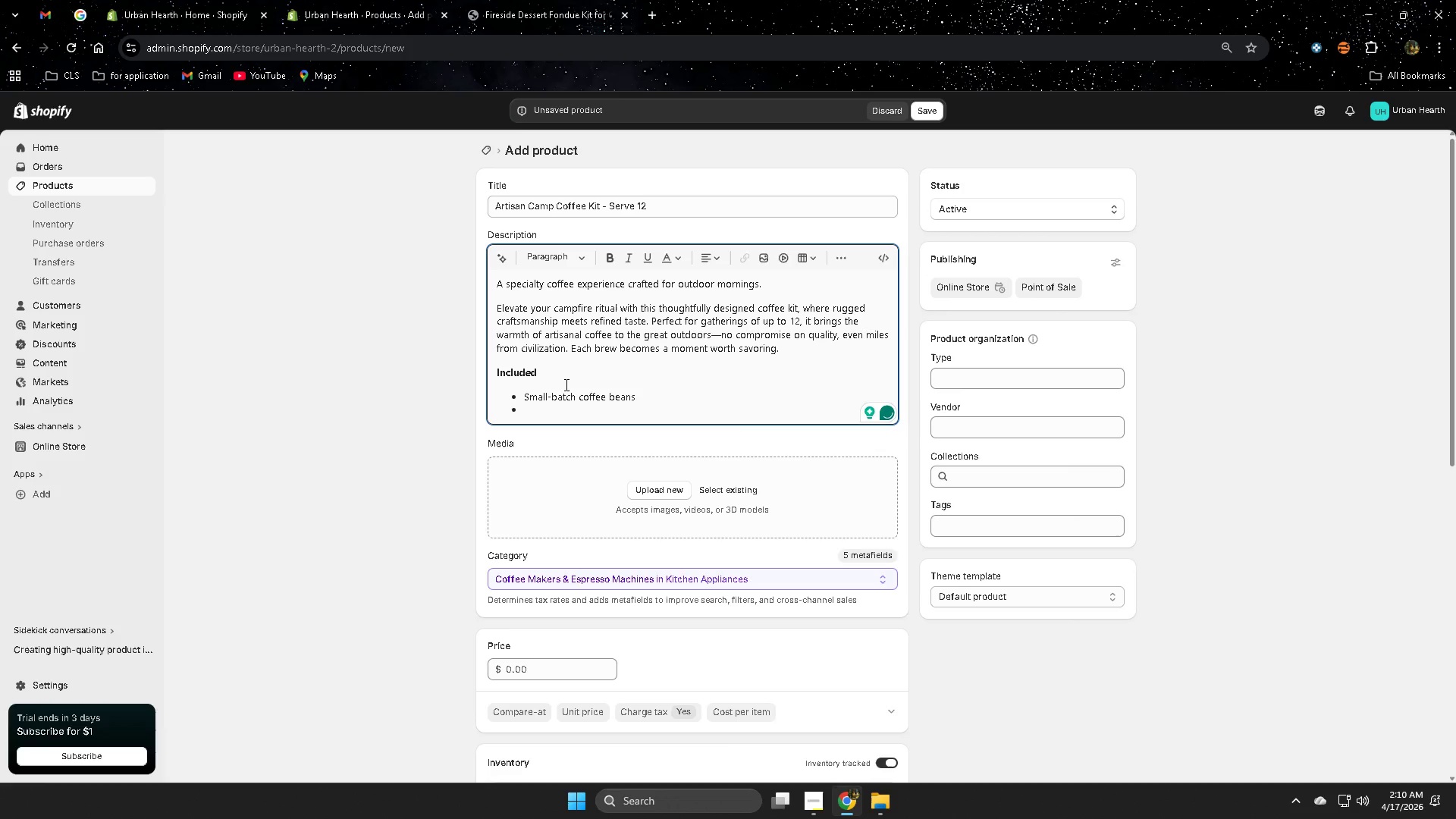 
type(CAm)
key(Backspace)
key(Backspace)
type(ampfire brewing guide)
 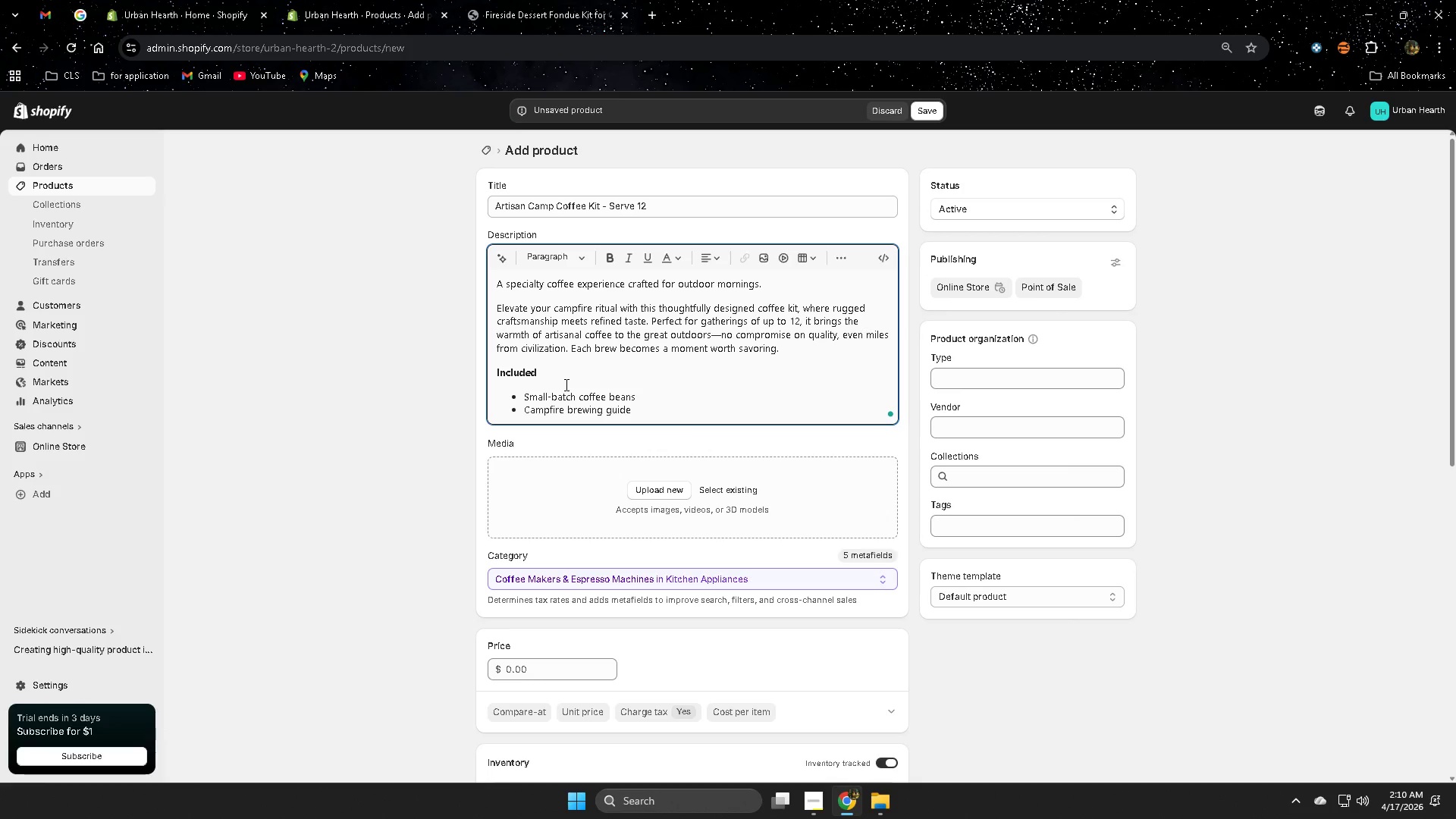 
key(Enter)
 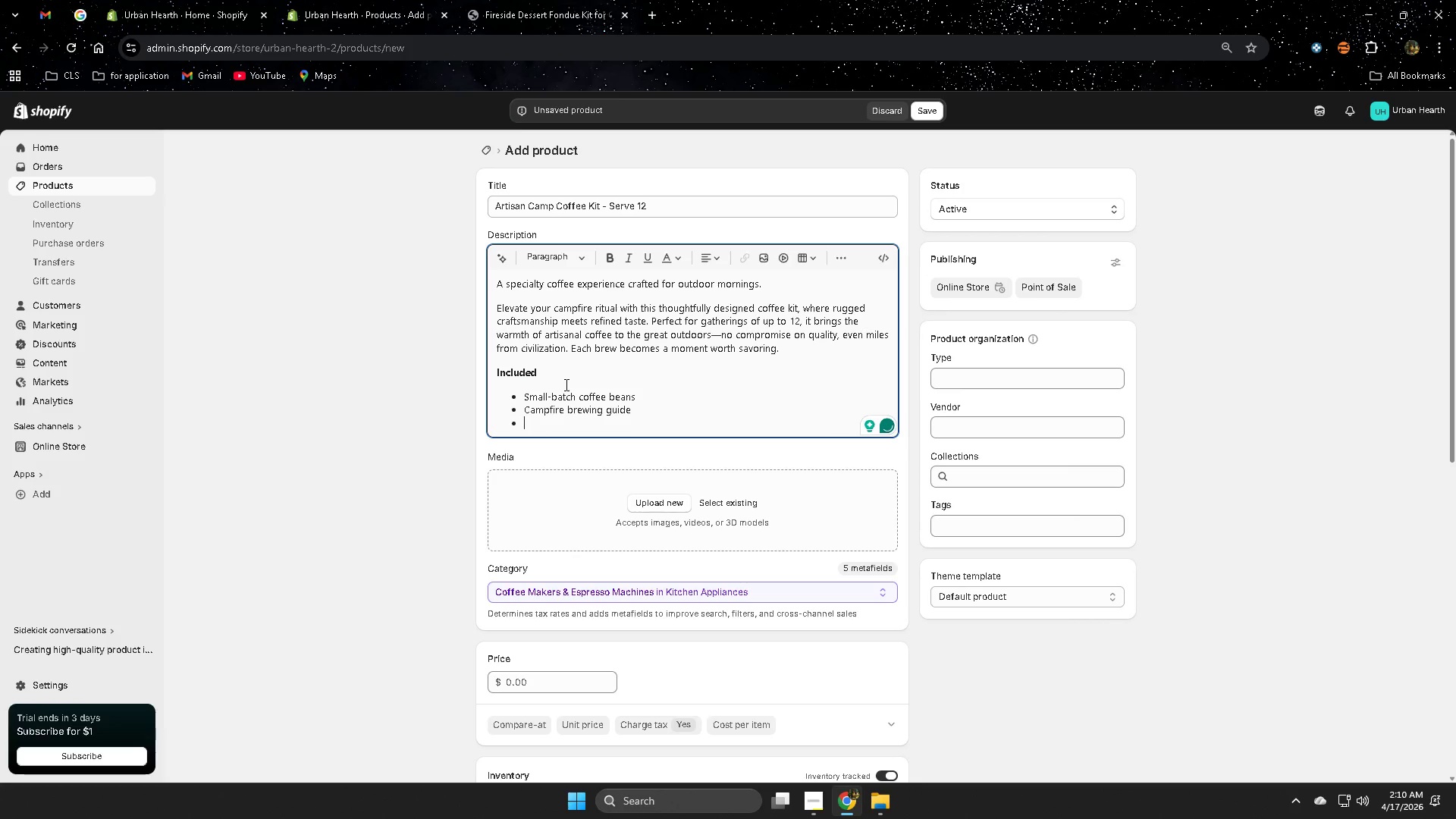 
type(Raw sugar packets)
 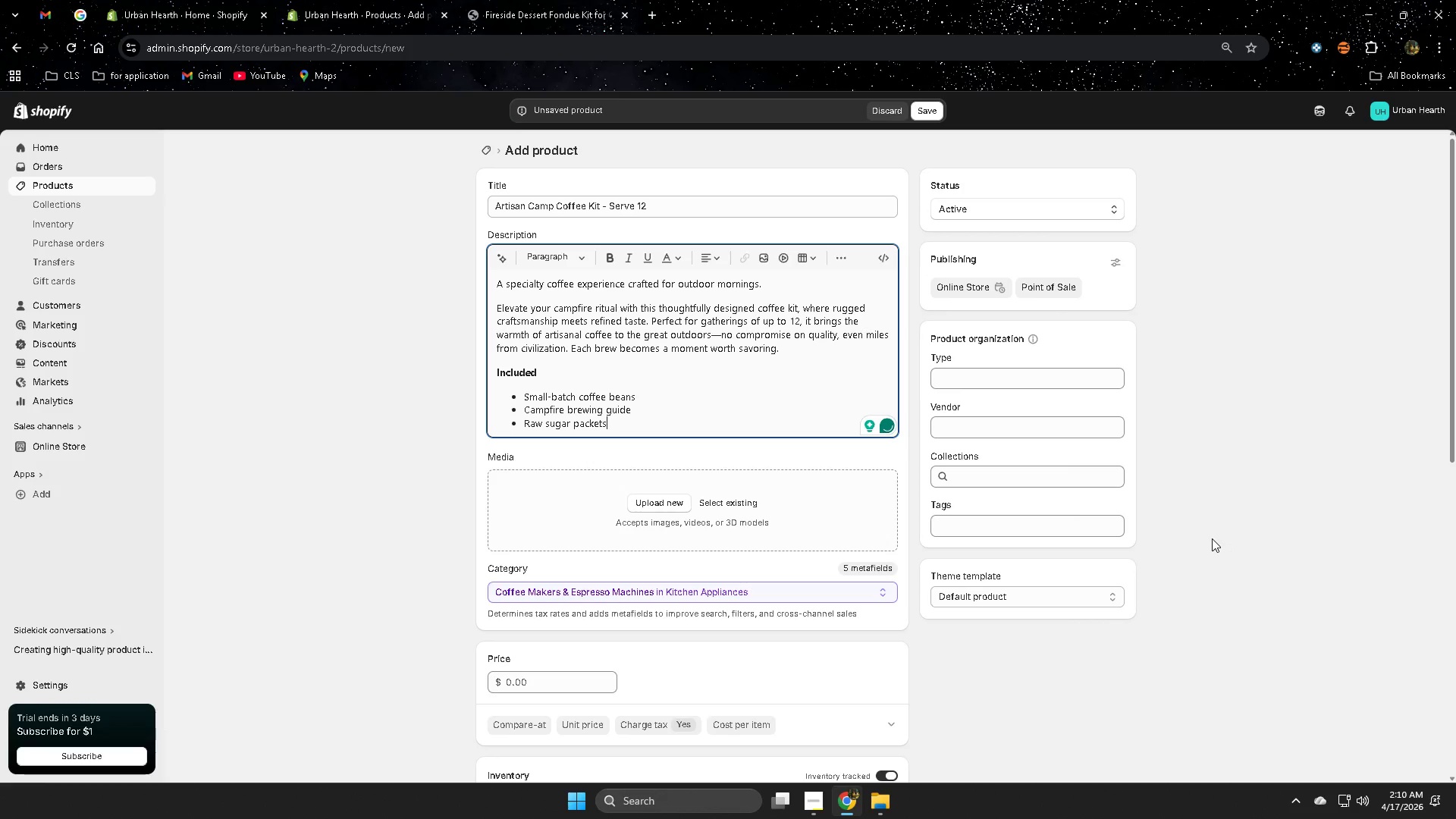 
wait(5.78)
 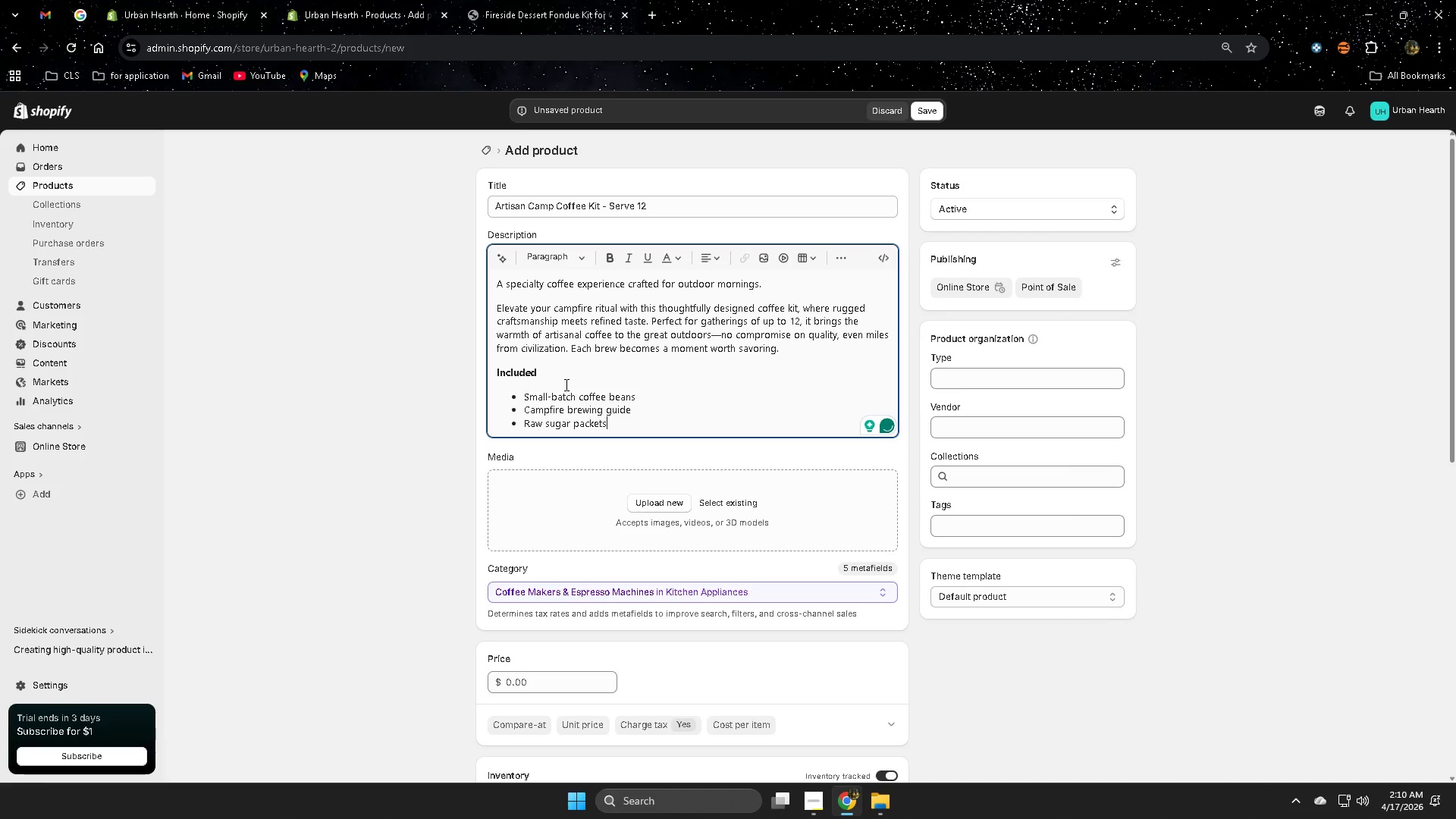 
left_click([1212, 538])
 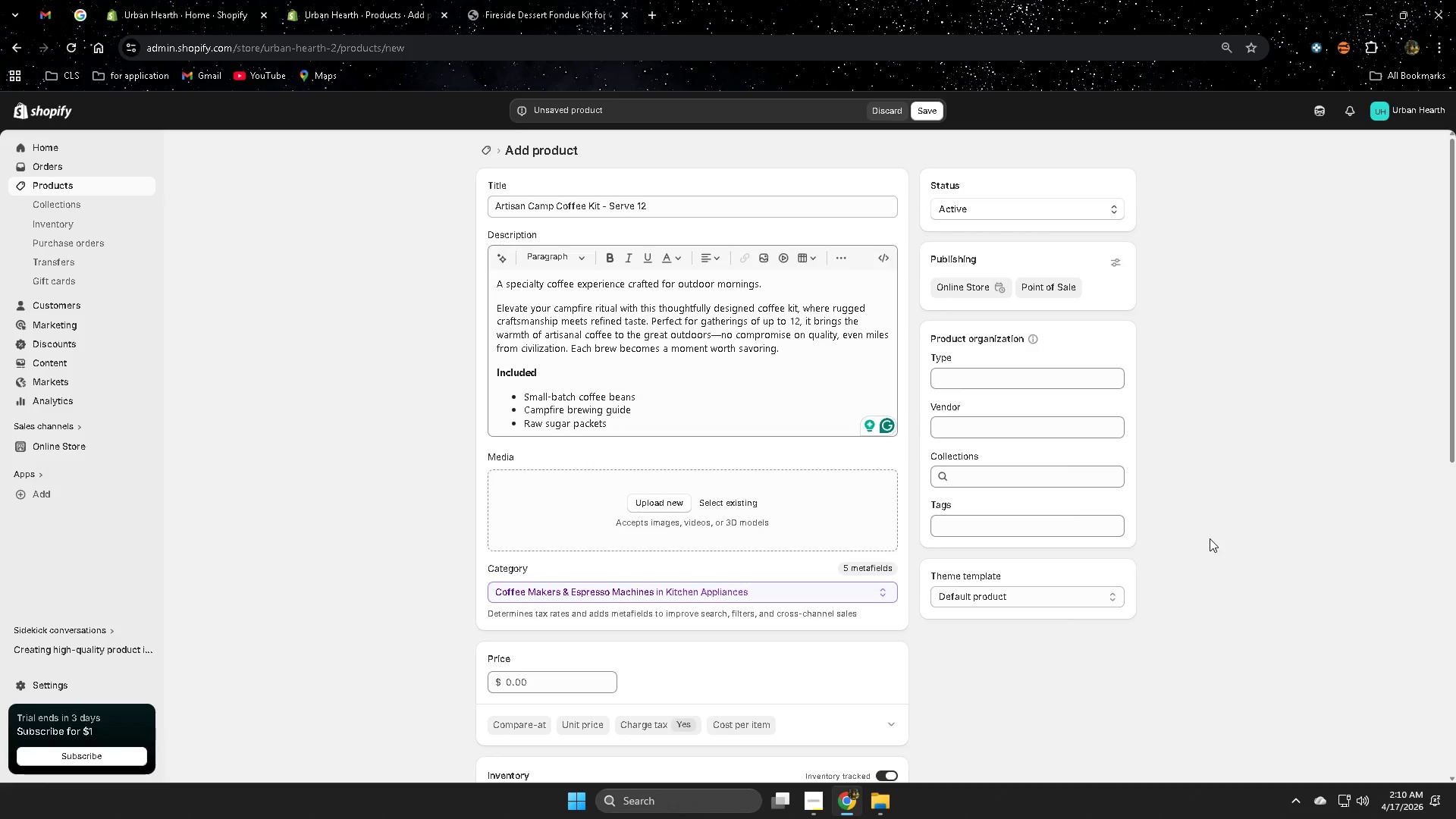 
scroll: coordinate [885, 596], scroll_direction: down, amount: 2.0
 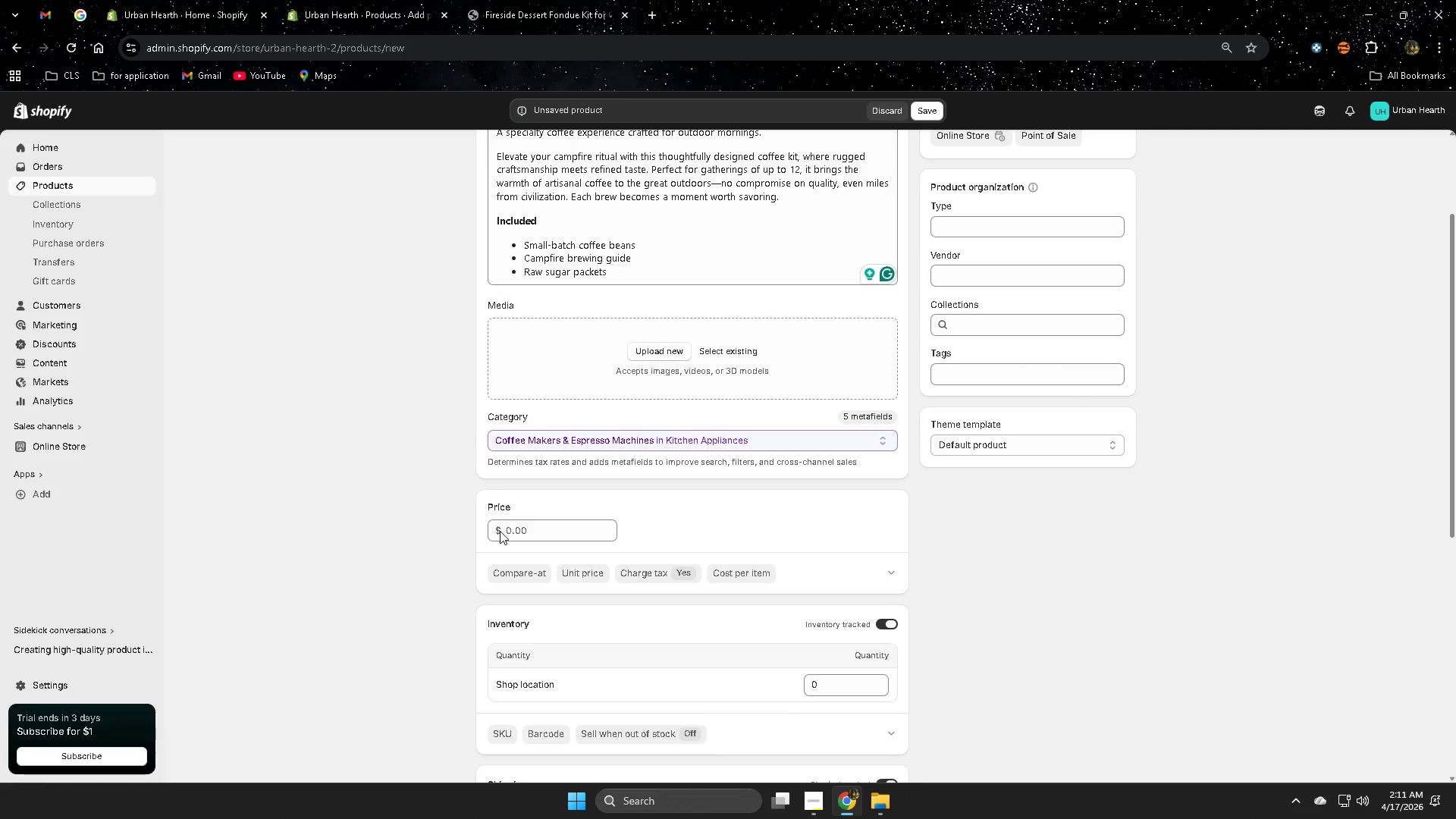 
left_click([83, 14])
 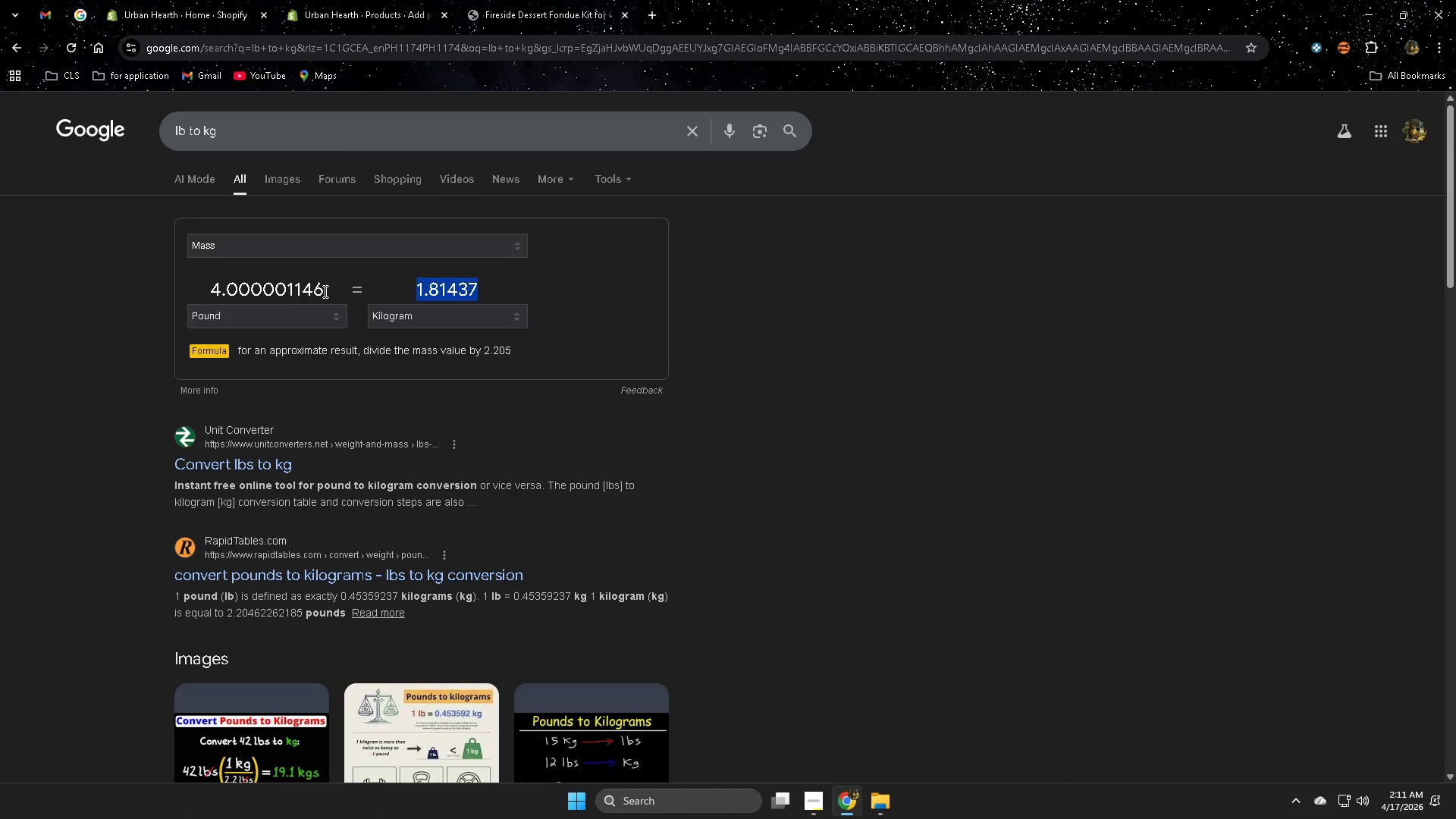 
double_click([329, 287])
 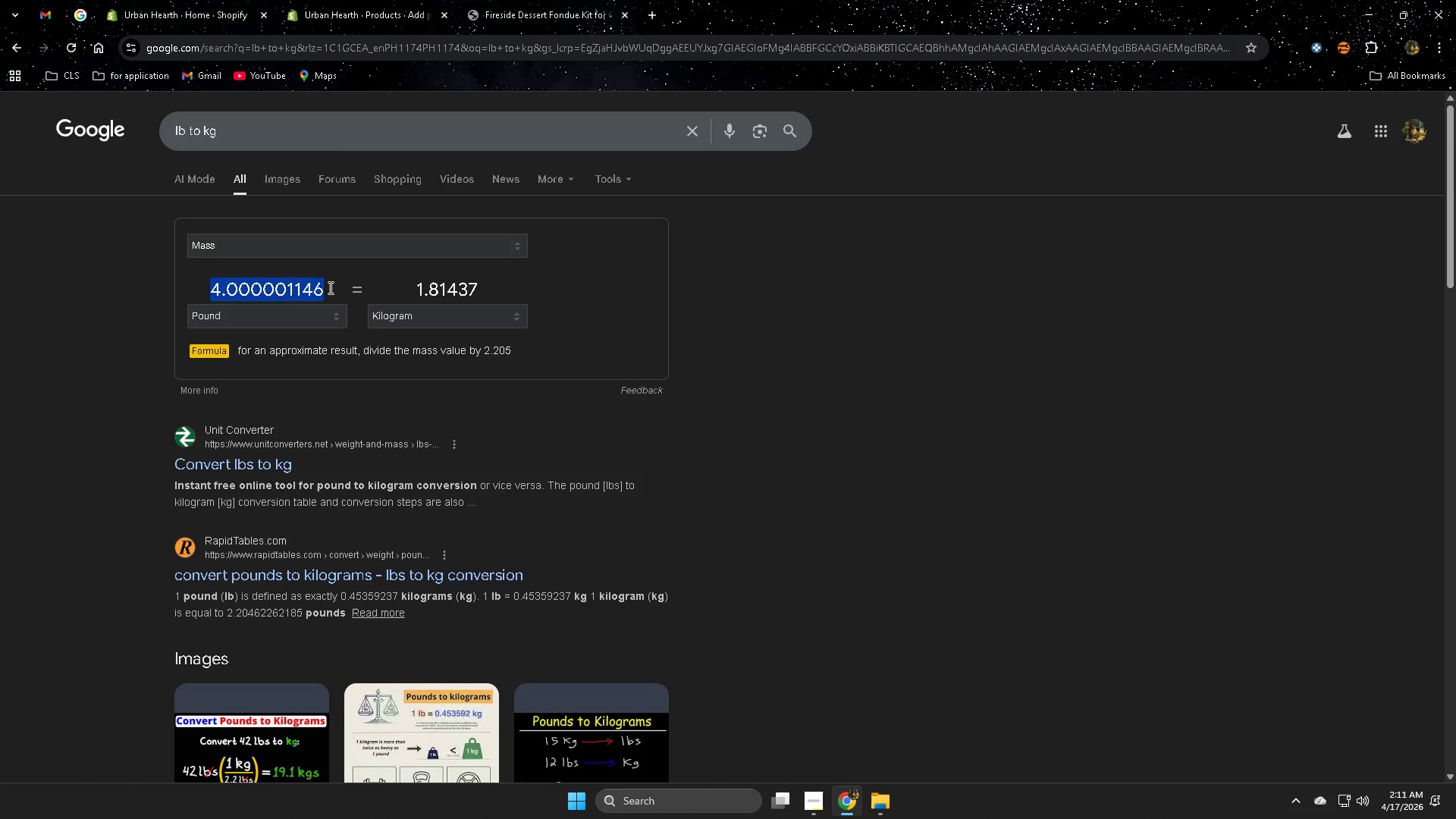 
key(1)
 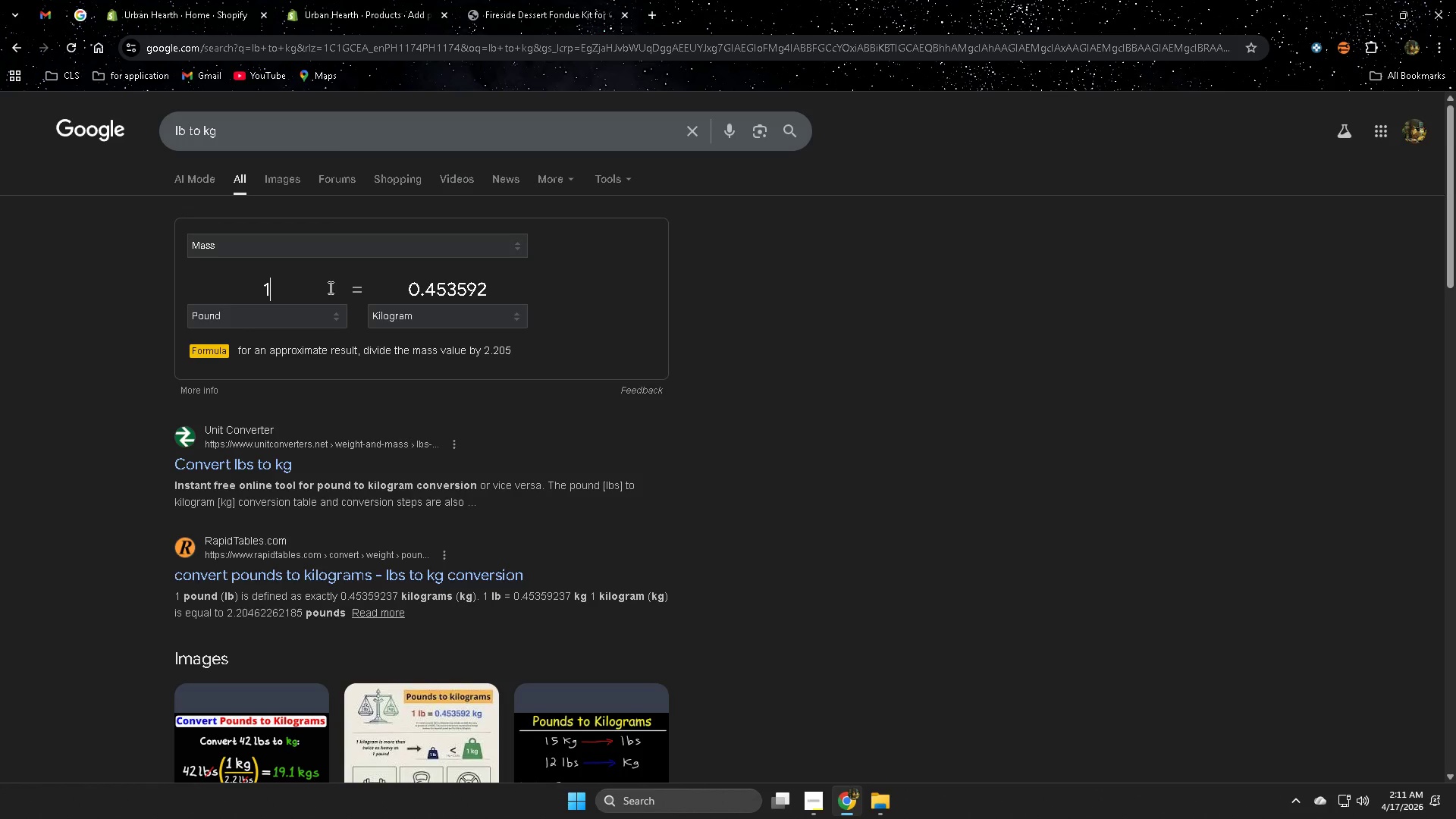 
key(Period)
 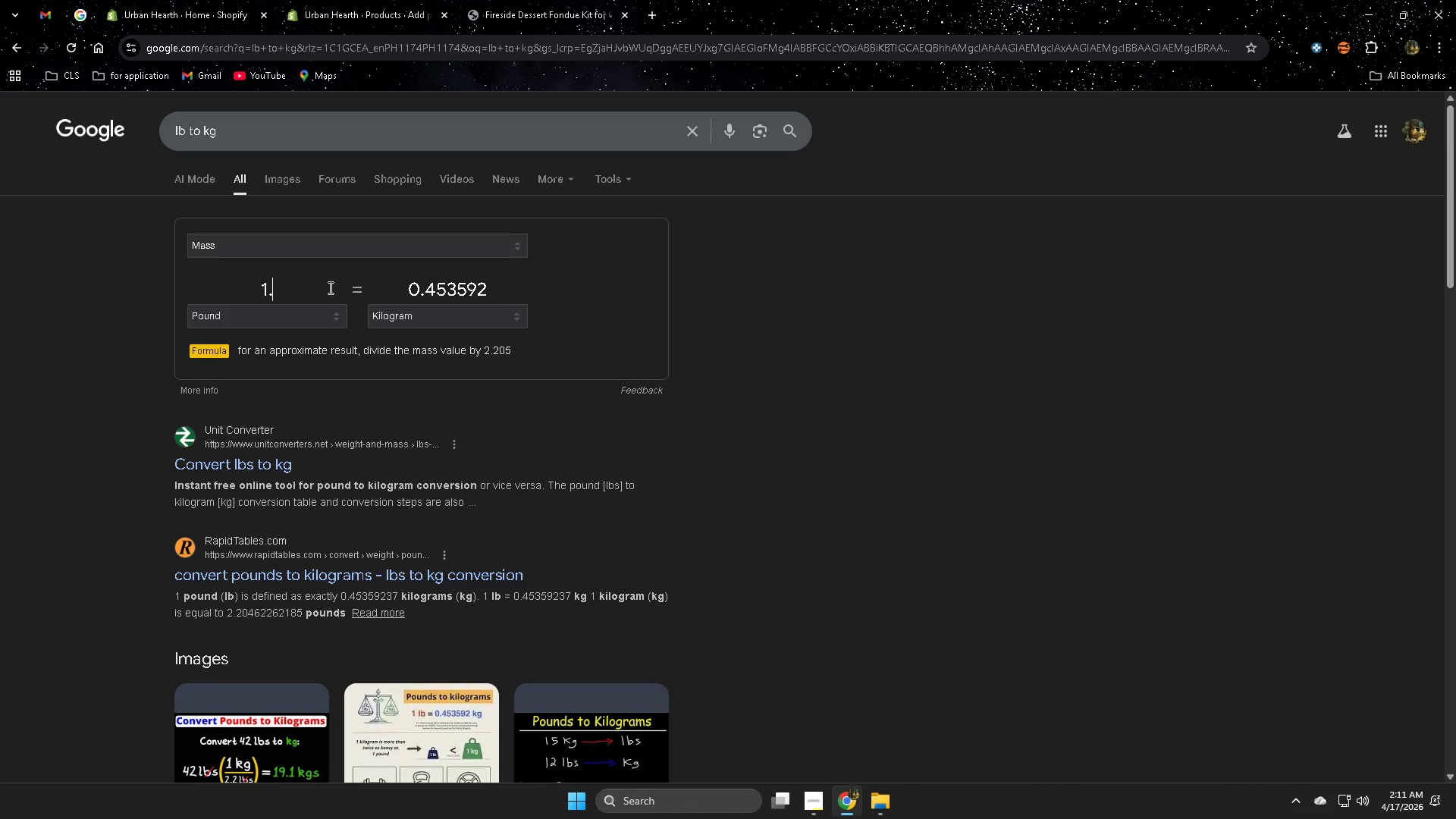 
key(5)
 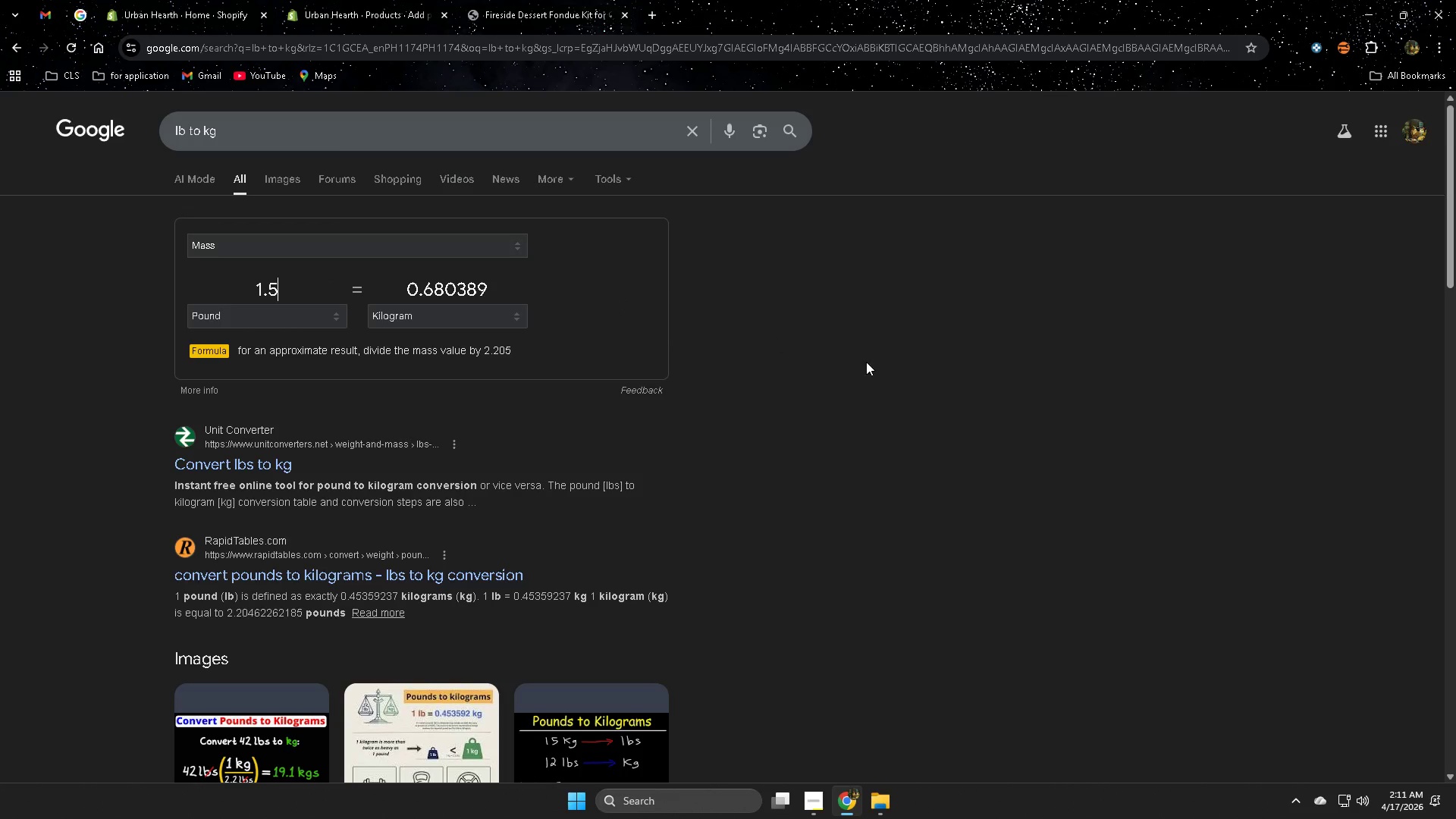 
left_click([871, 362])
 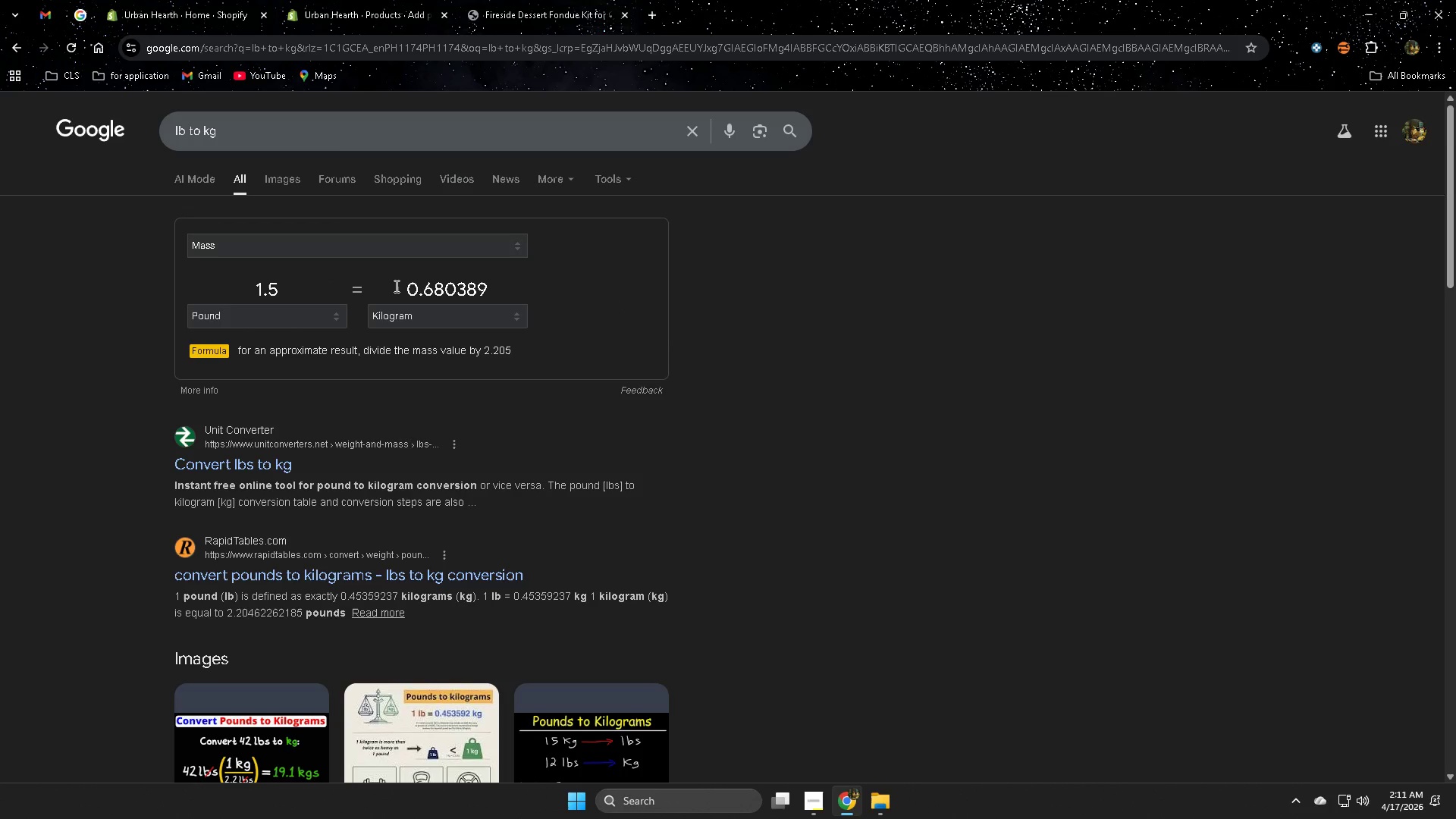 
left_click_drag(start_coordinate=[394, 286], to_coordinate=[432, 289])
 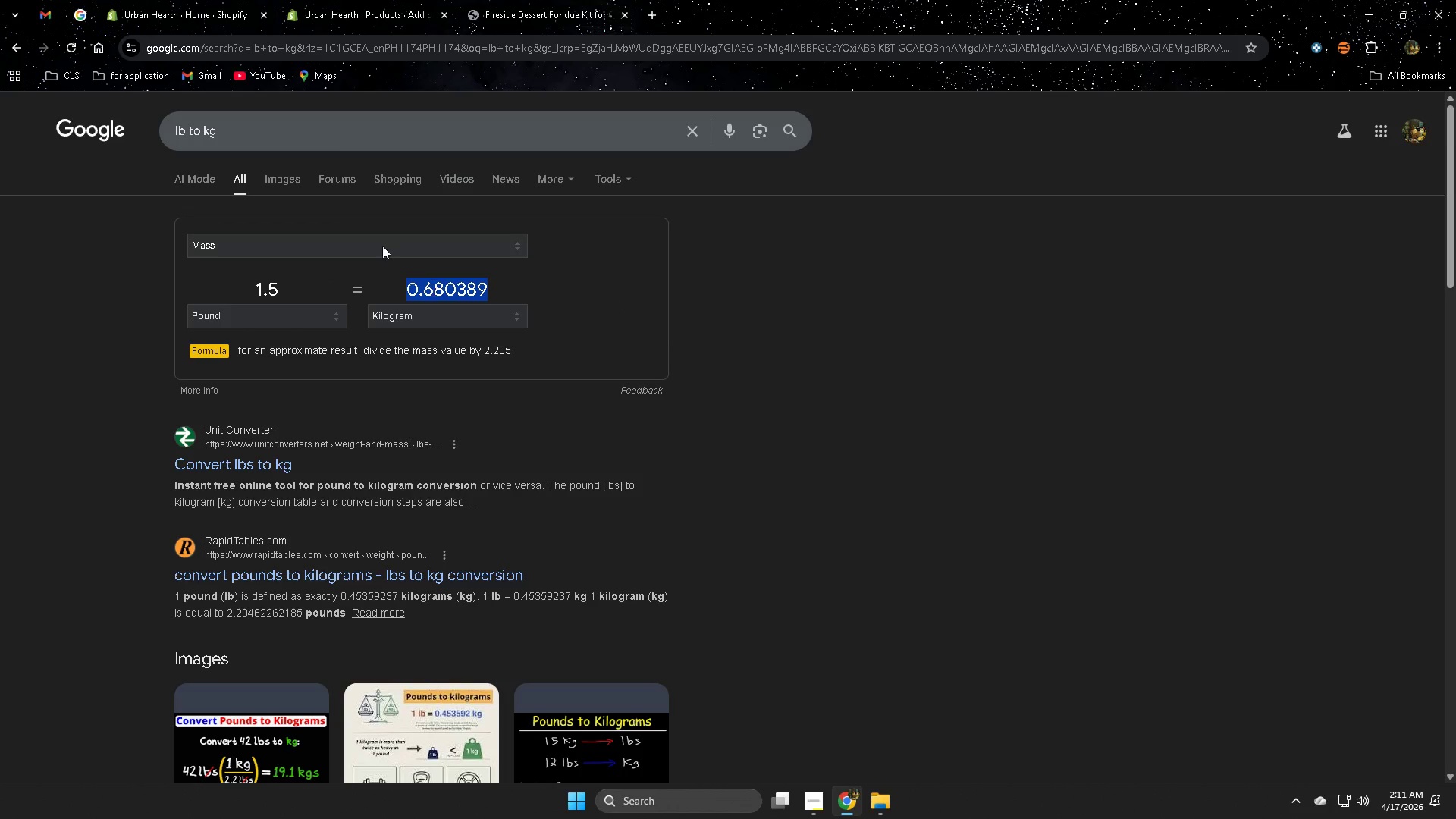 
key(Control+ControlLeft)
 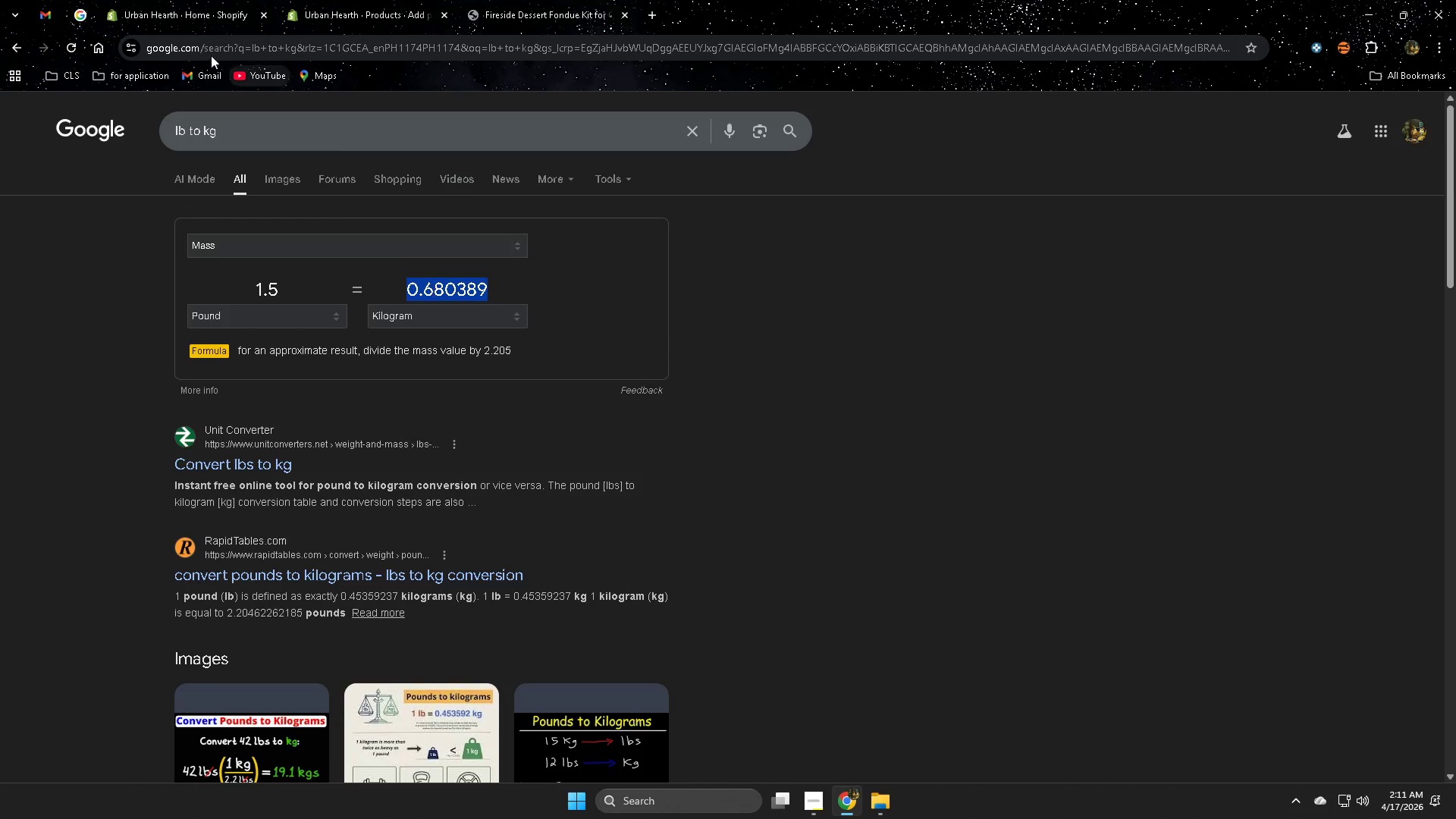 
key(Control+C)
 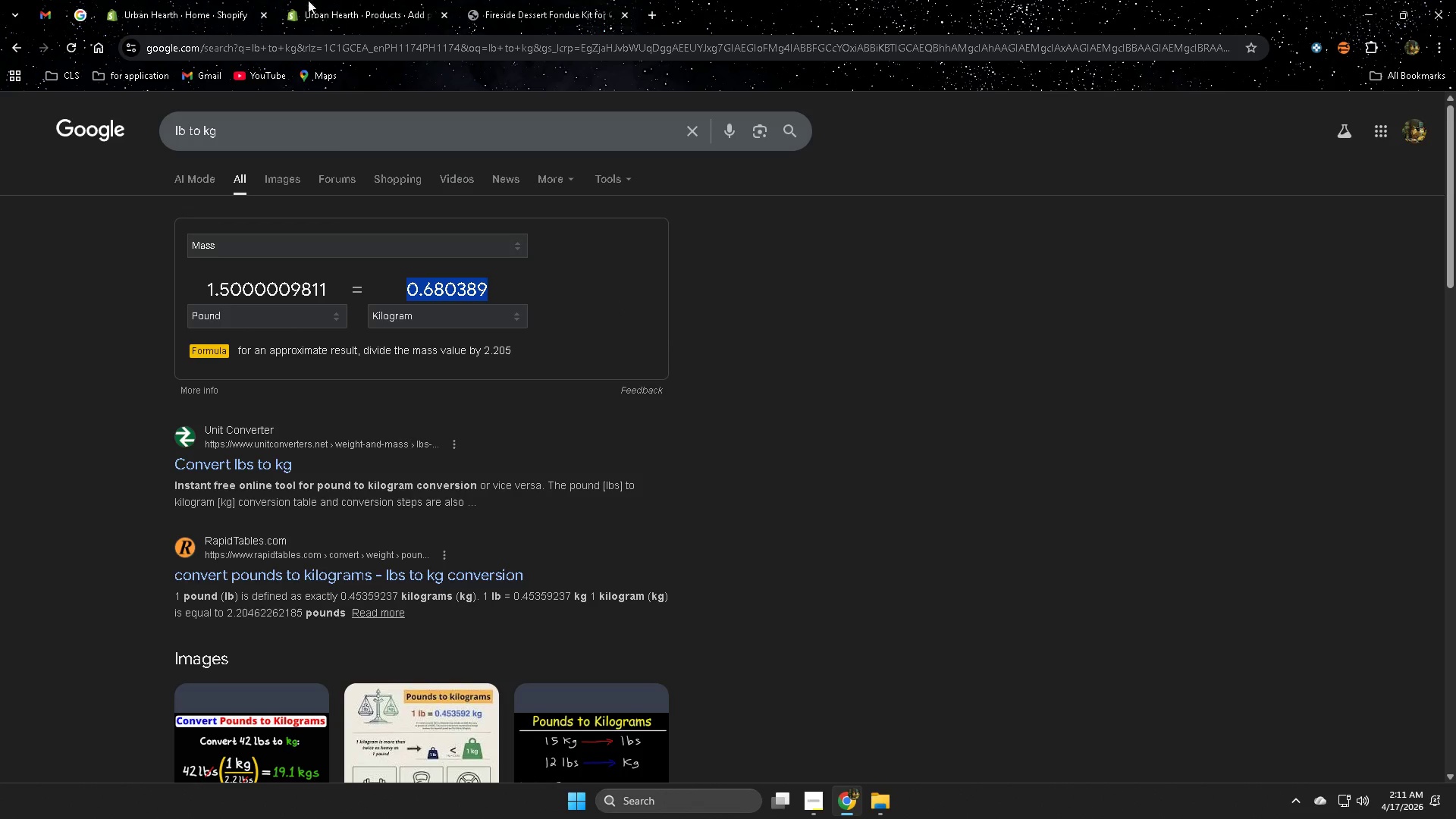 
double_click([183, 0])
 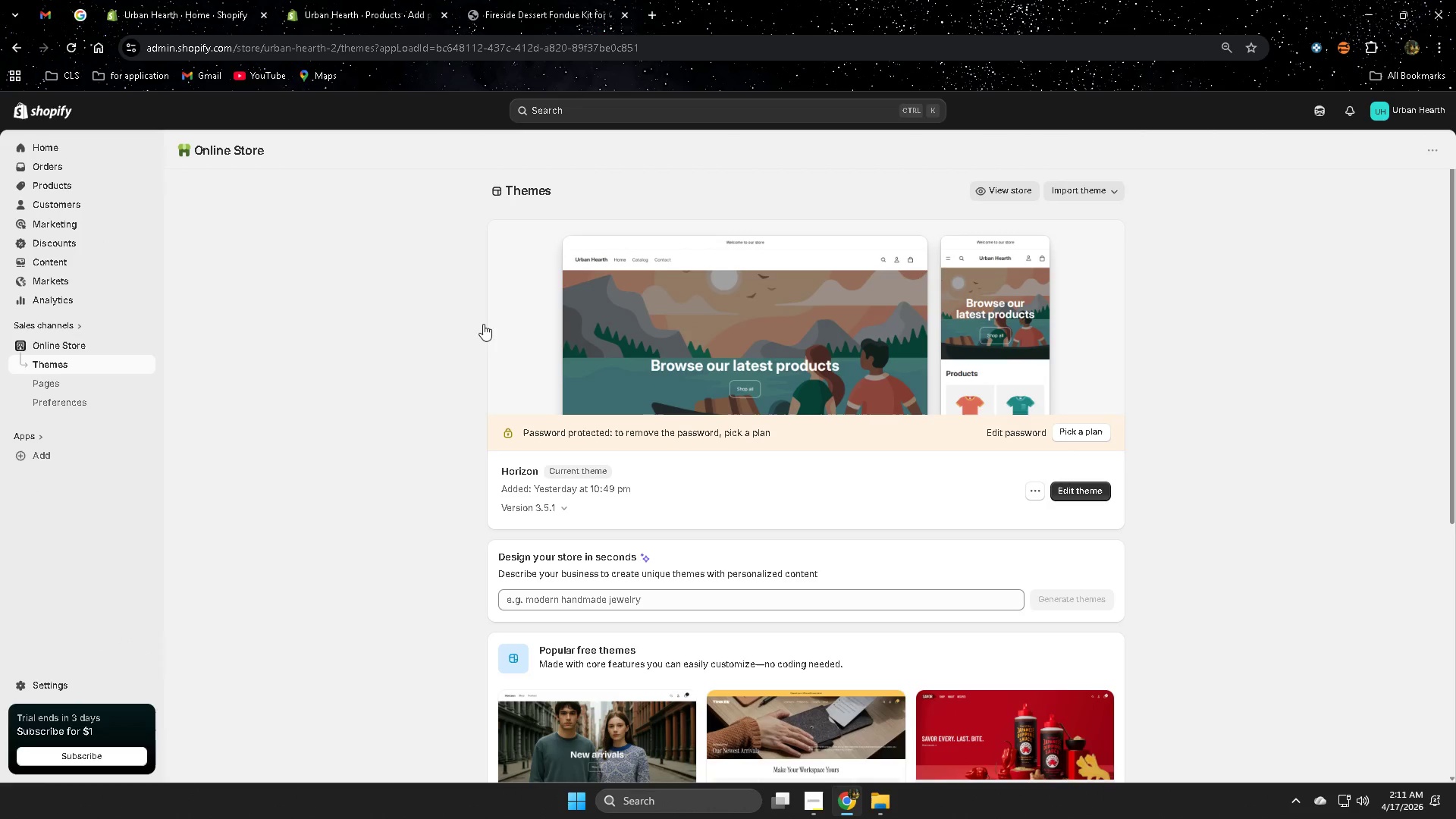 
left_click([353, 0])
 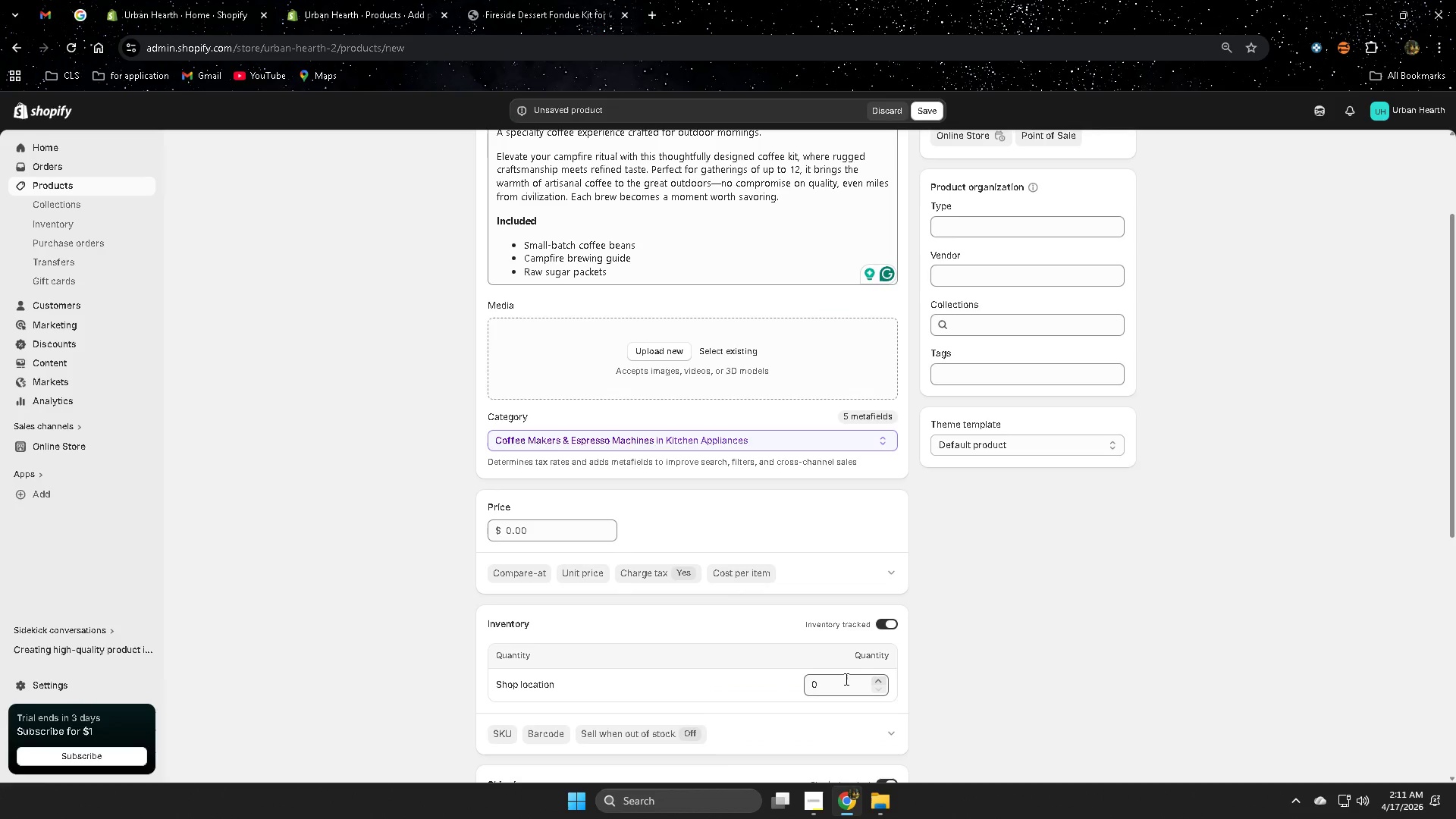 
scroll: coordinate [916, 679], scroll_direction: down, amount: 2.0
 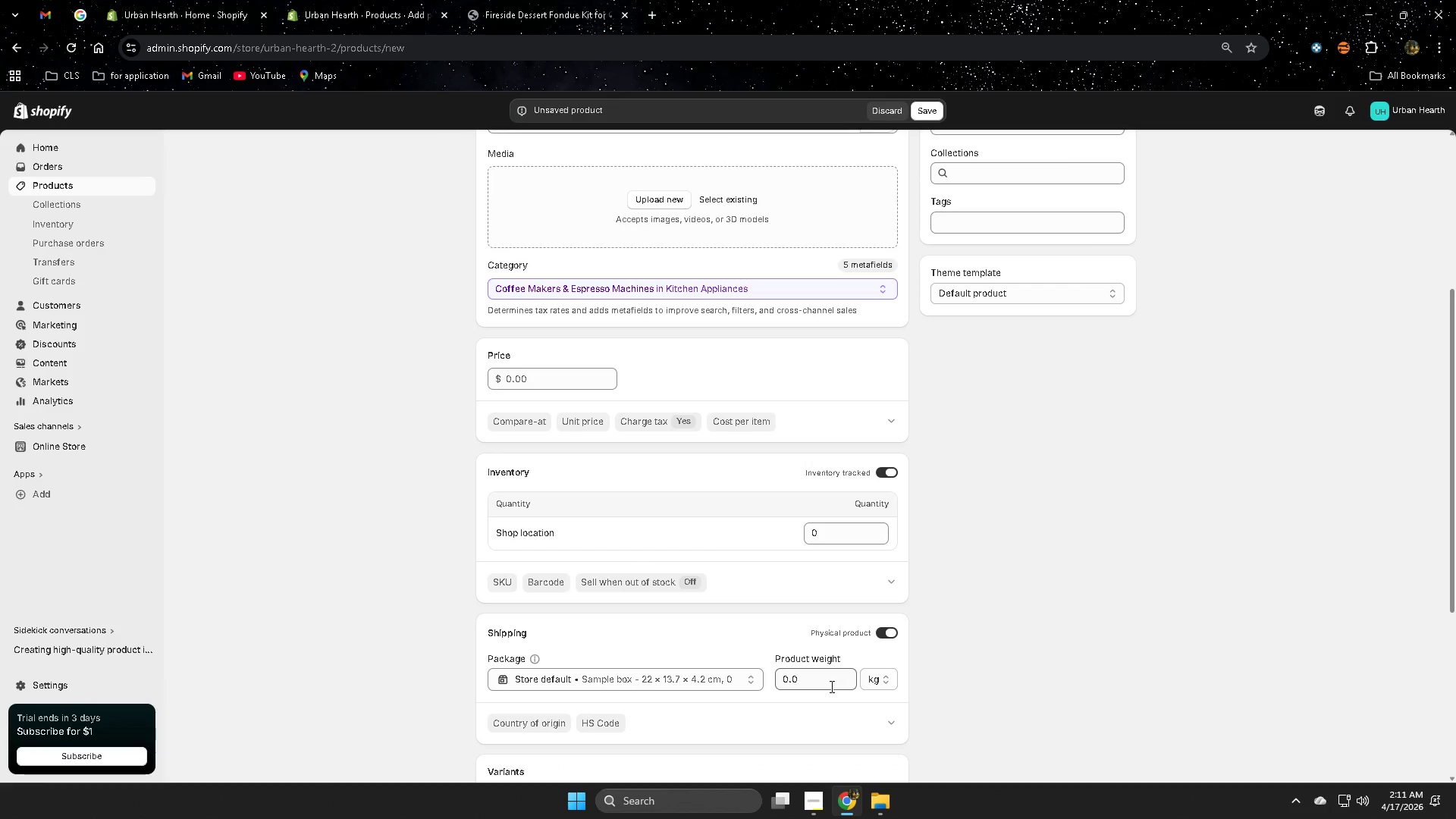 
double_click([829, 686])
 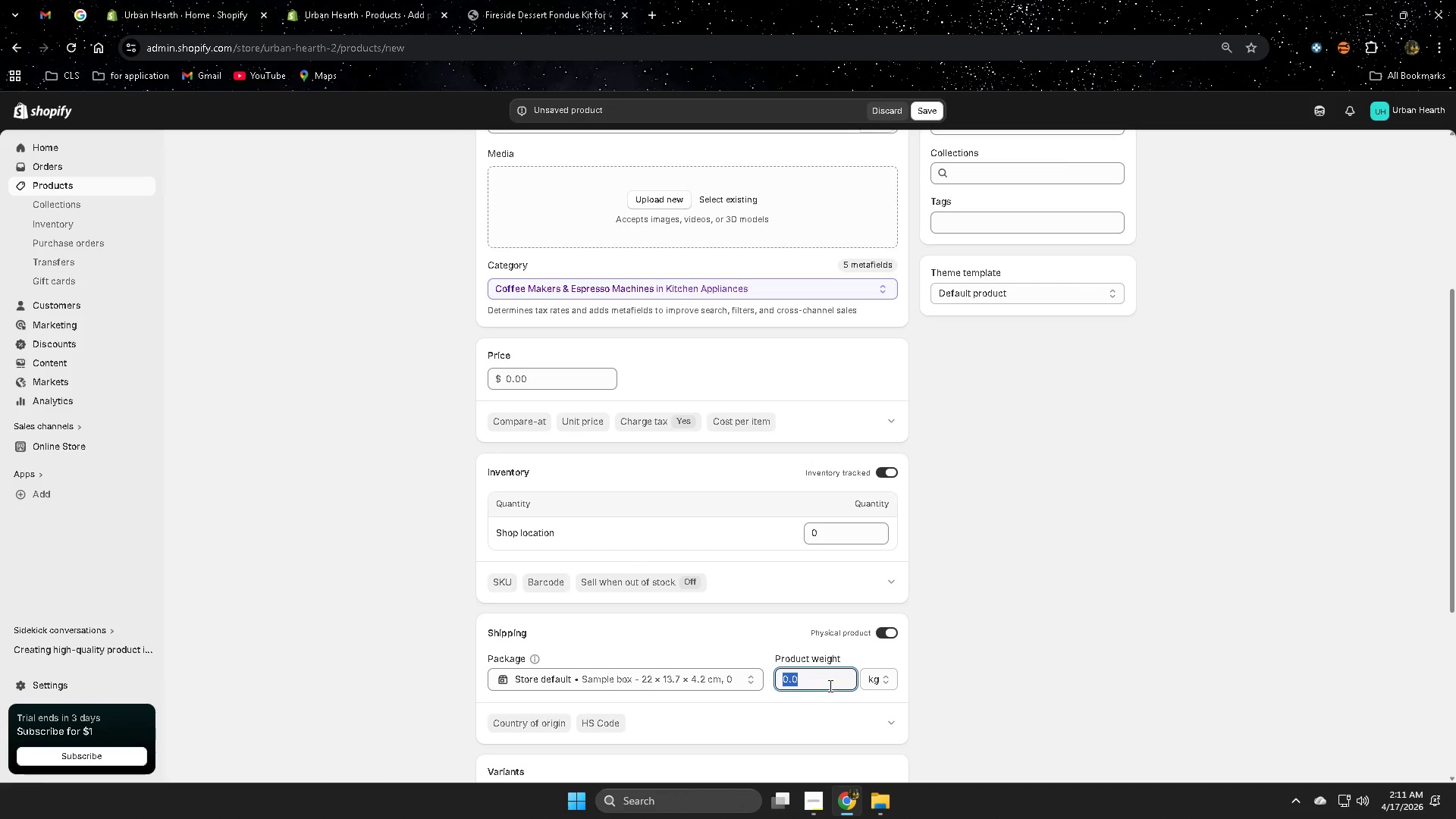 
key(Control+ControlLeft)
 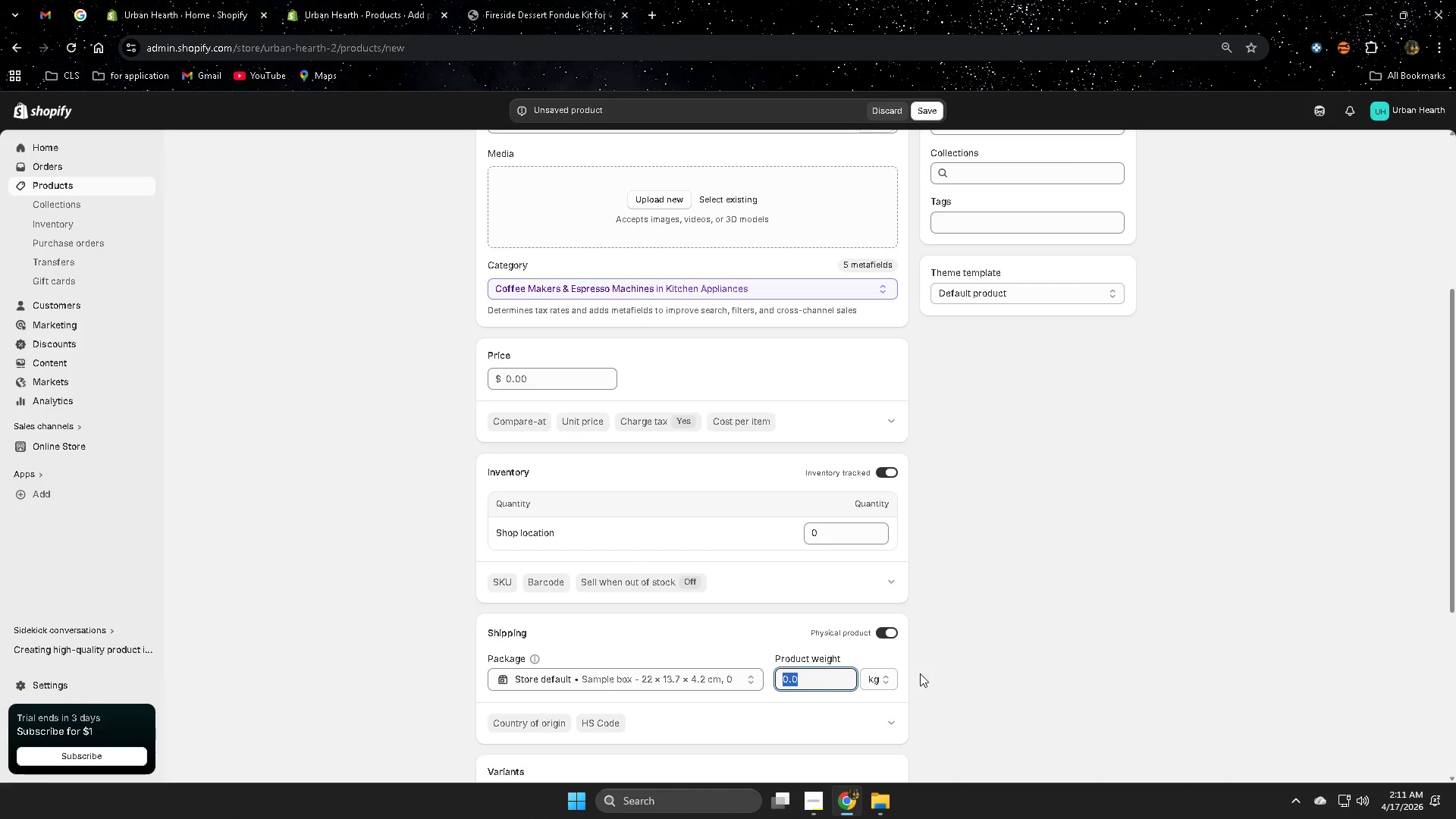 
key(Control+V)
 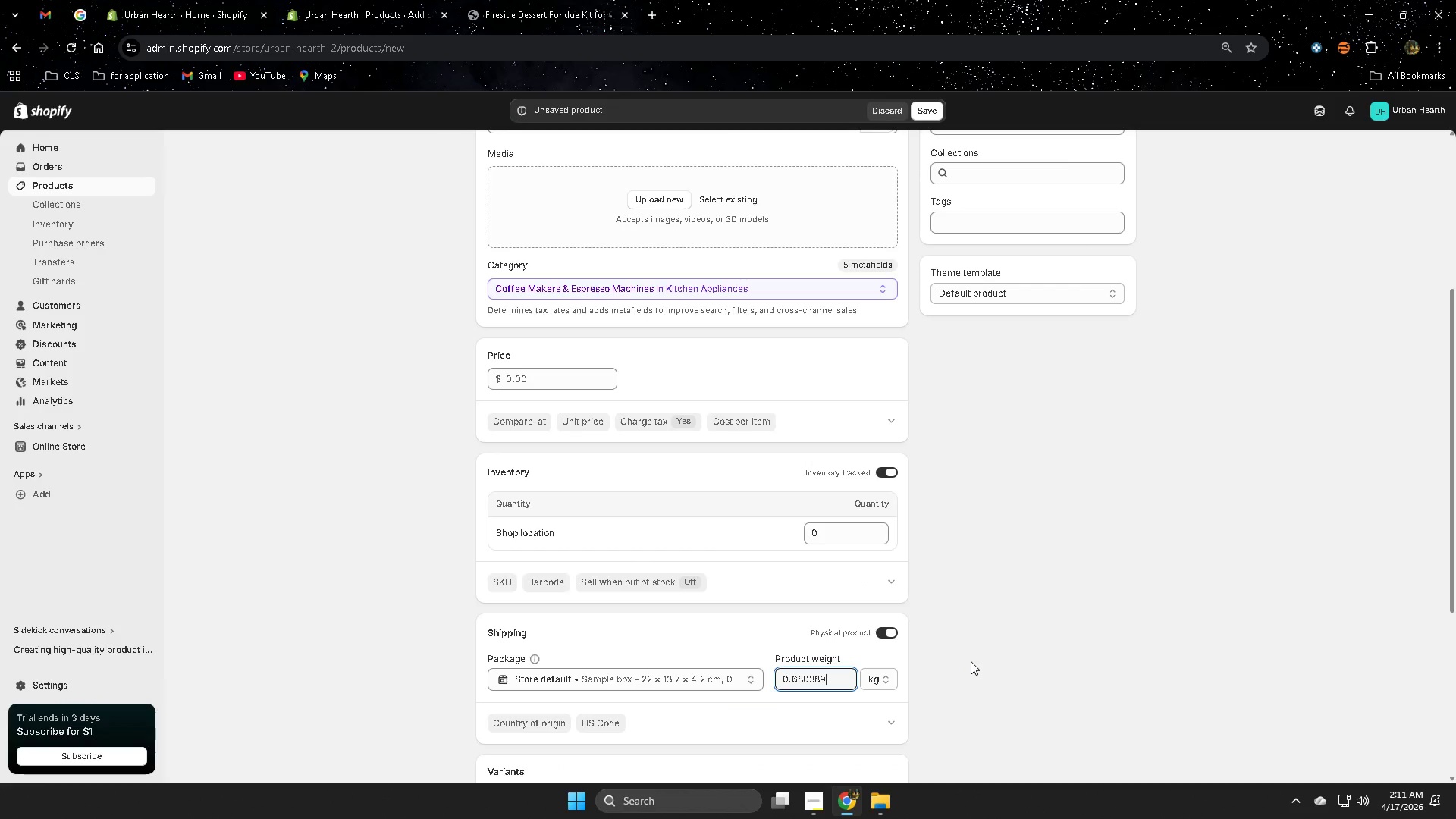 
left_click([971, 661])
 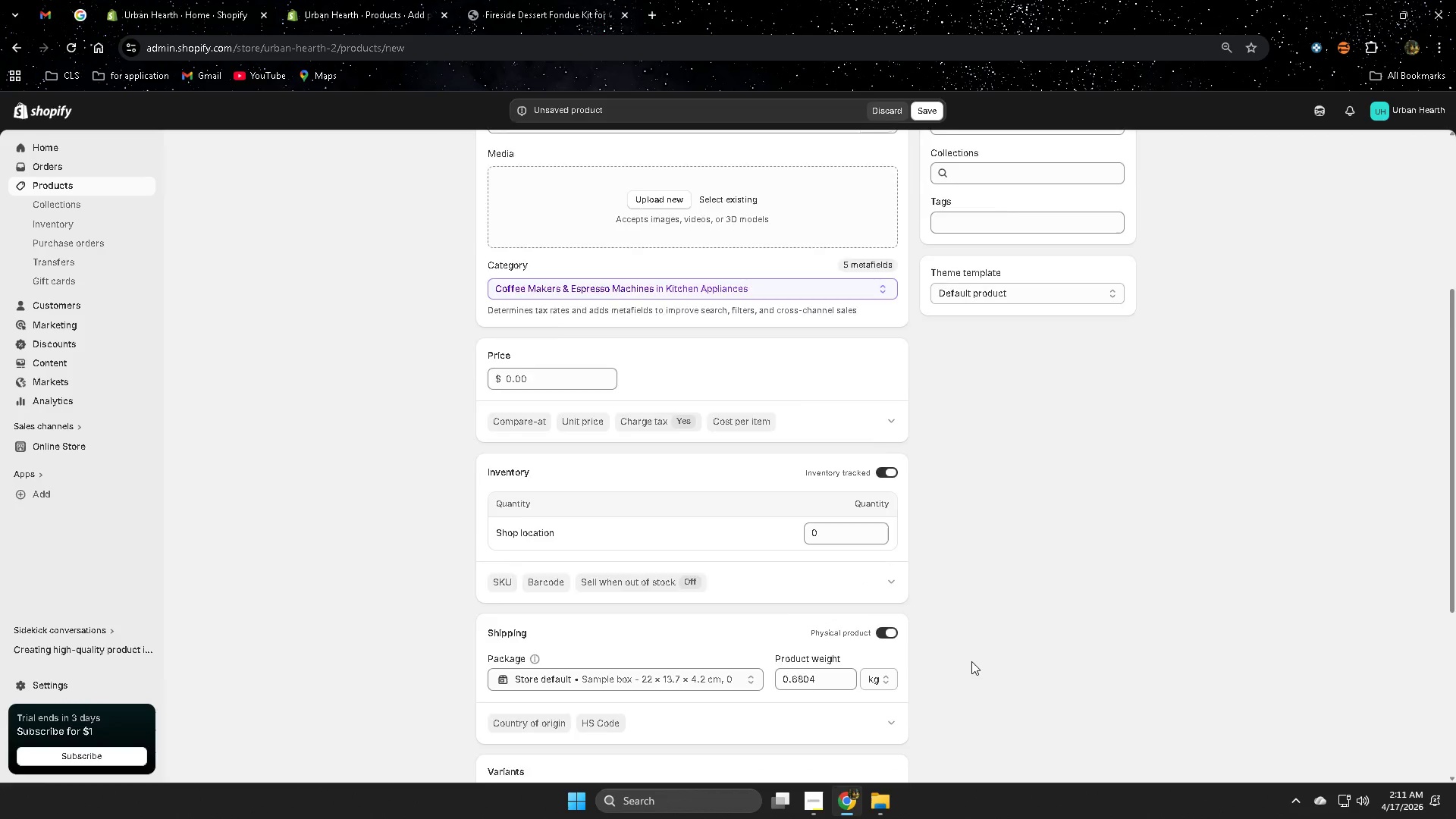 
scroll: coordinate [922, 686], scroll_direction: down, amount: 3.0
 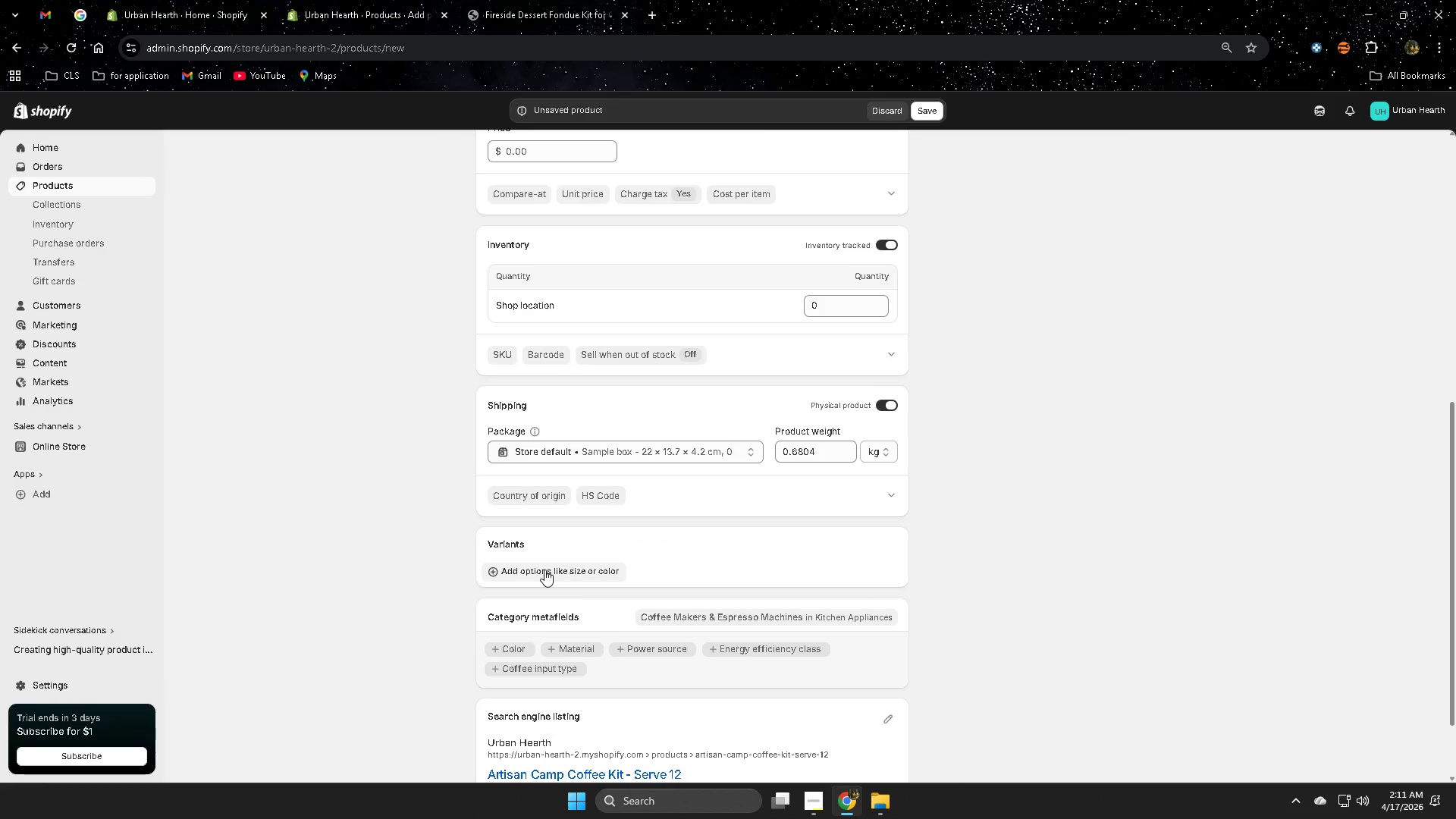 
scroll: coordinate [544, 570], scroll_direction: up, amount: 2.0
 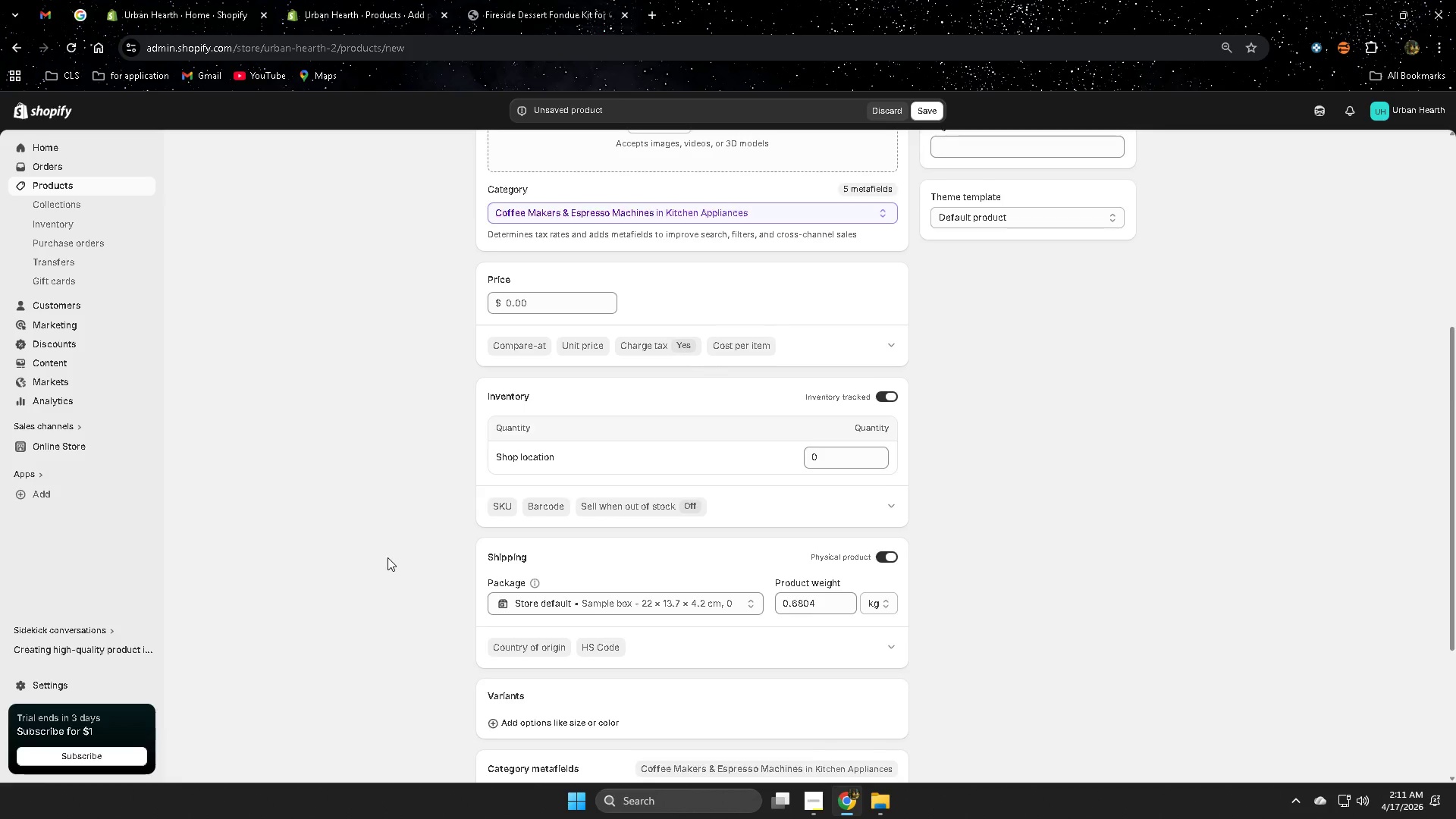 
scroll: coordinate [388, 557], scroll_direction: down, amount: 2.0
 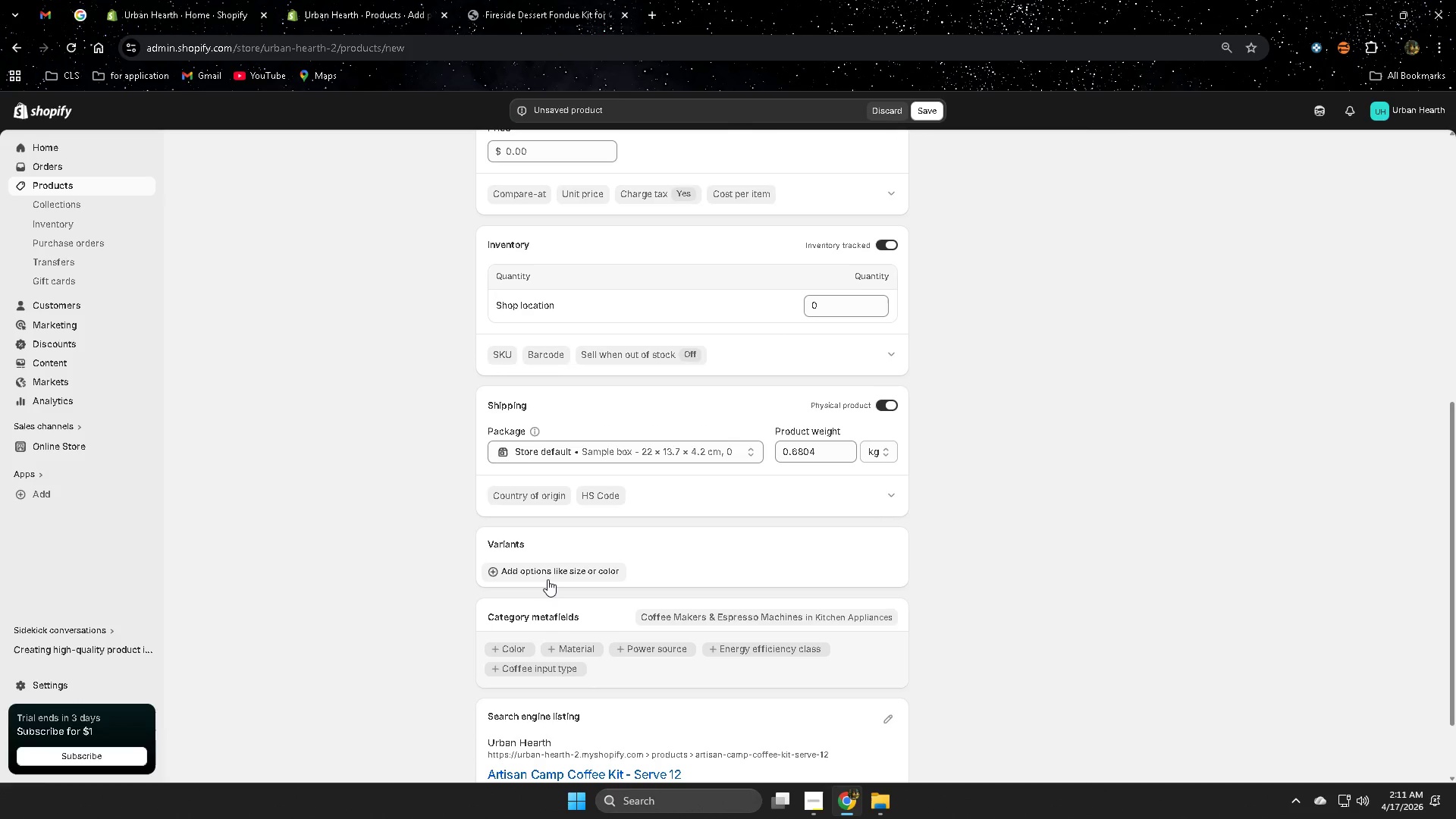 
left_click([547, 576])
 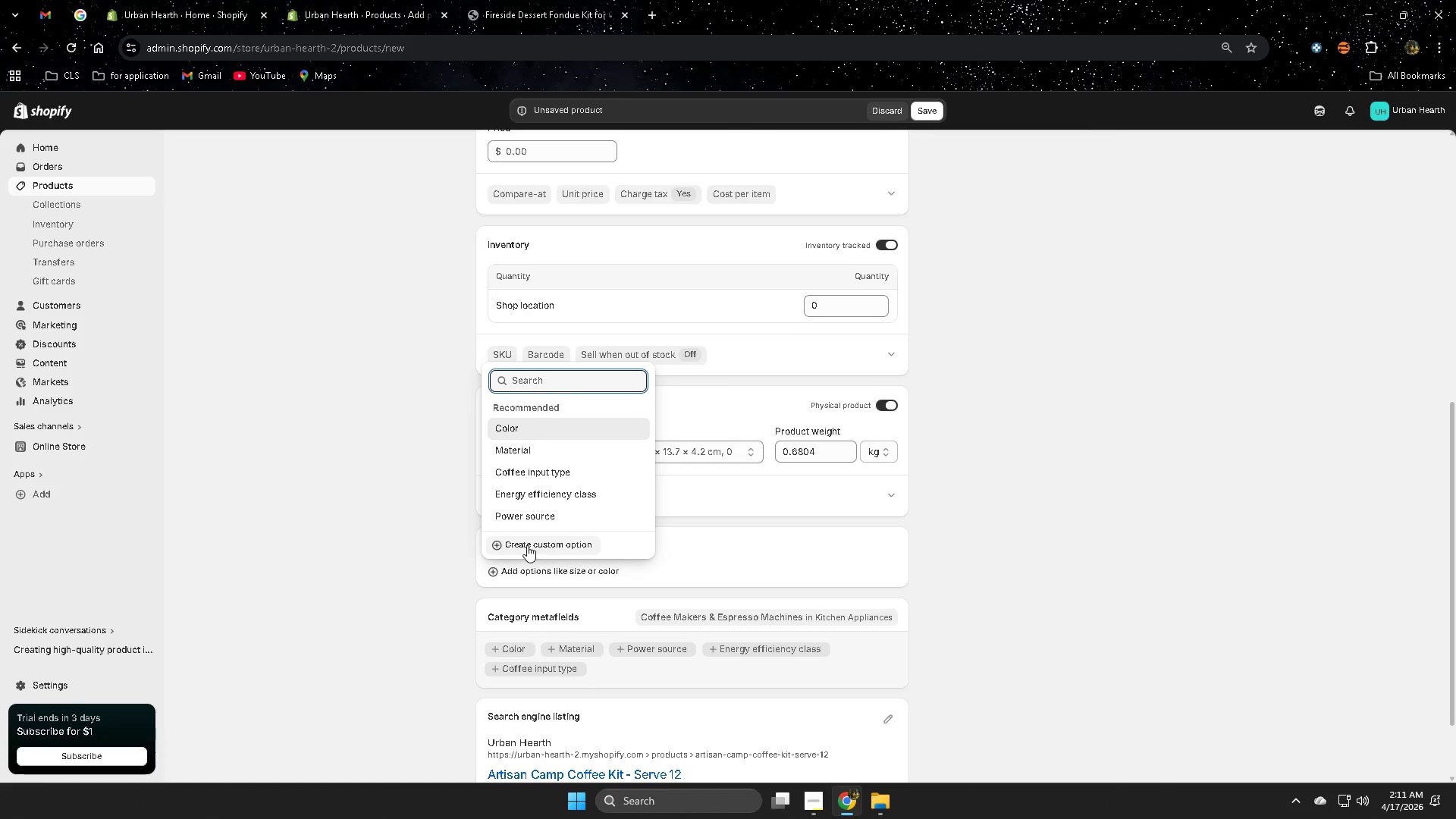 
left_click([527, 545])
 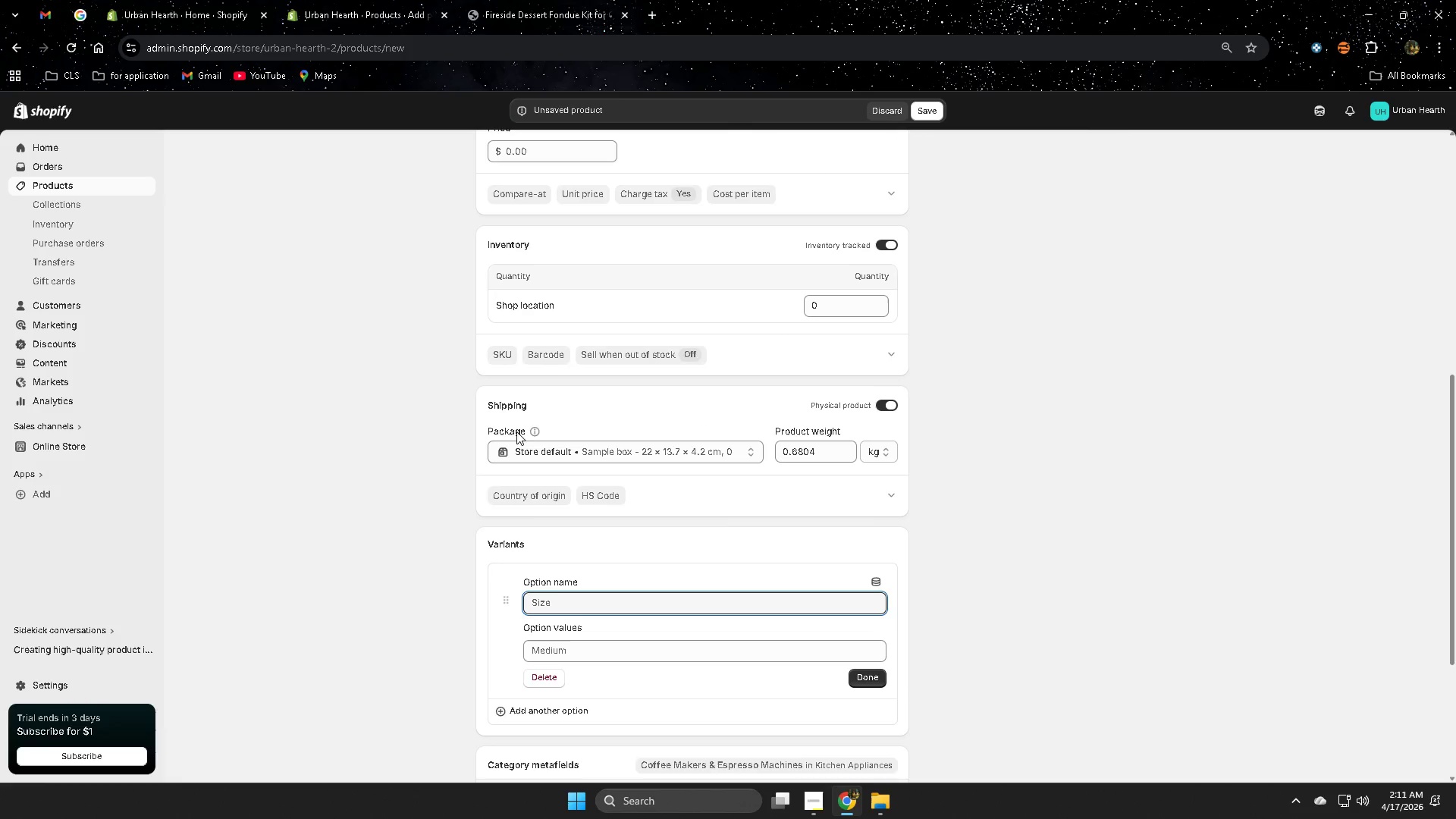 
double_click([504, 543])
 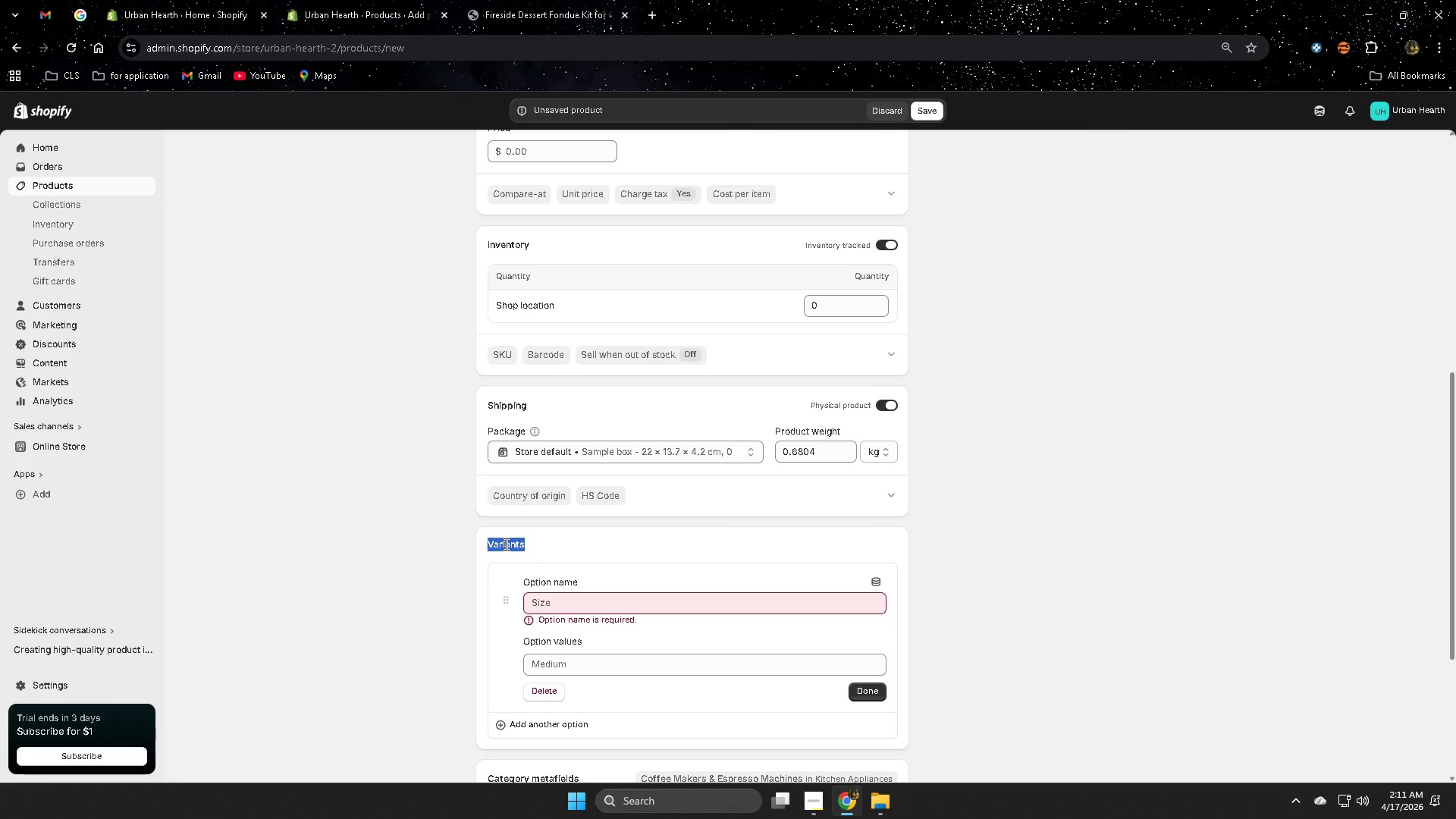 
key(Control+ControlLeft)
 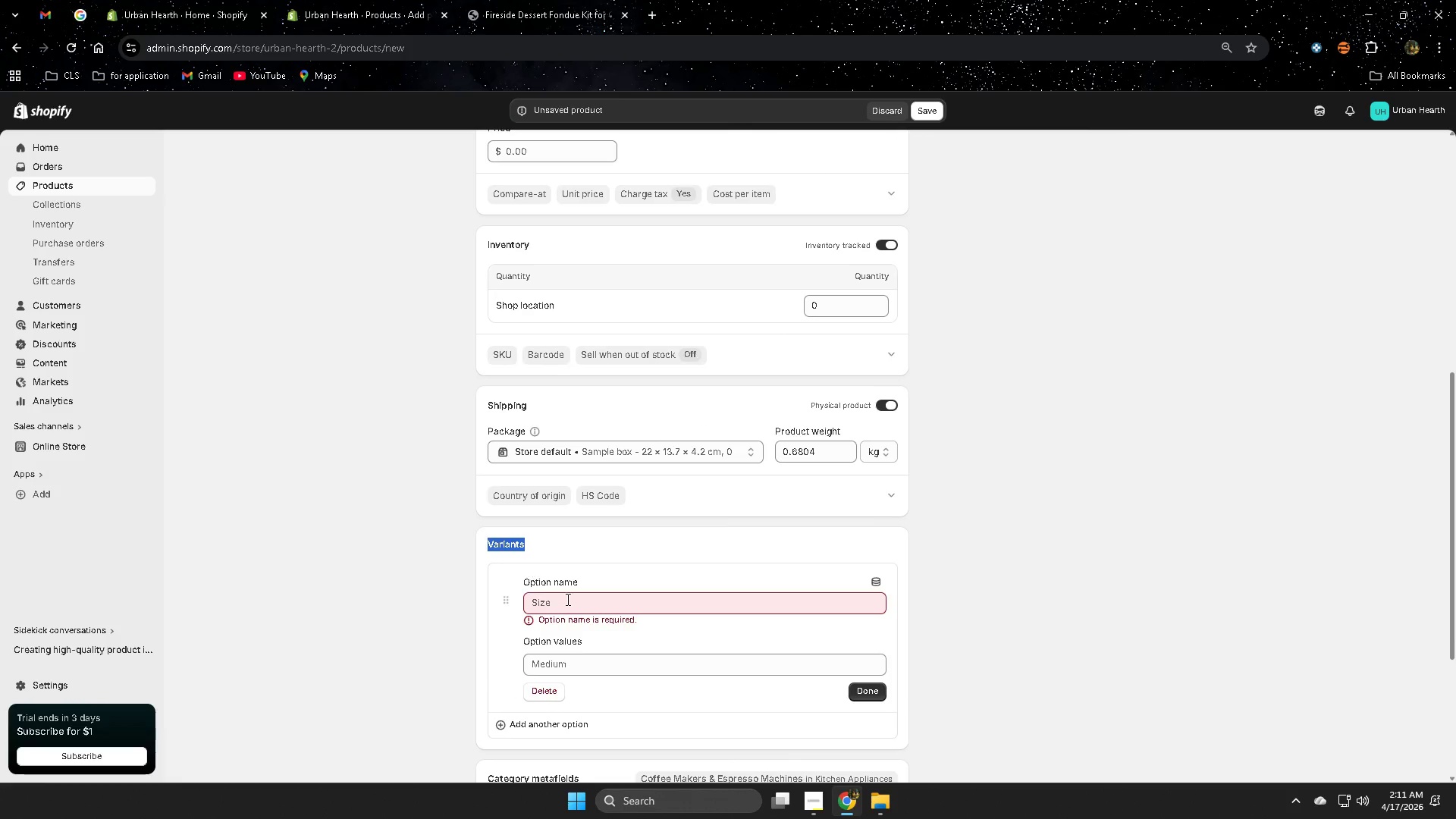 
key(Control+C)
 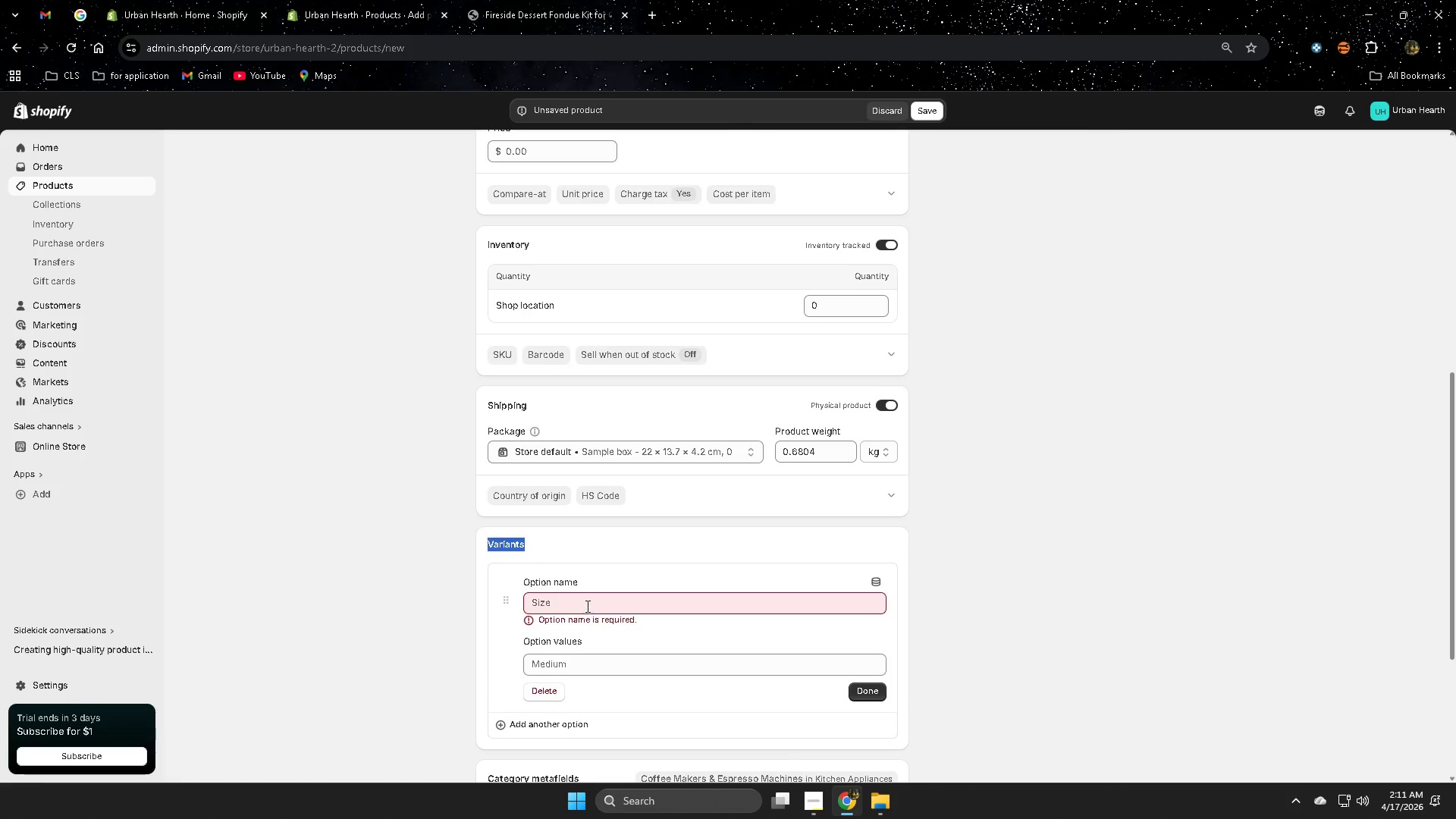 
left_click([586, 606])
 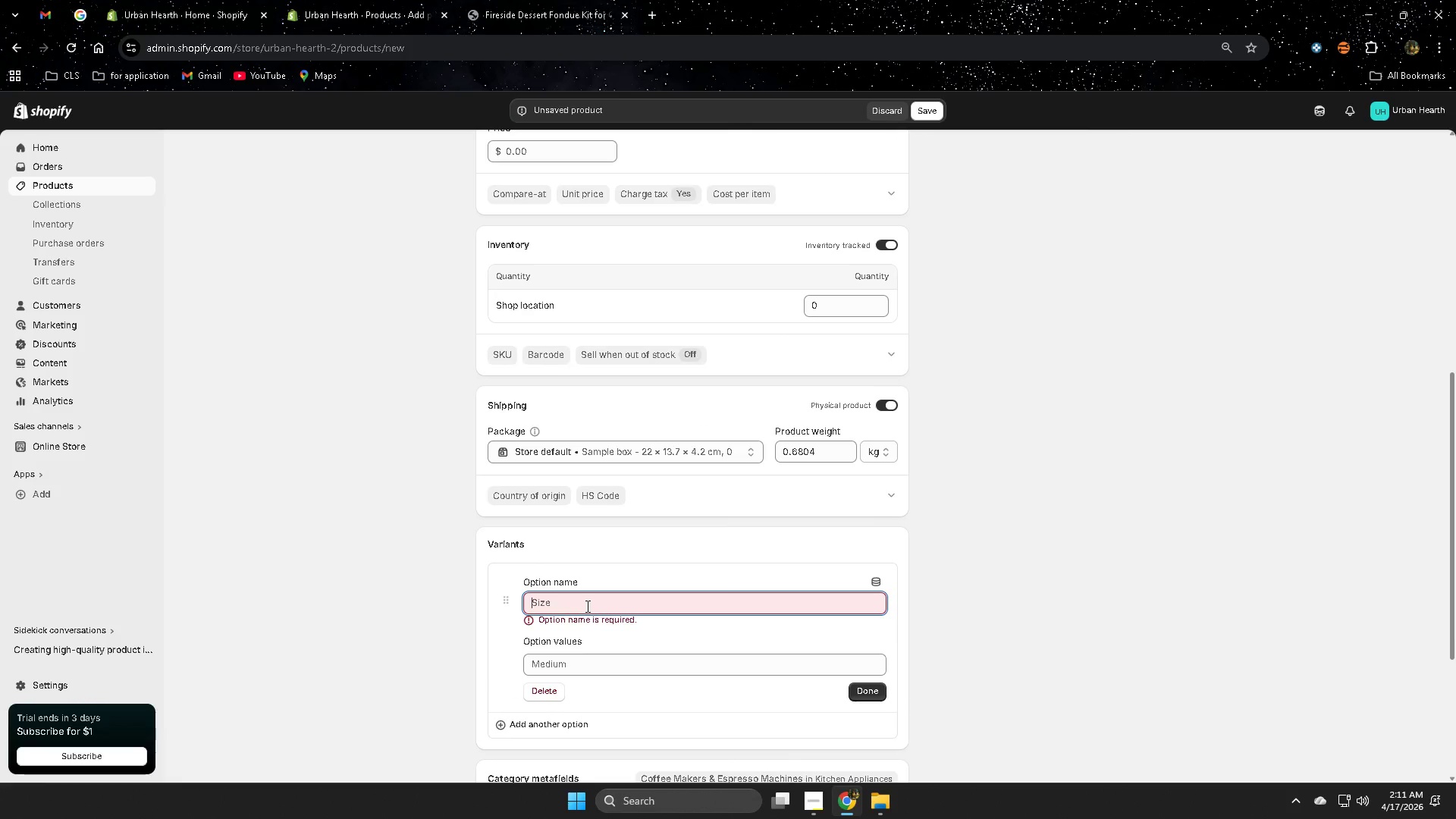 
key(Control+ControlLeft)
 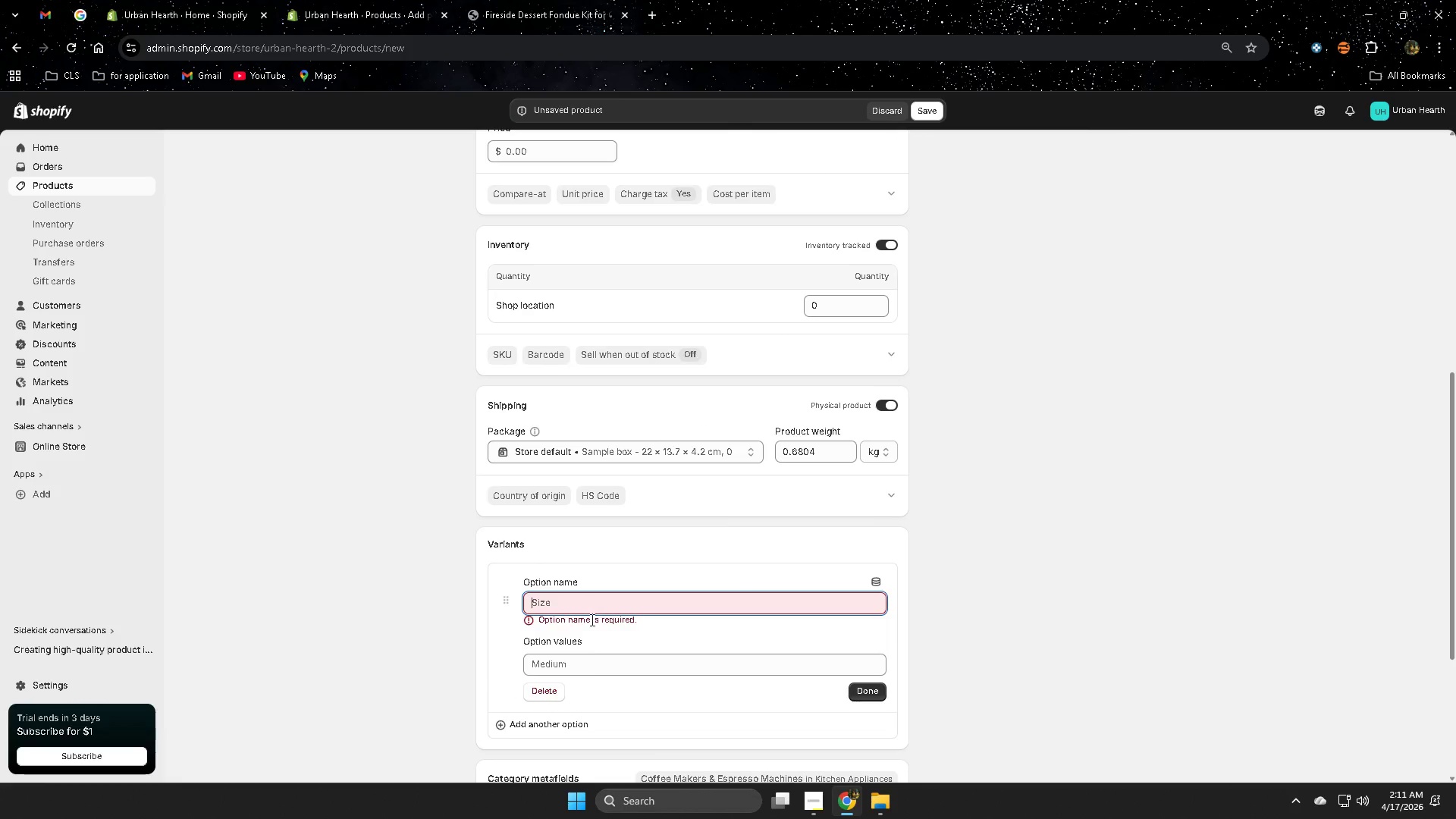 
key(Control+V)
 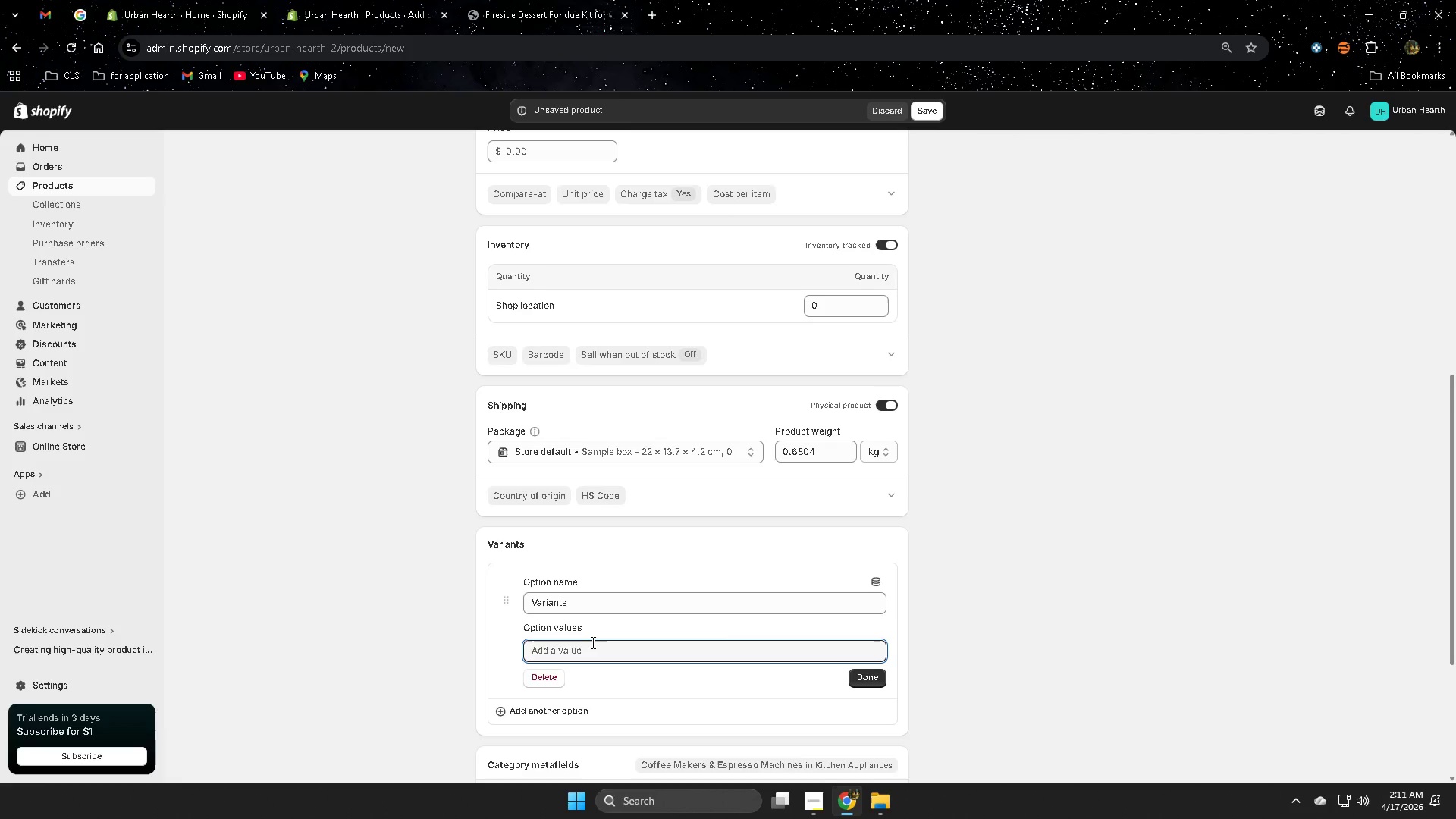 
wait(7.02)
 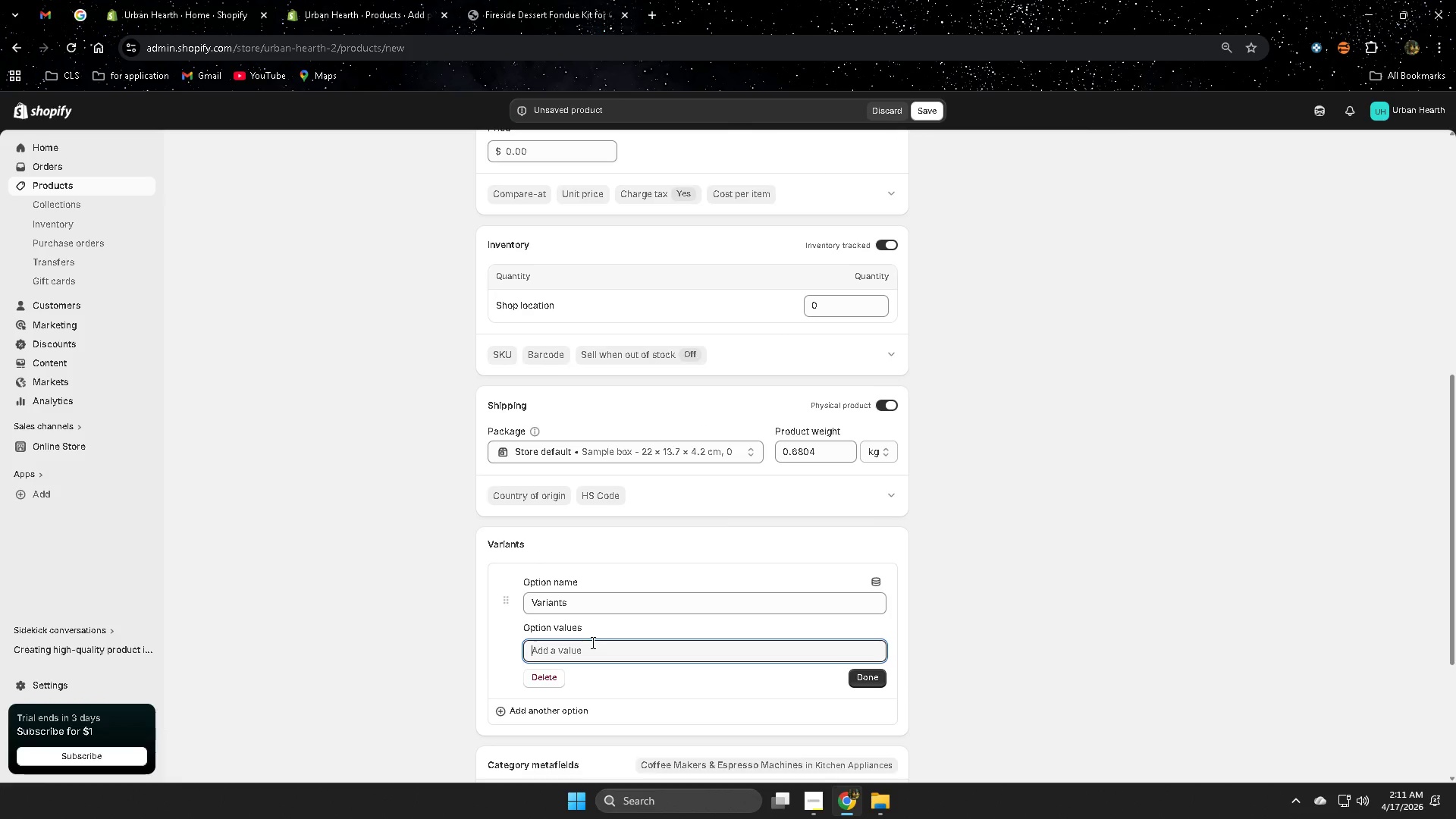 
type(Medium Roast)
 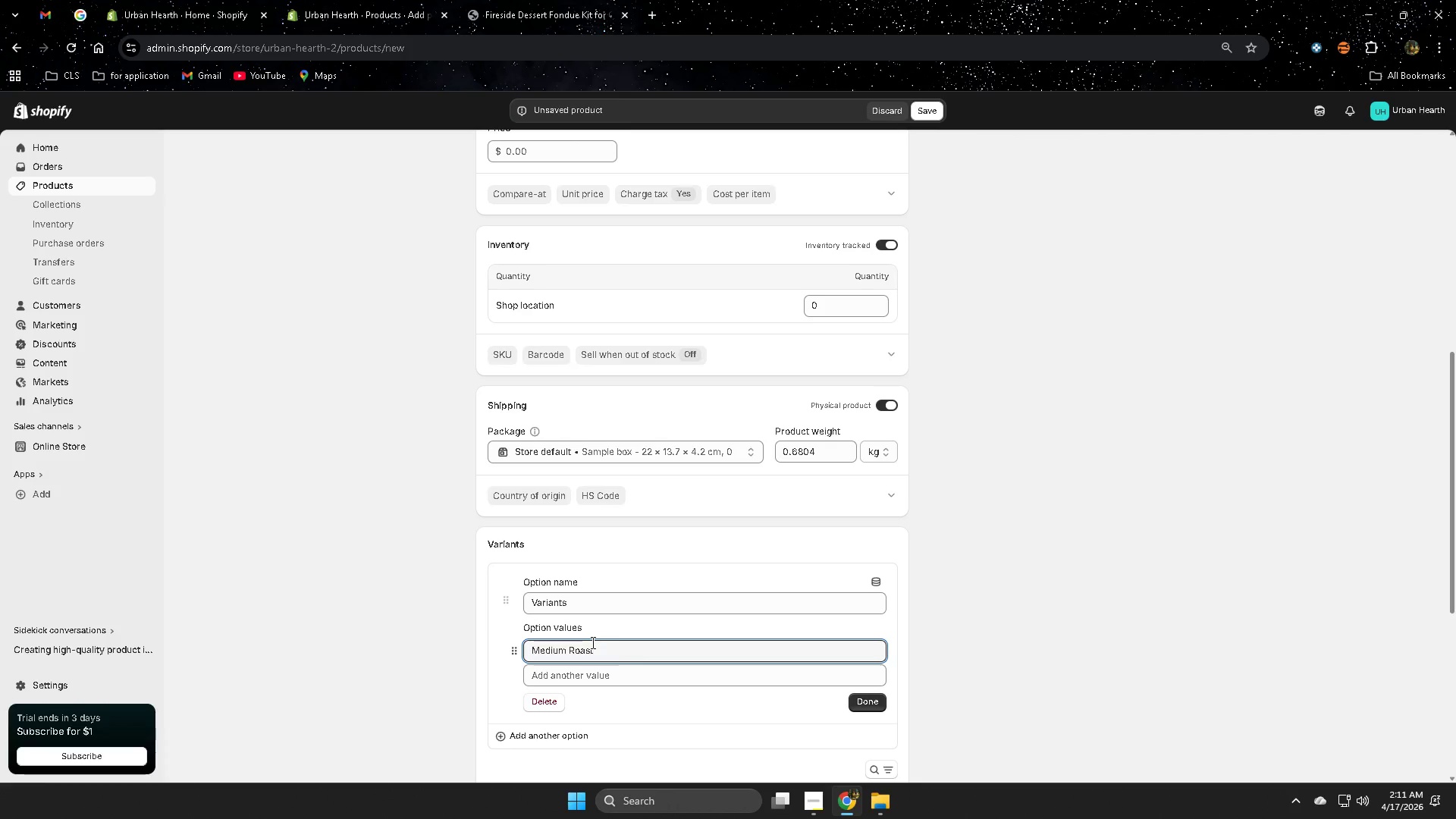 
left_click([625, 676])
 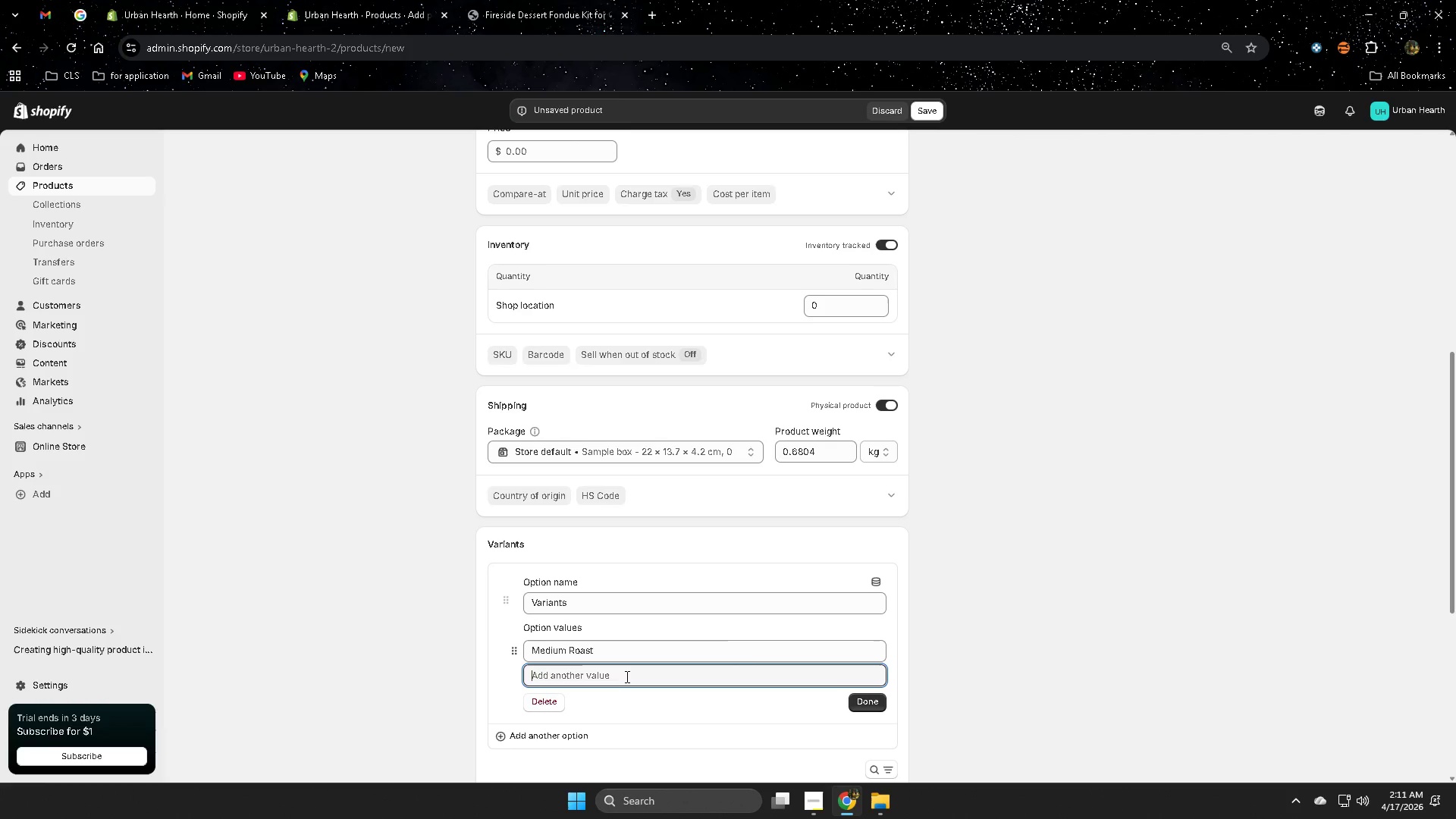 
type(Dark Roast)
 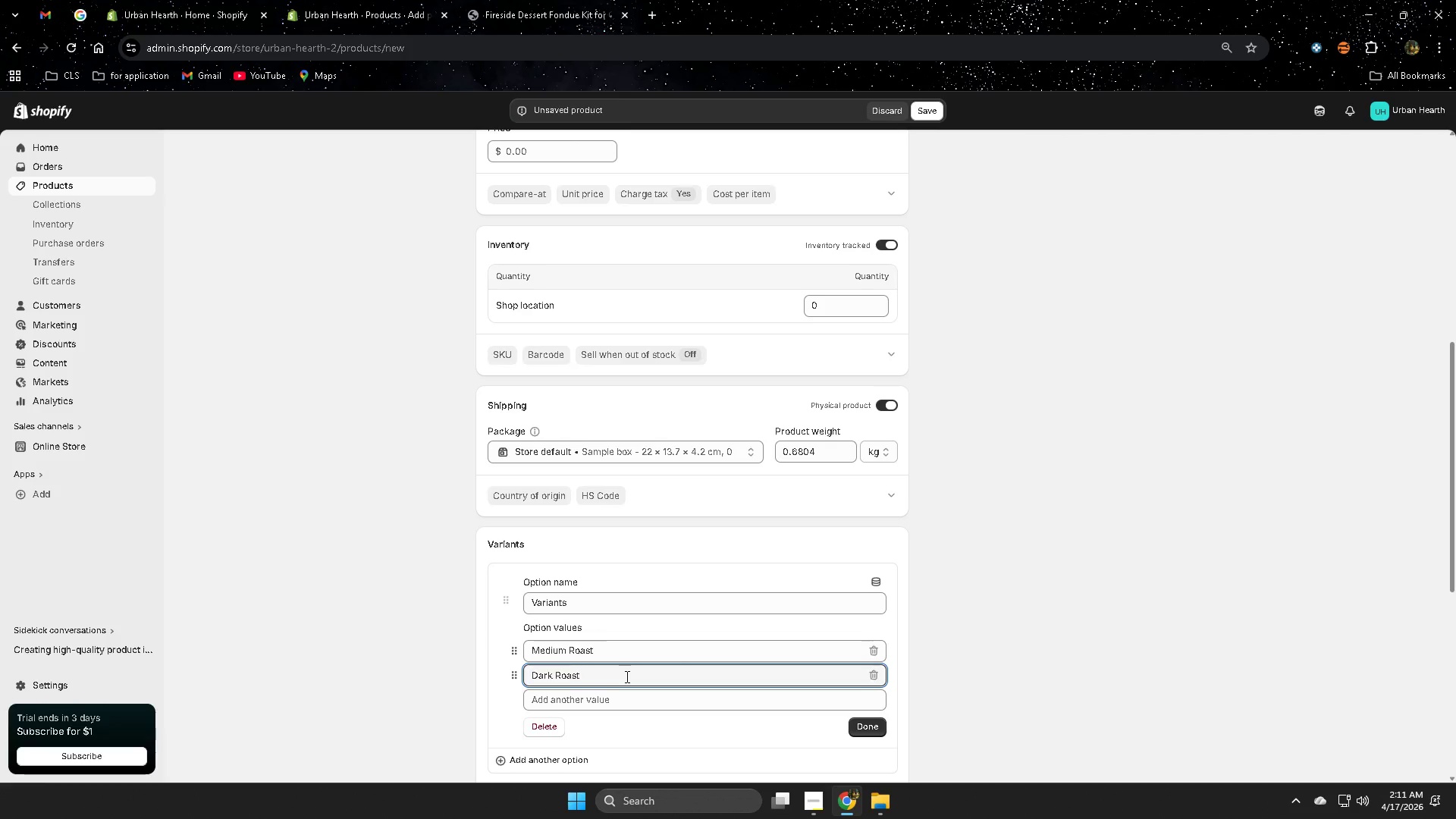 
scroll: coordinate [936, 663], scroll_direction: down, amount: 1.0
 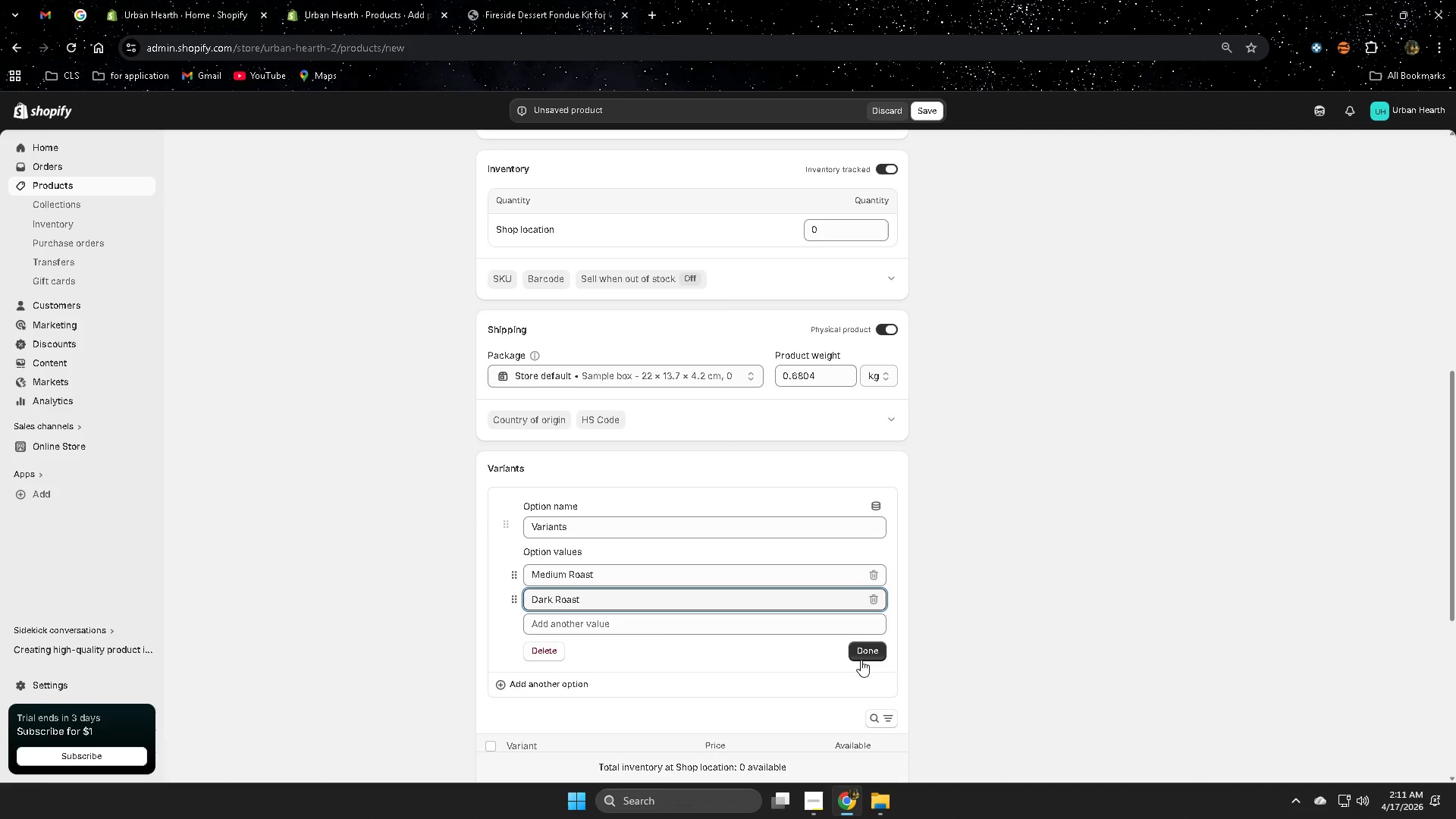 
left_click([864, 652])
 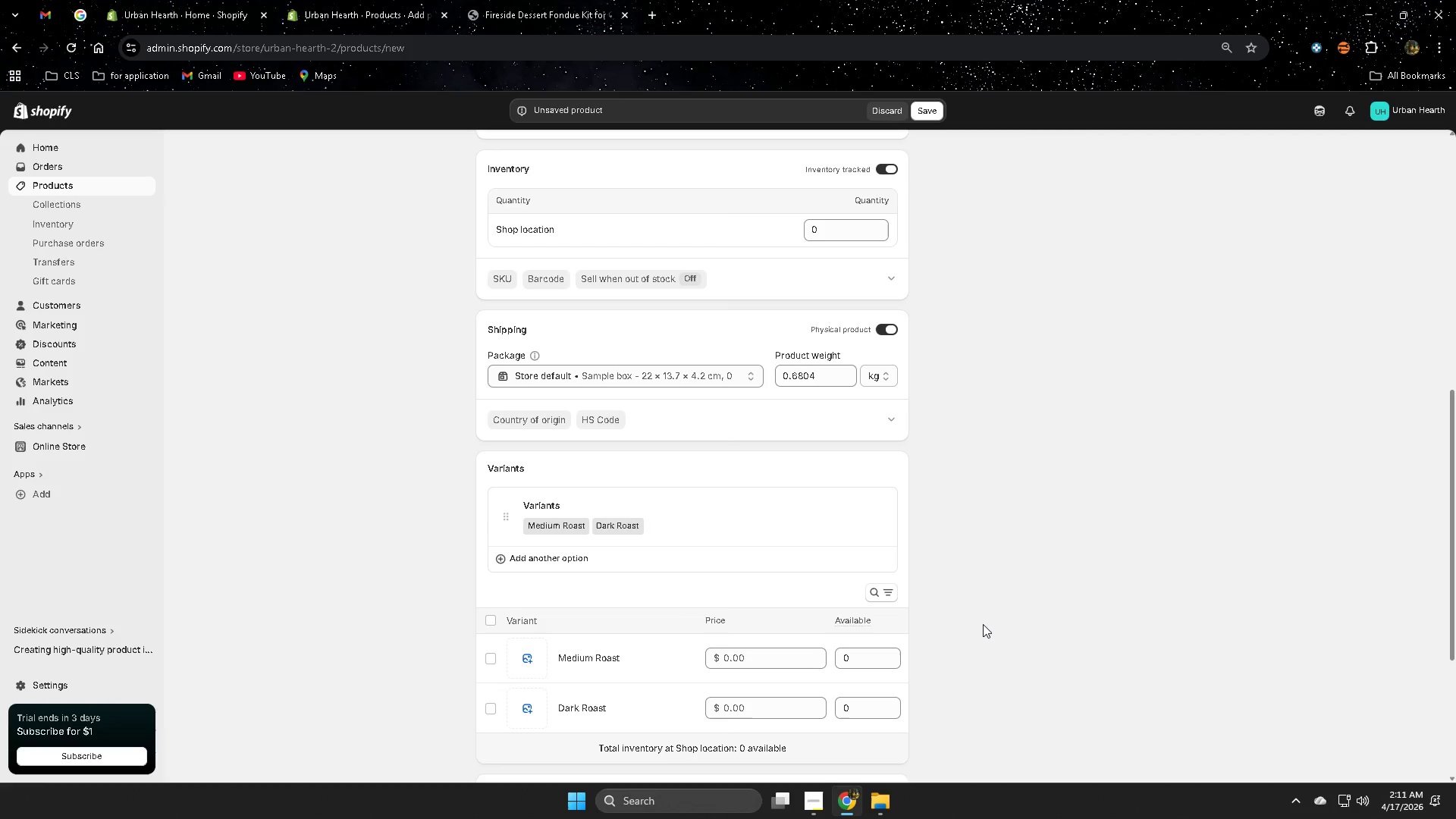 
scroll: coordinate [980, 622], scroll_direction: down, amount: 1.0
 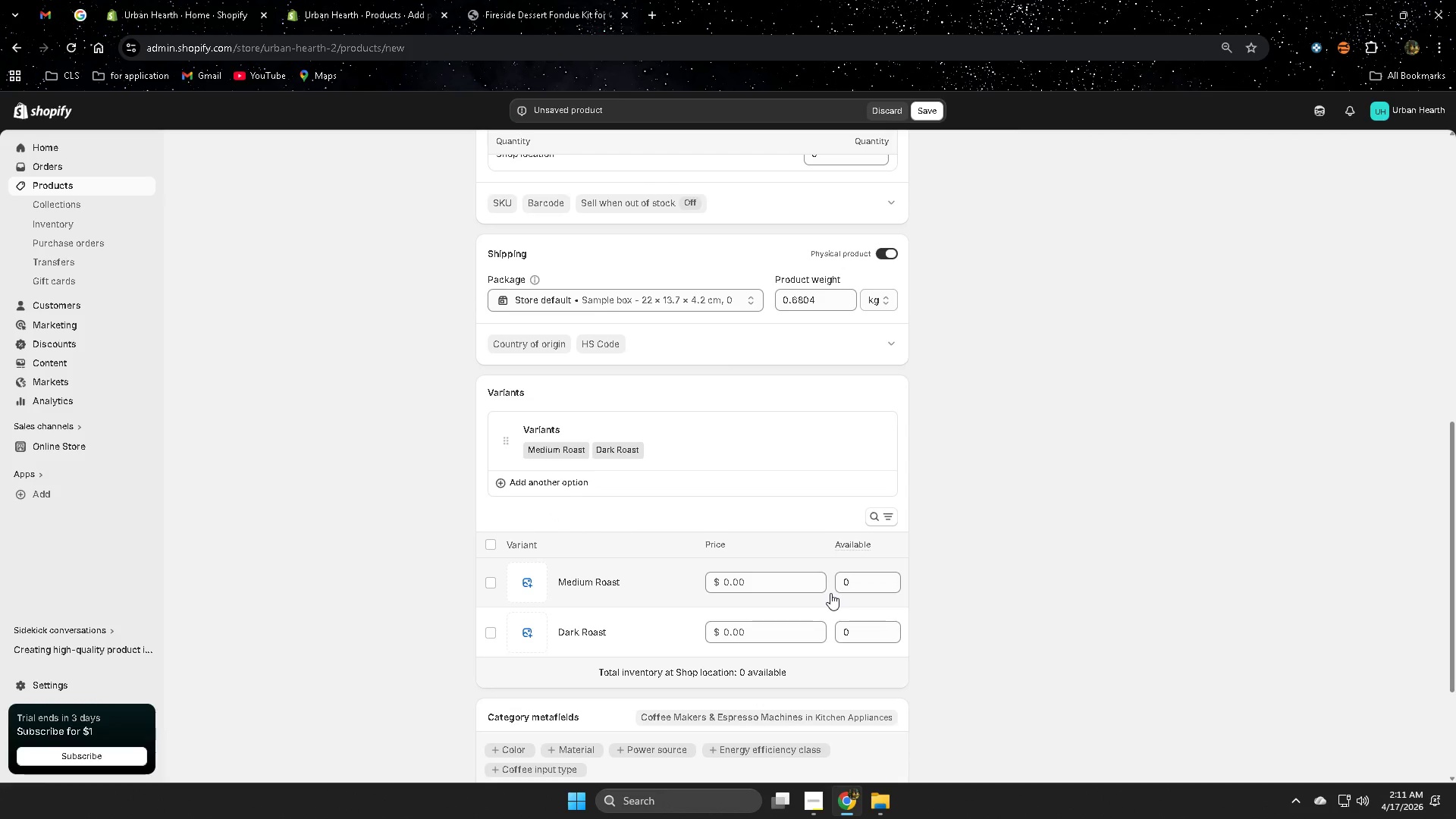 
double_click([785, 584])
 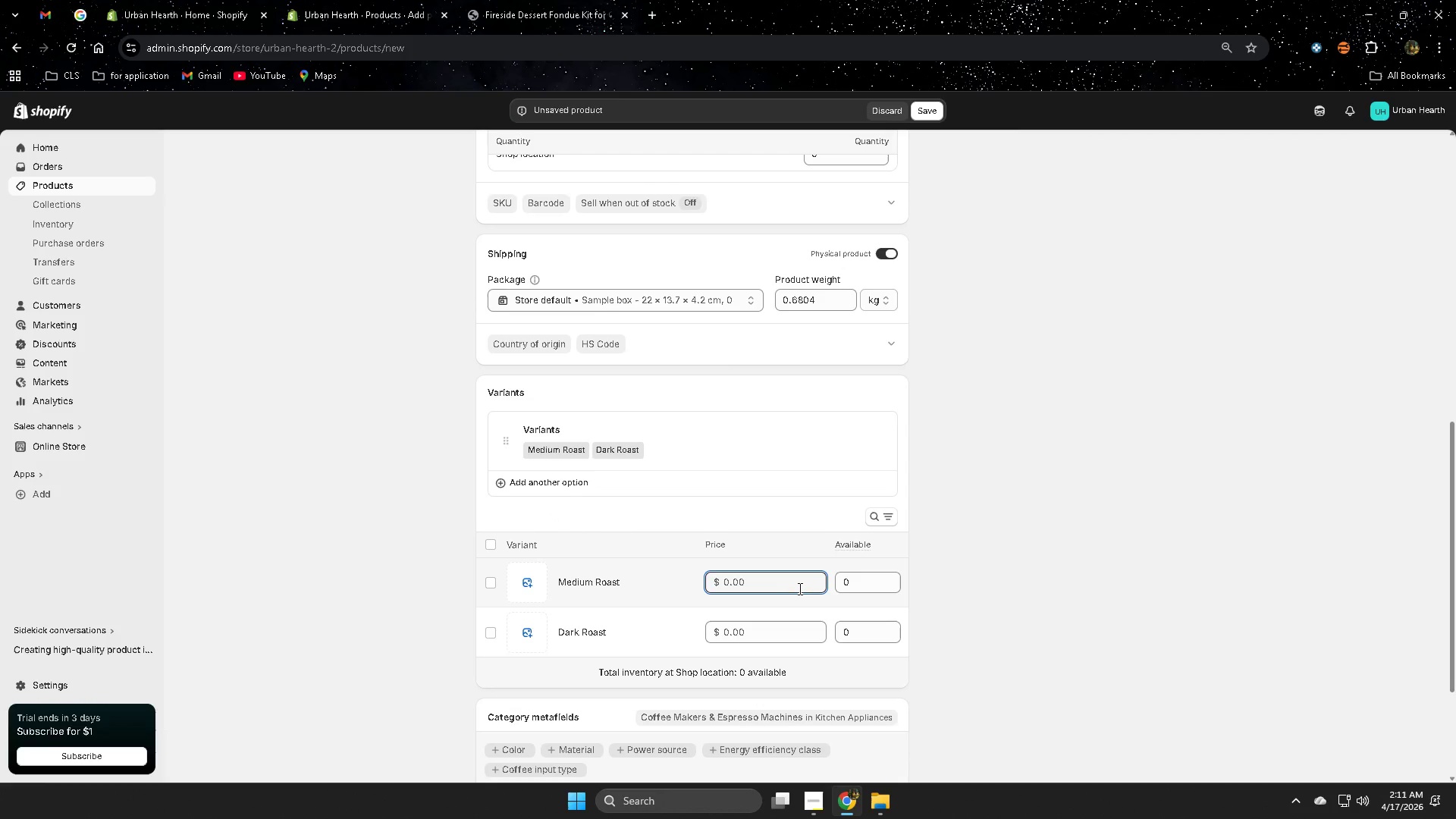 
key(Numpad6)
 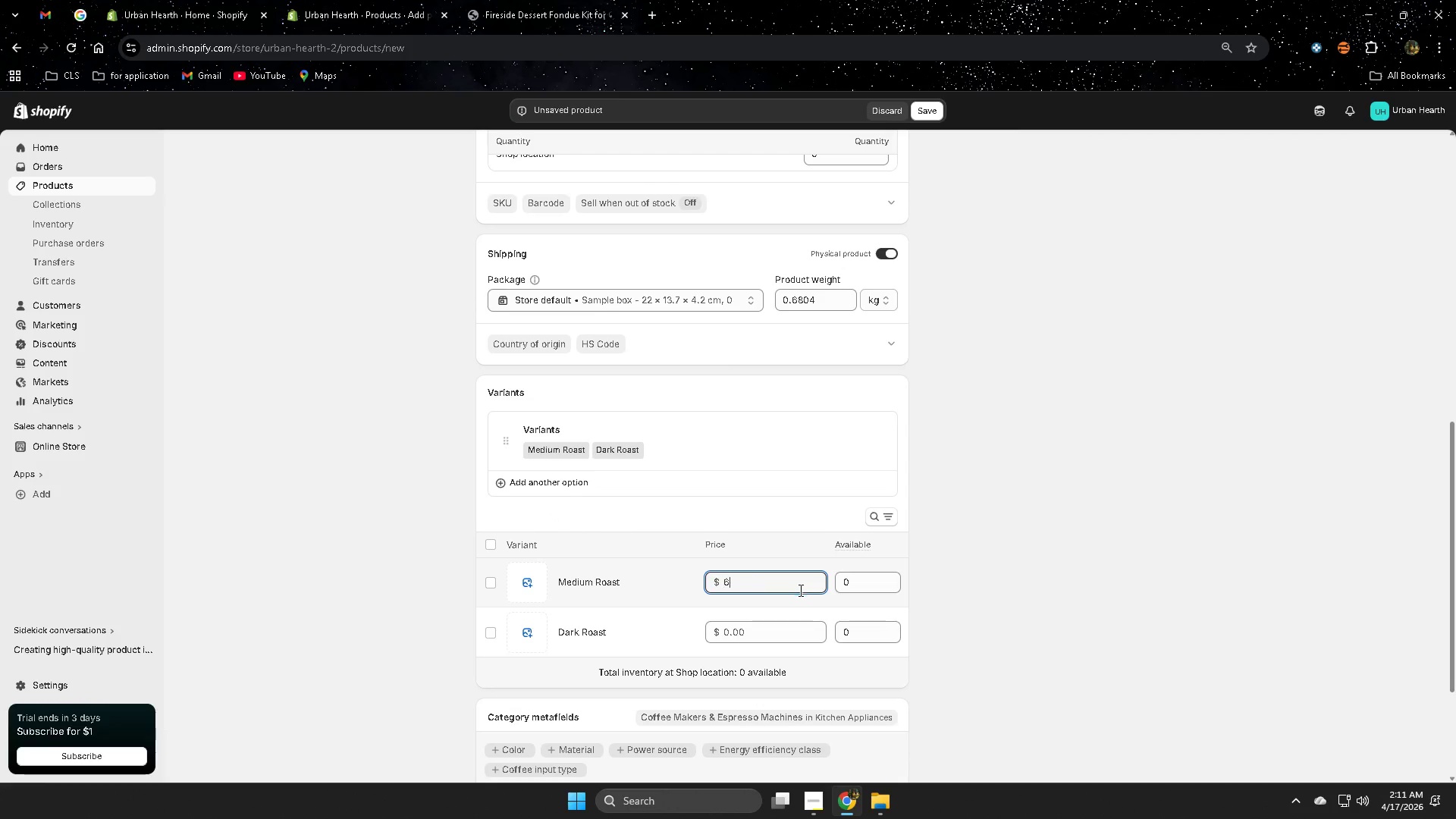 
key(Numpad0)
 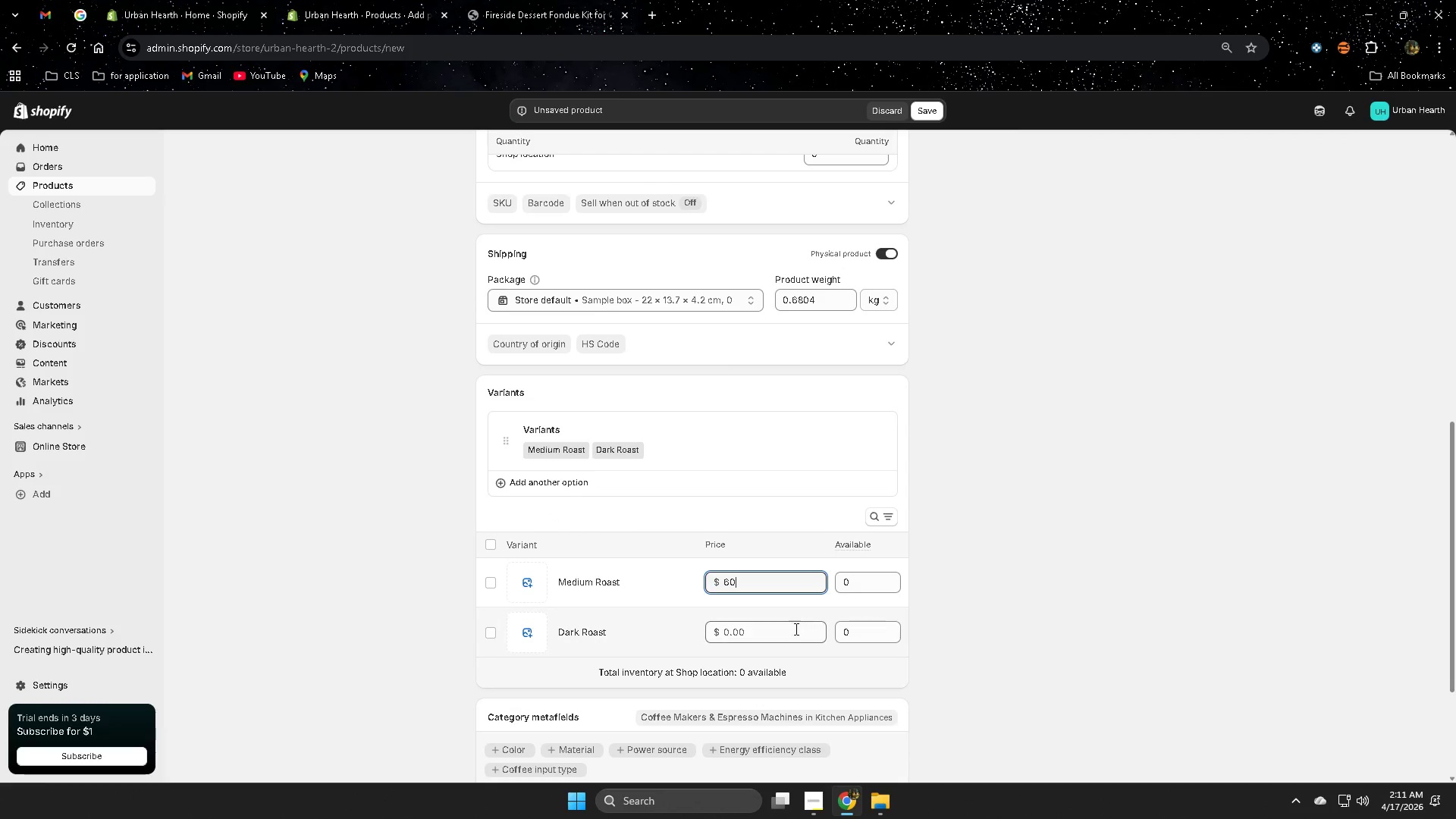 
left_click([790, 630])
 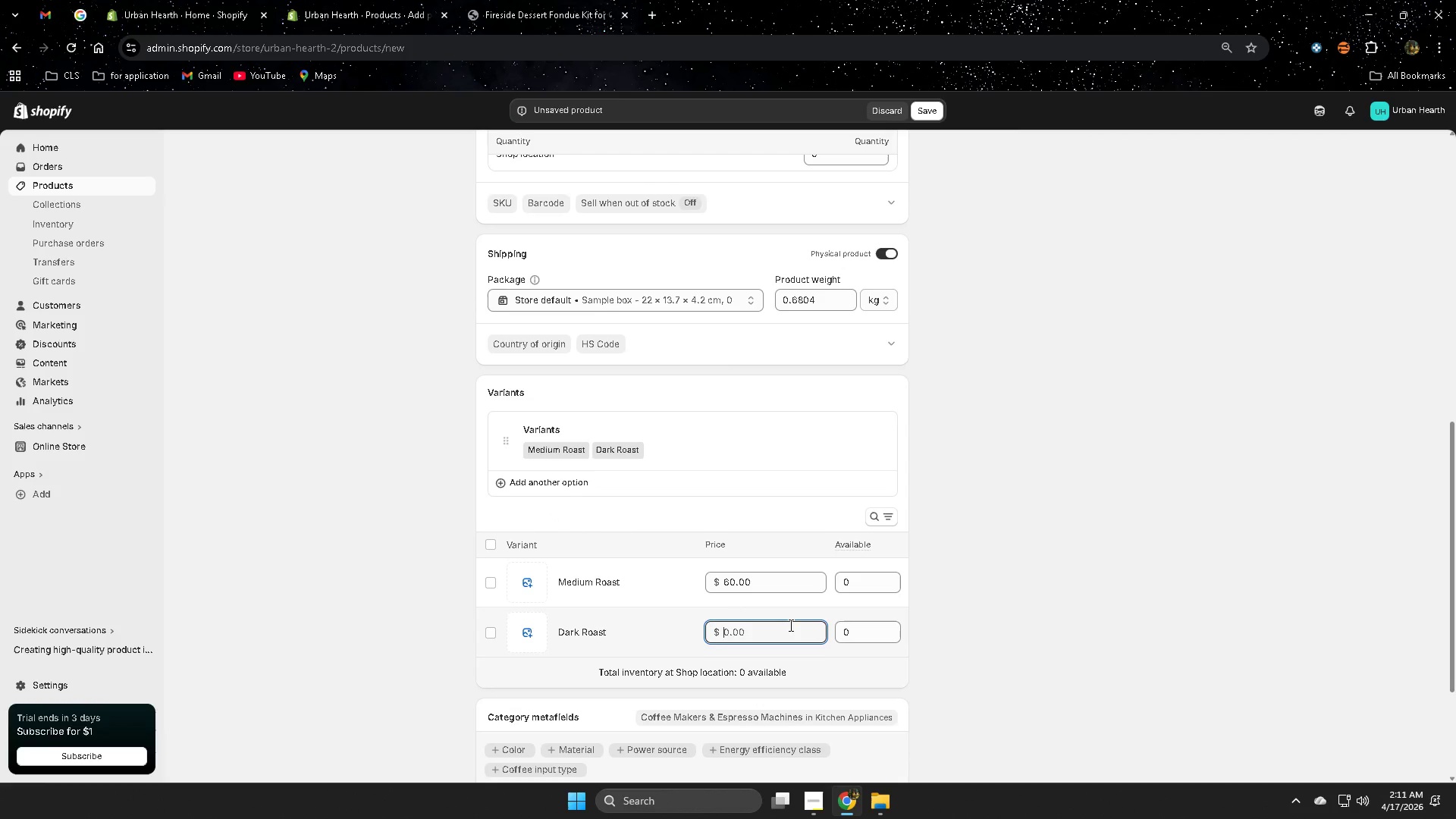 
key(Numpad7)
 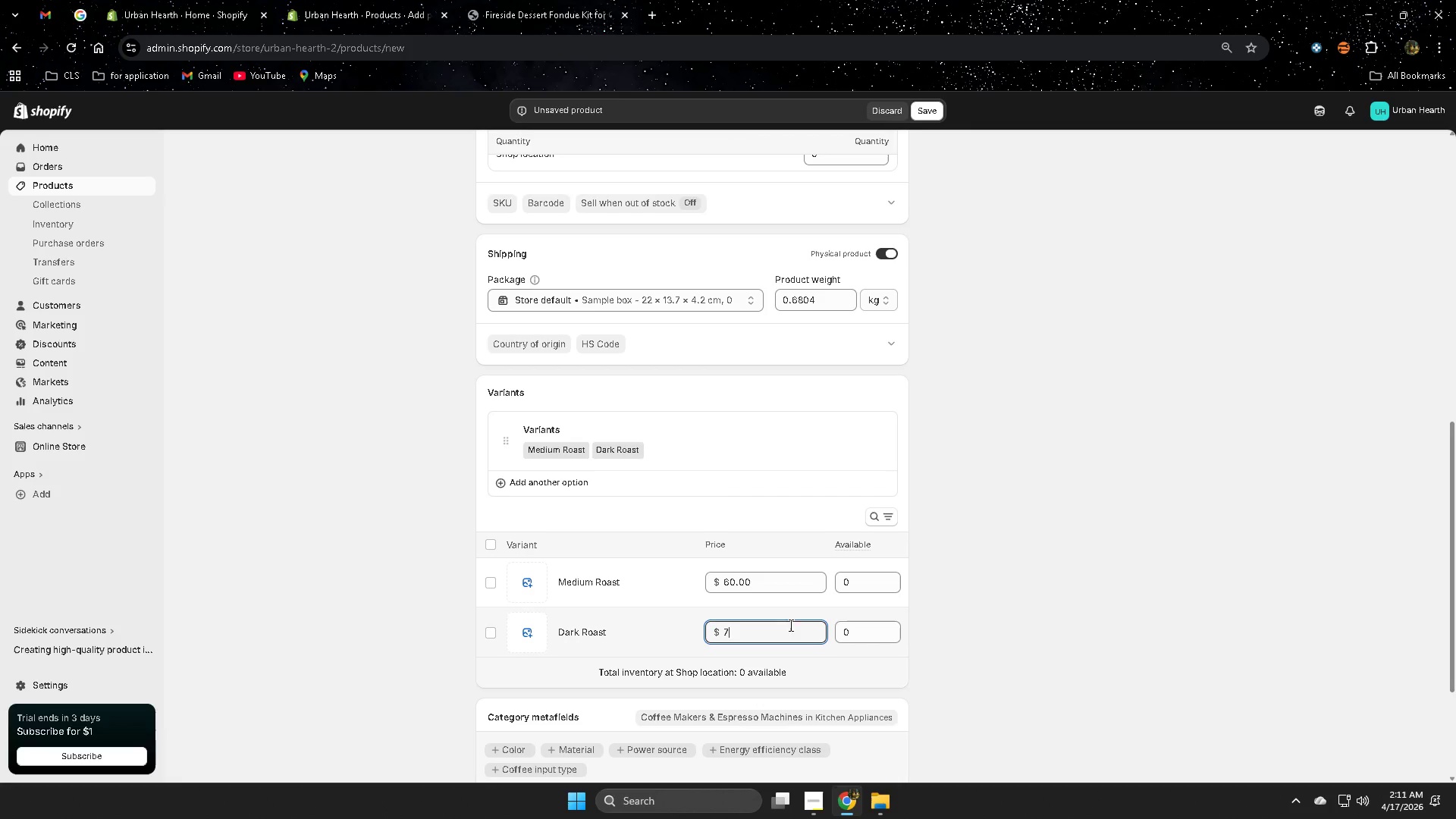 
key(Numpad0)
 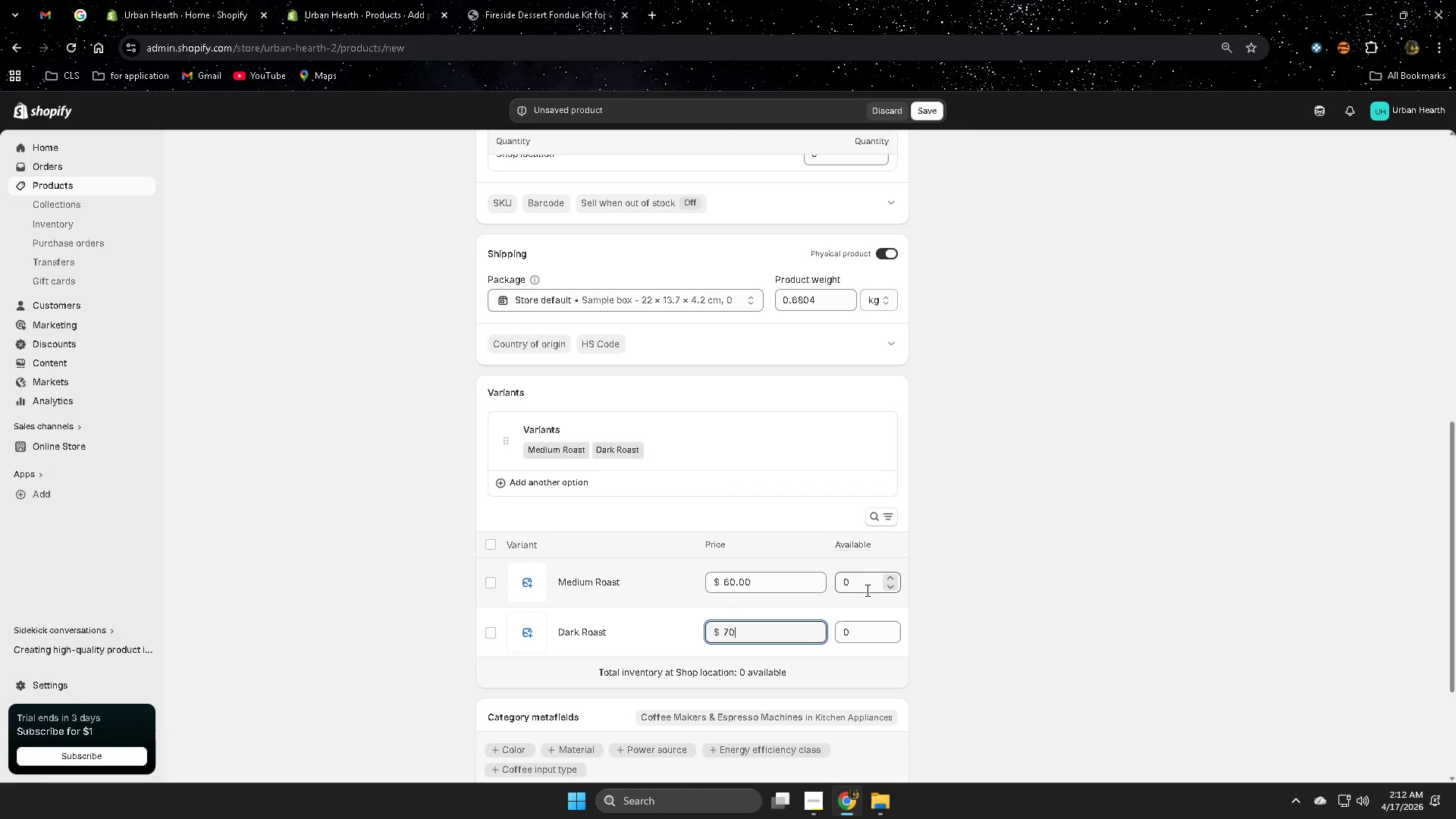 
left_click([866, 585])
 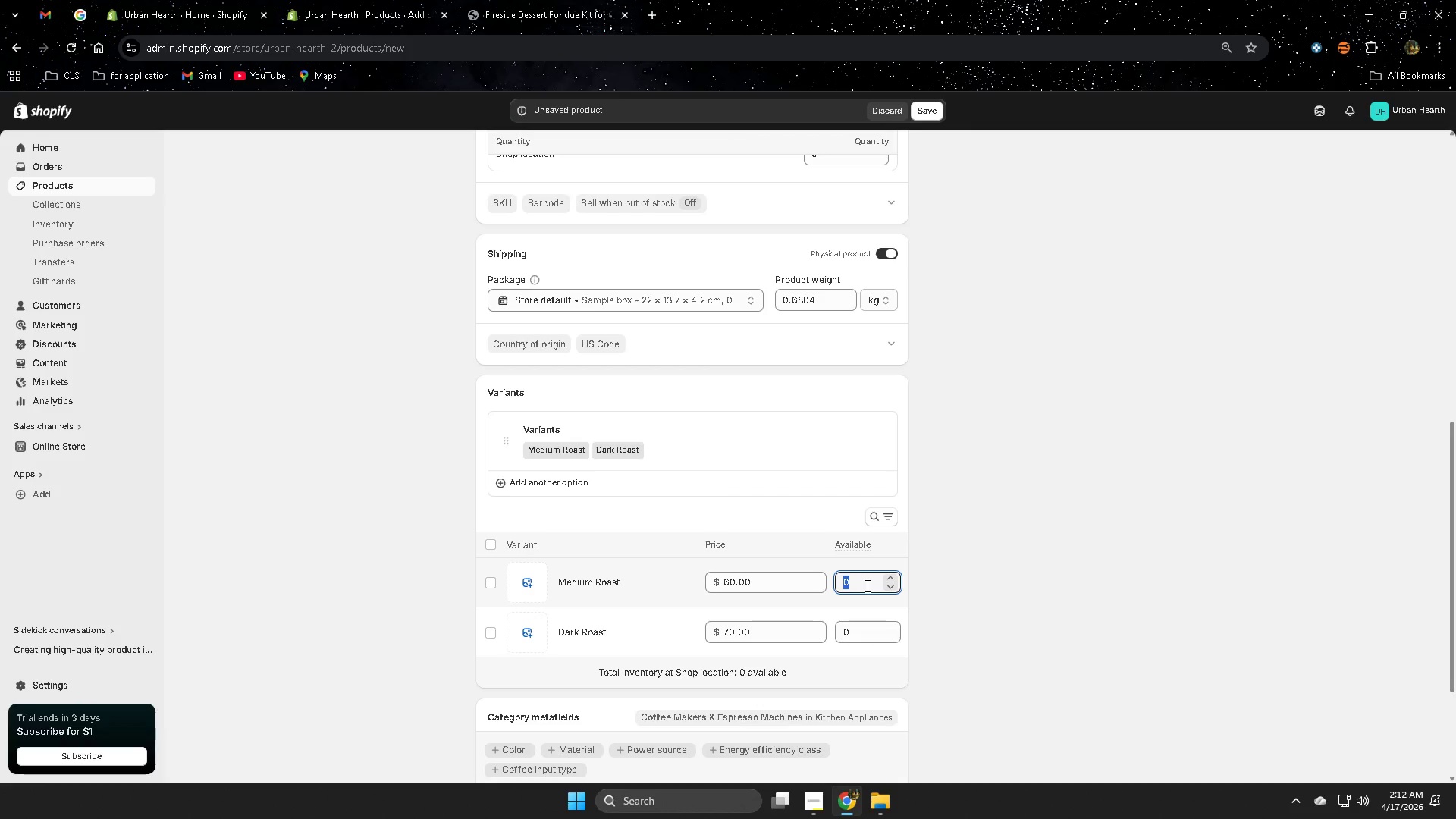 
key(Numpad2)
 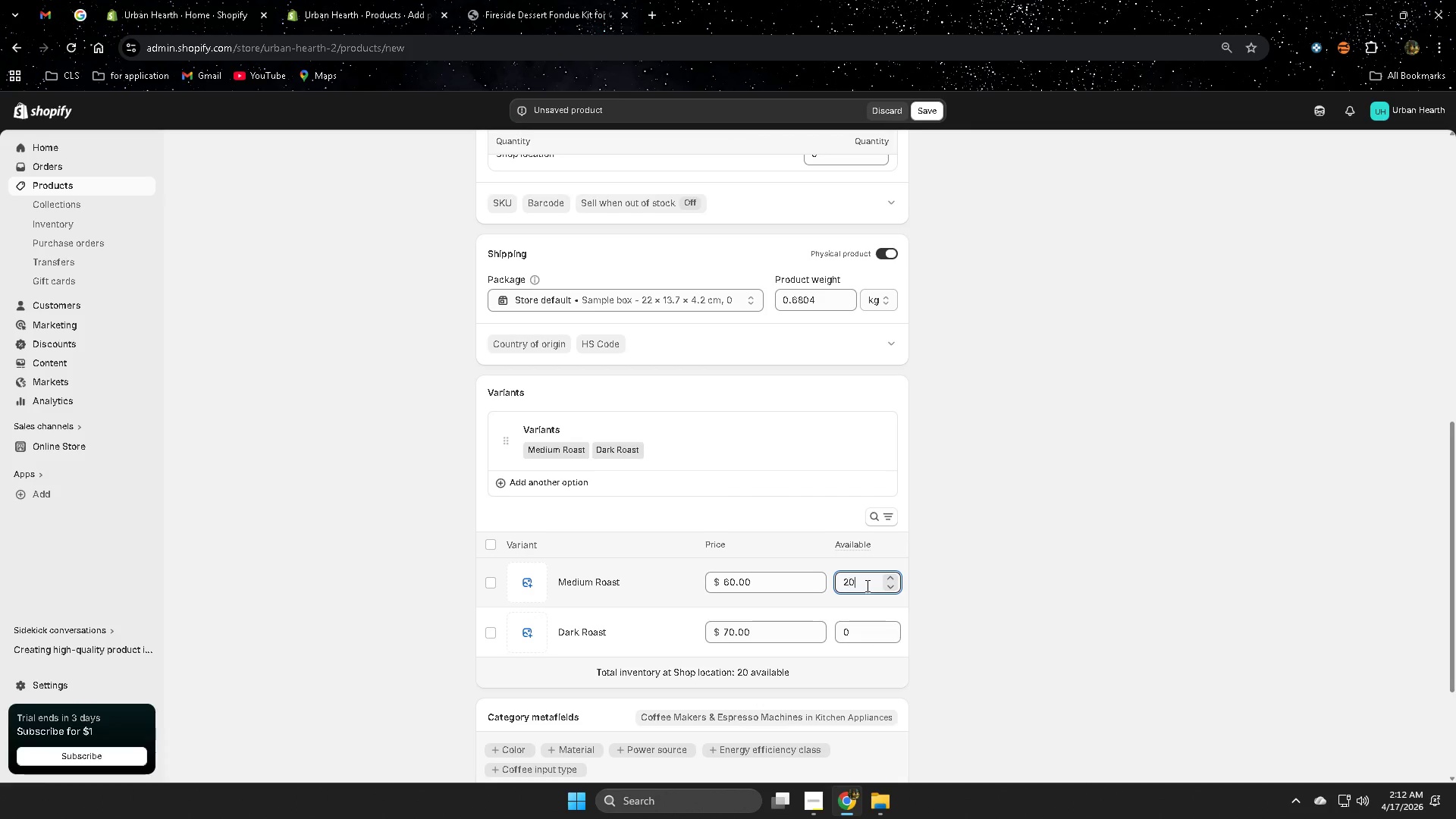 
key(Numpad0)
 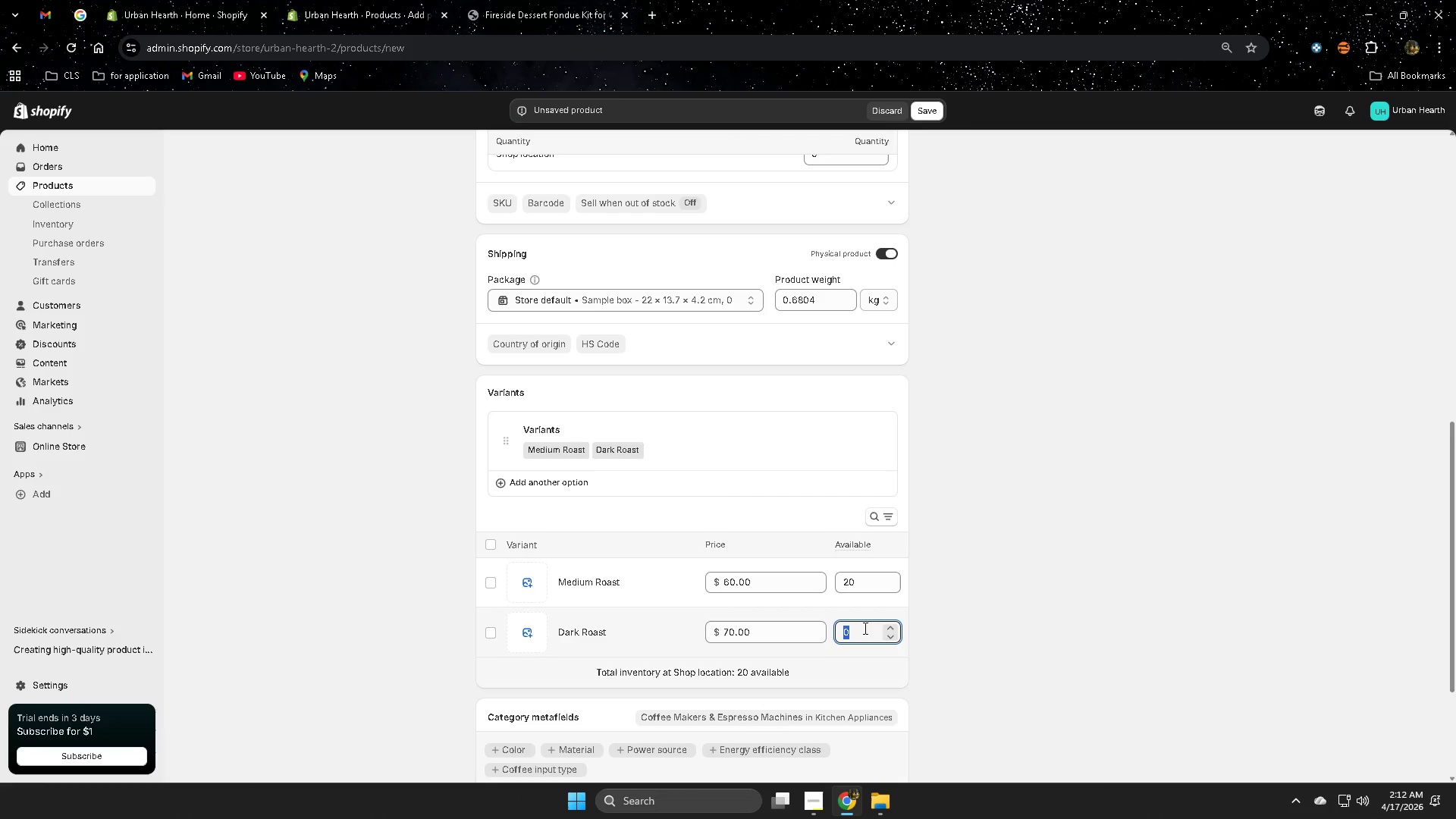 
key(Numpad2)
 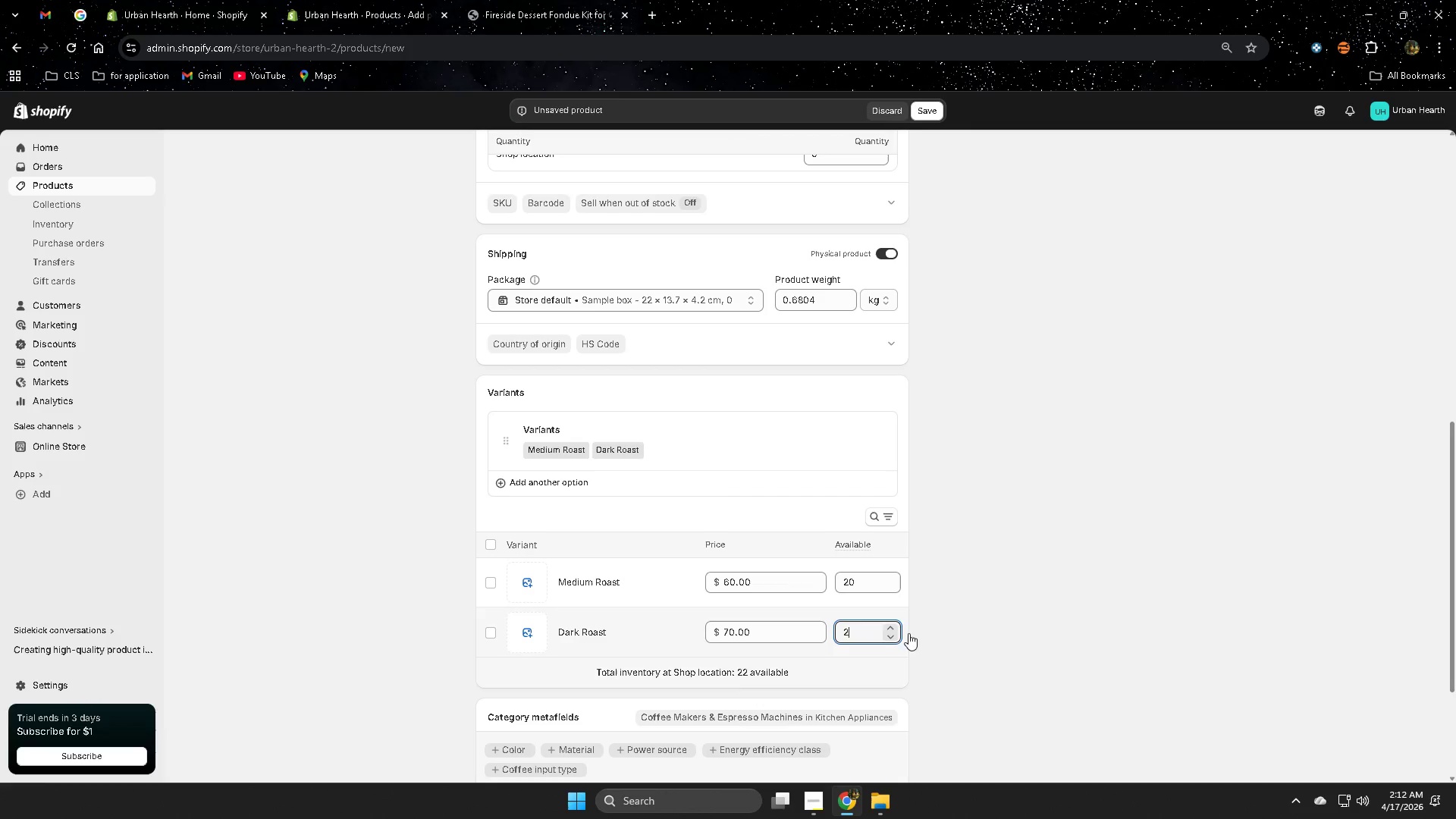 
key(Numpad0)
 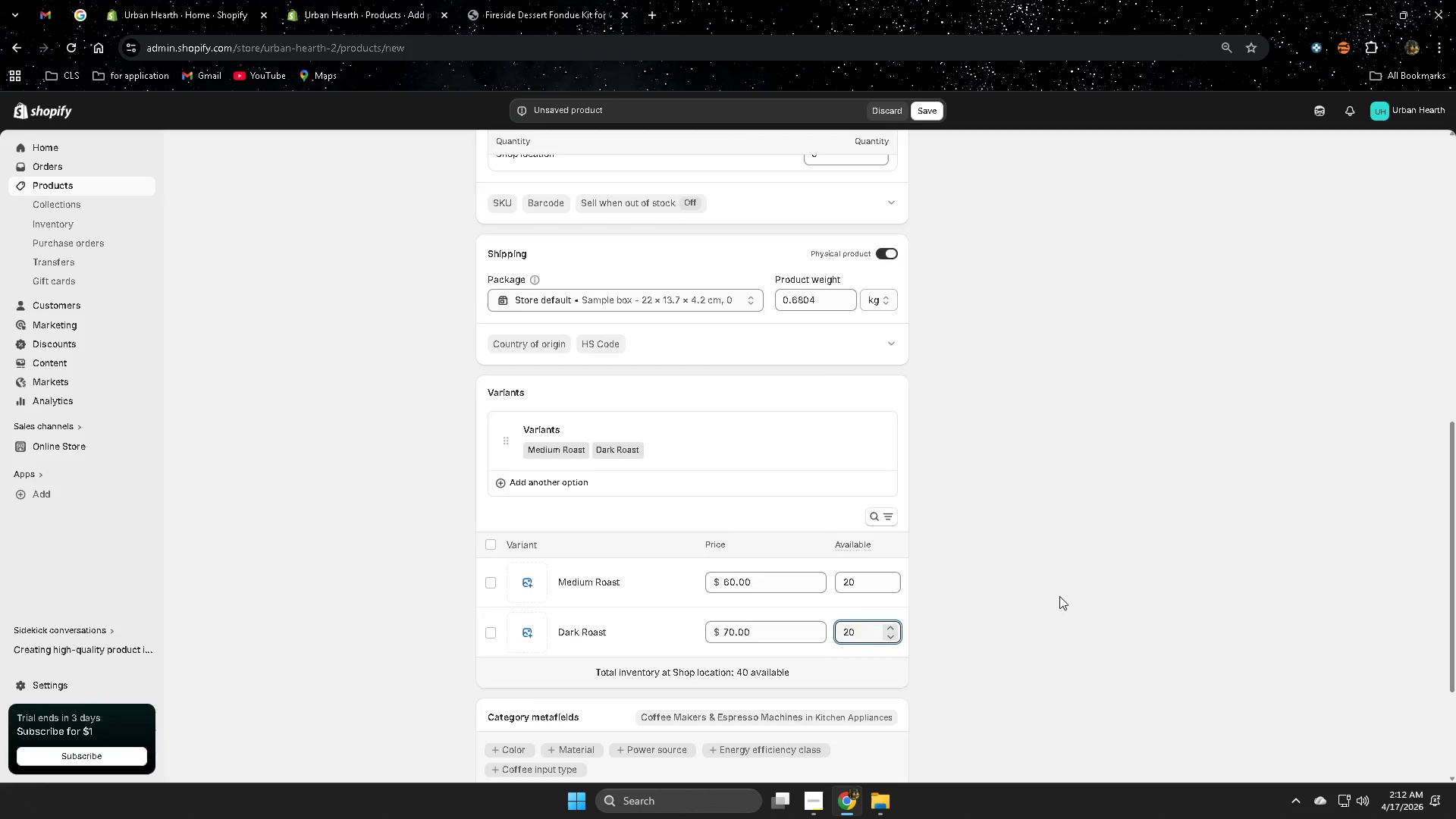 
scroll: coordinate [1037, 565], scroll_direction: up, amount: 12.0
 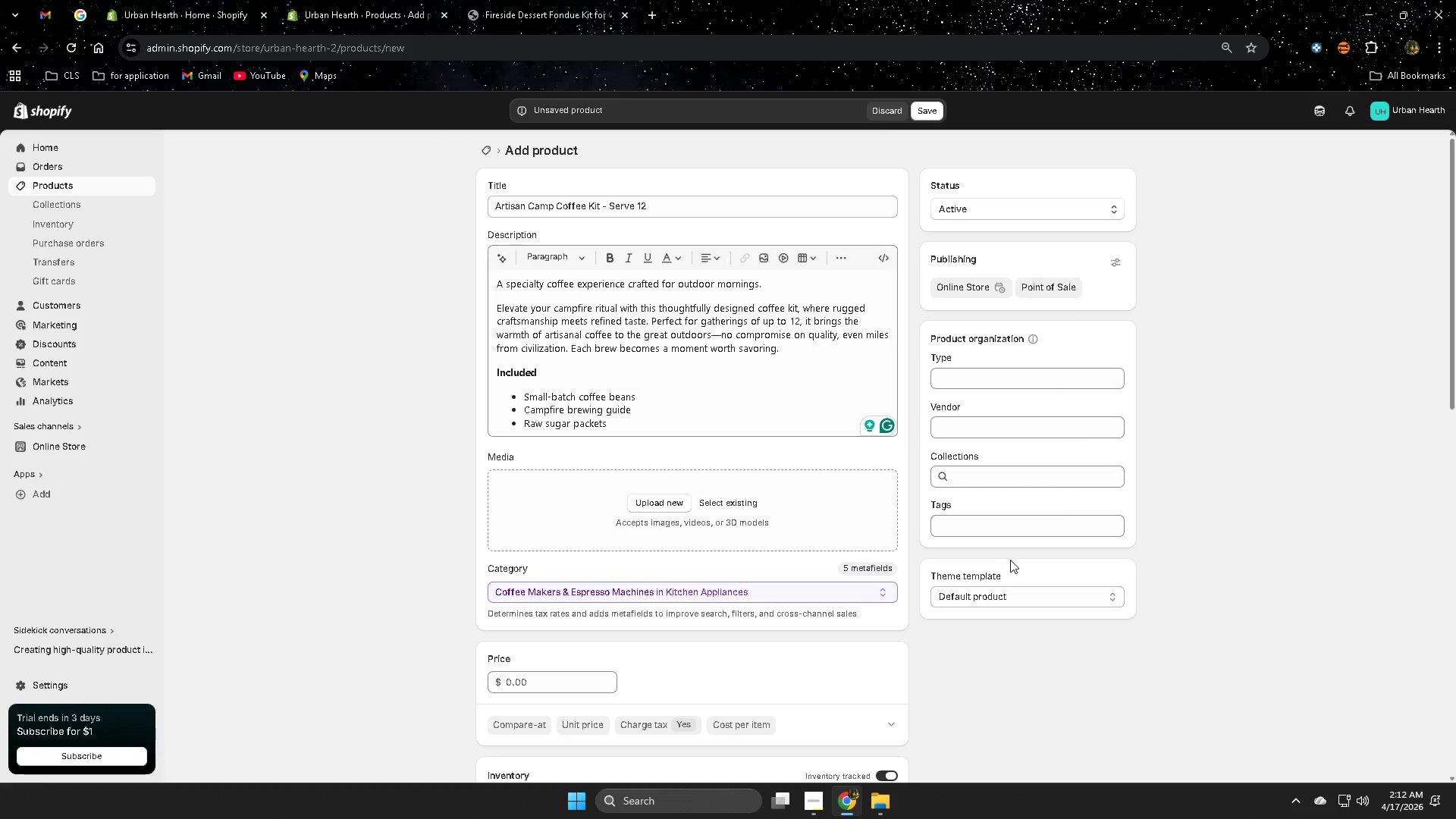 
scroll: coordinate [980, 652], scroll_direction: down, amount: 14.0
 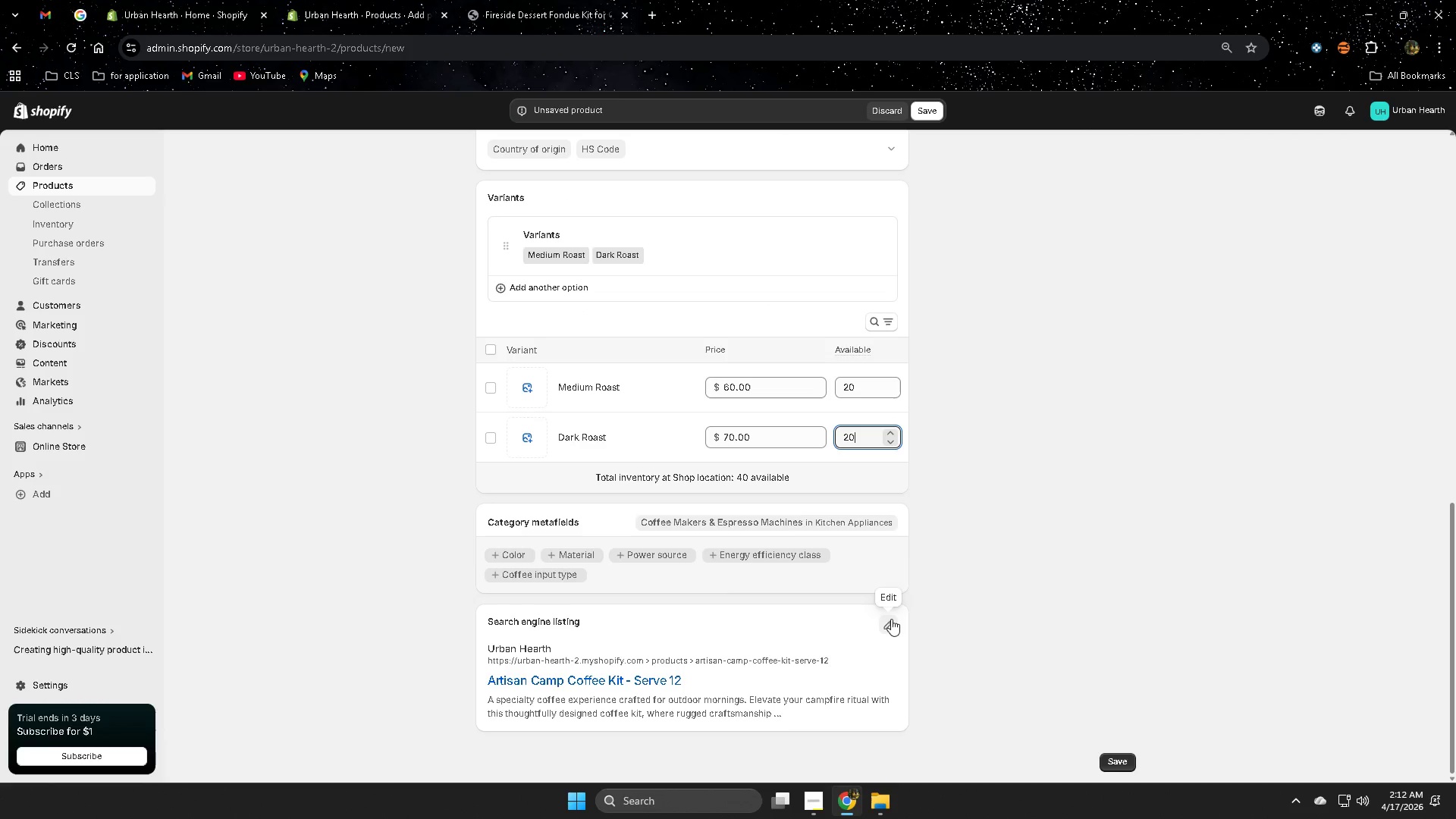 
left_click([888, 627])
 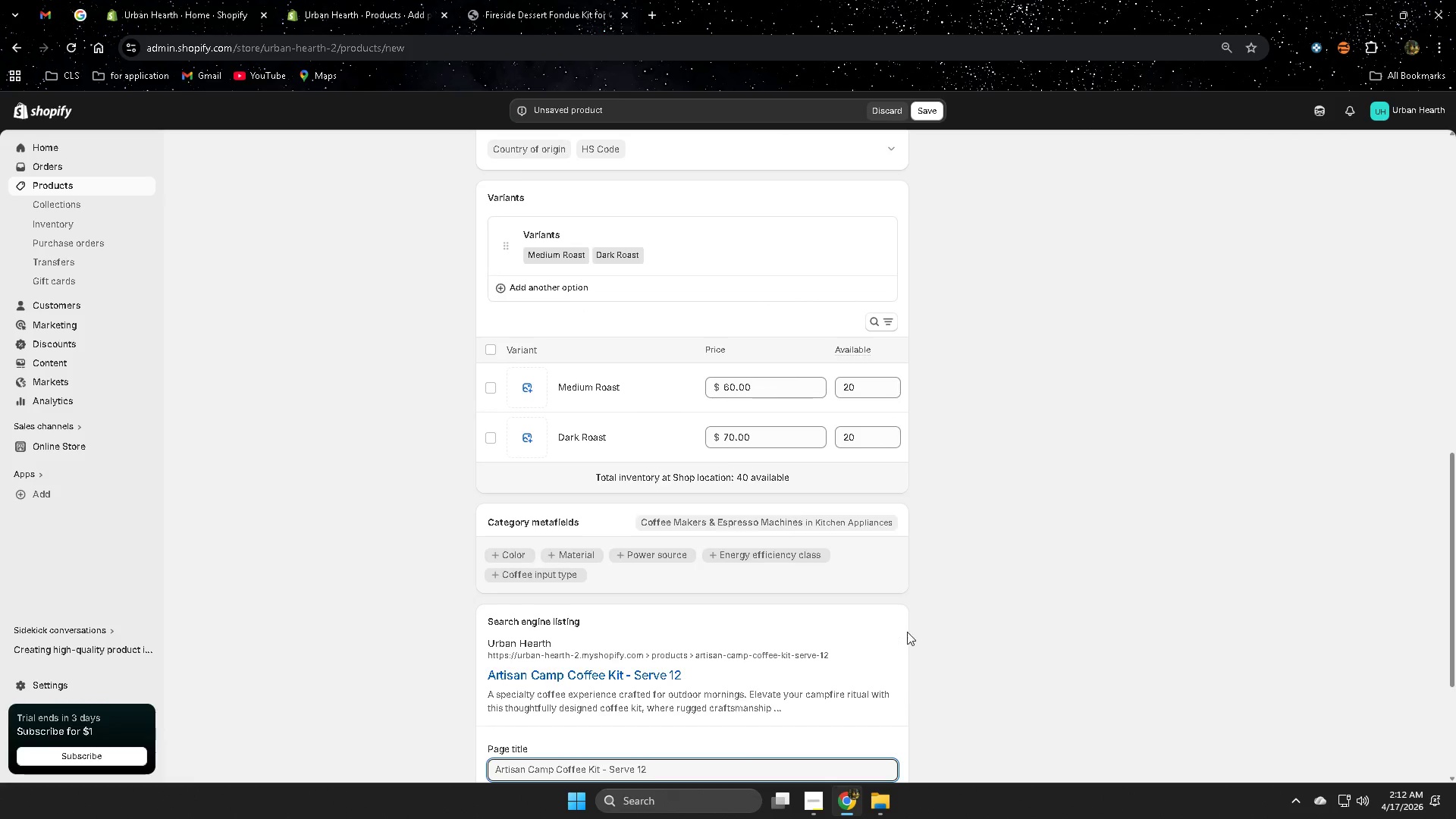 
scroll: coordinate [941, 631], scroll_direction: down, amount: 2.0
 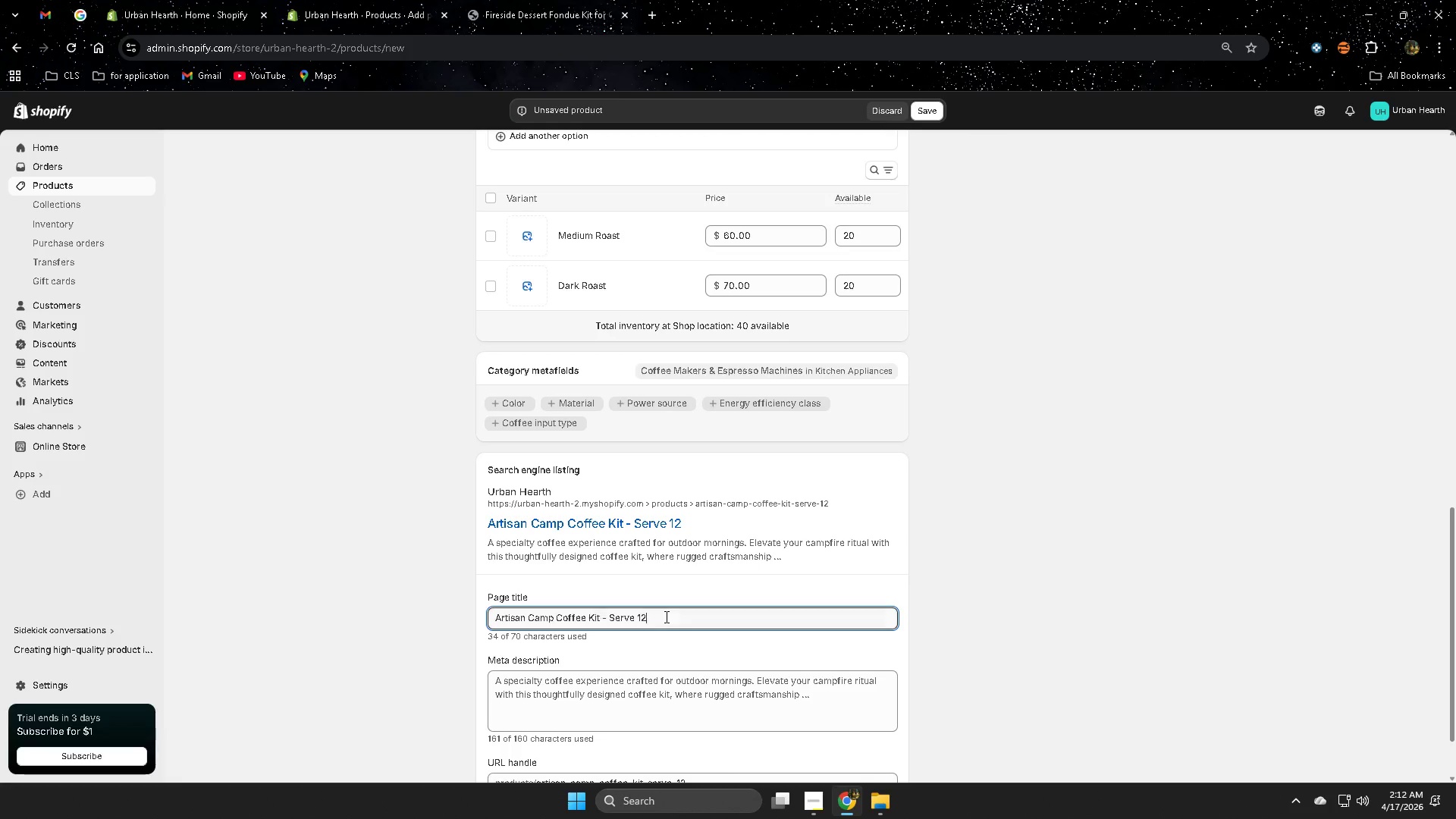 
double_click([665, 617])
 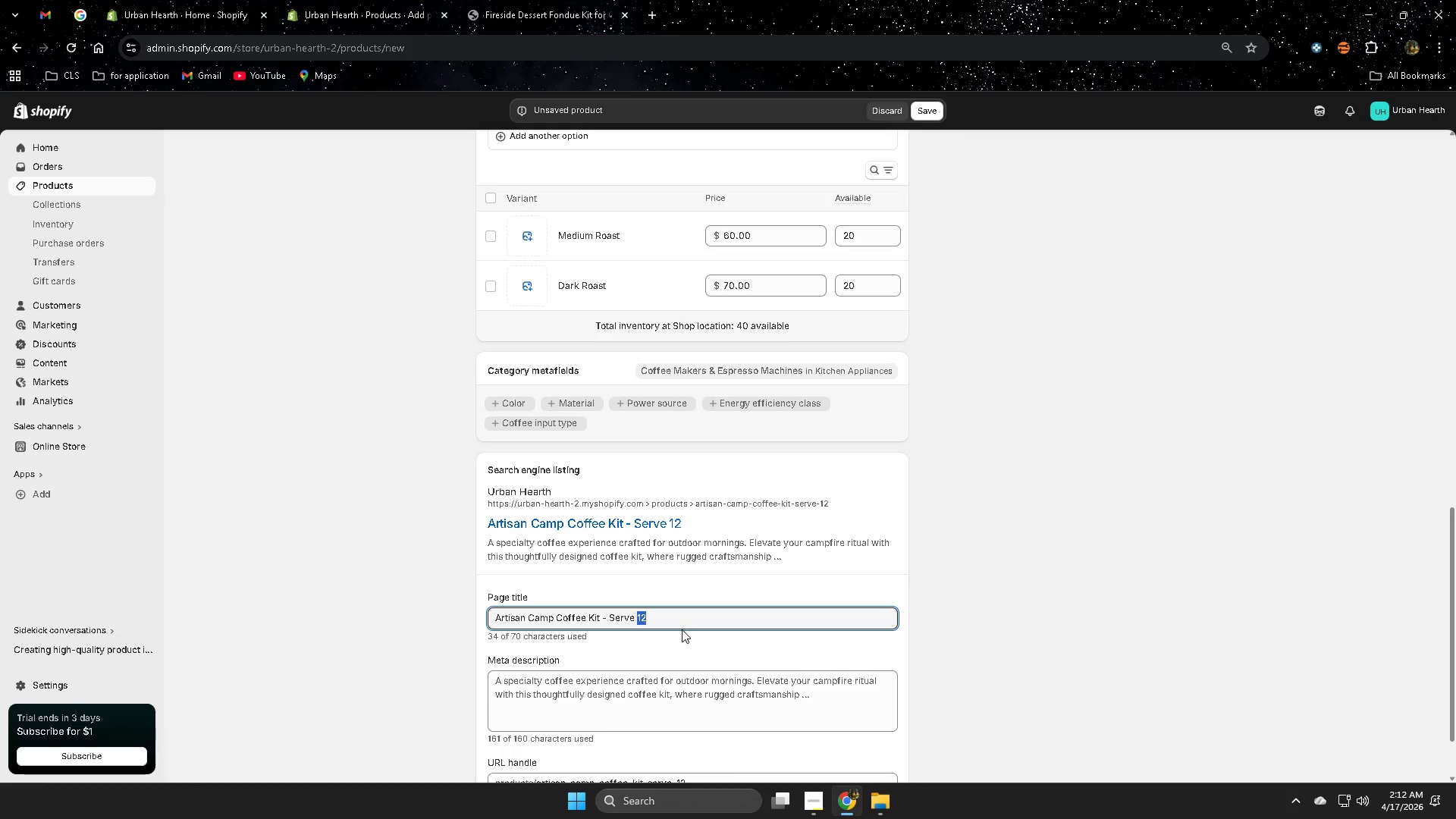 
wait(6.2)
 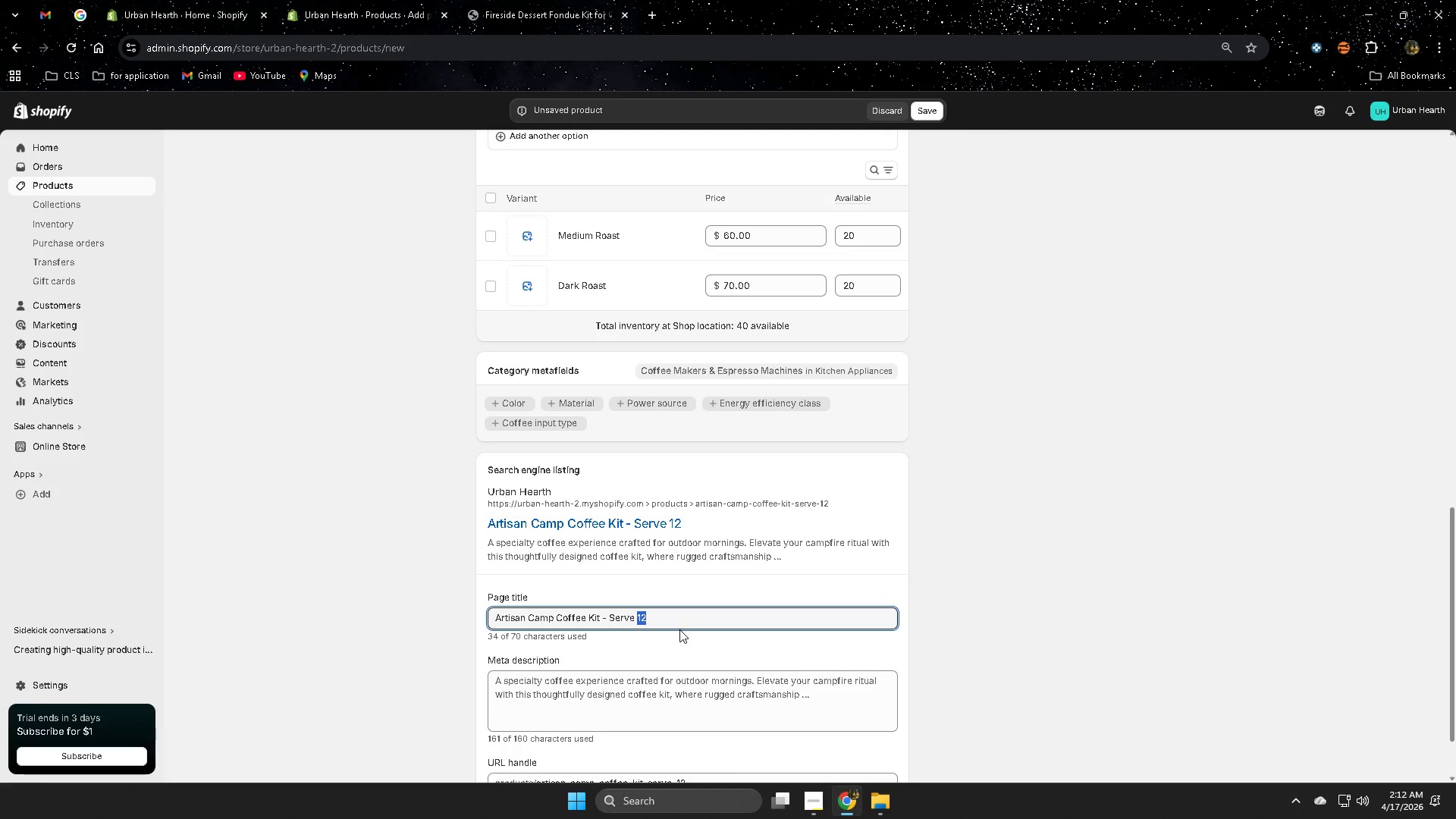 
key(Backspace)
key(Backspace)
key(Backspace)
key(Backspace)
key(Backspace)
key(Backspace)
key(Backspace)
key(Backspace)
key(Backspace)
type( fpr )
key(Backspace)
key(Backspace)
key(Backspace)
type(or Outdoor Retreast)
key(Backspace)
key(Backspace)
type(ts | )
 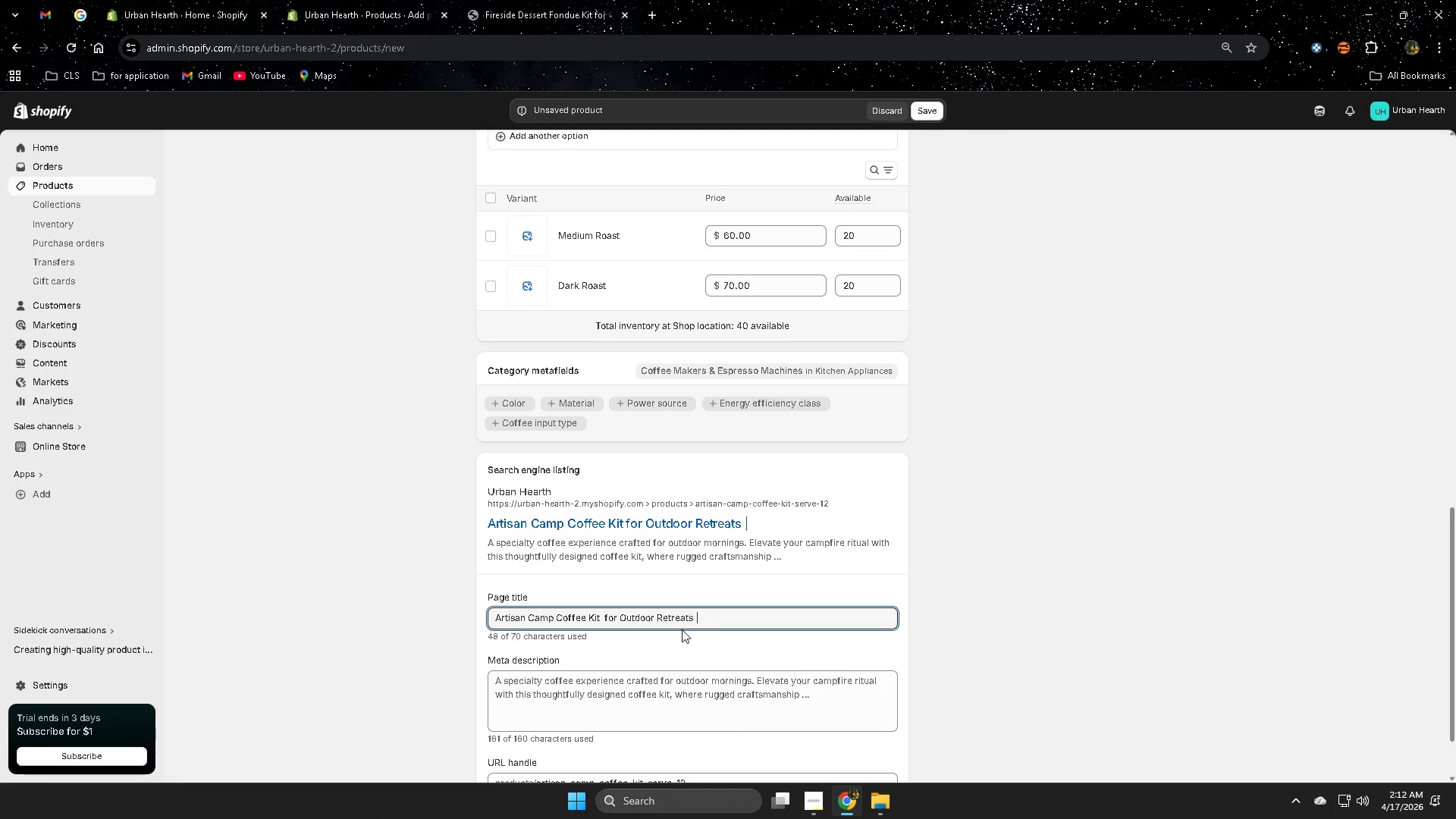 
type(Urban)
 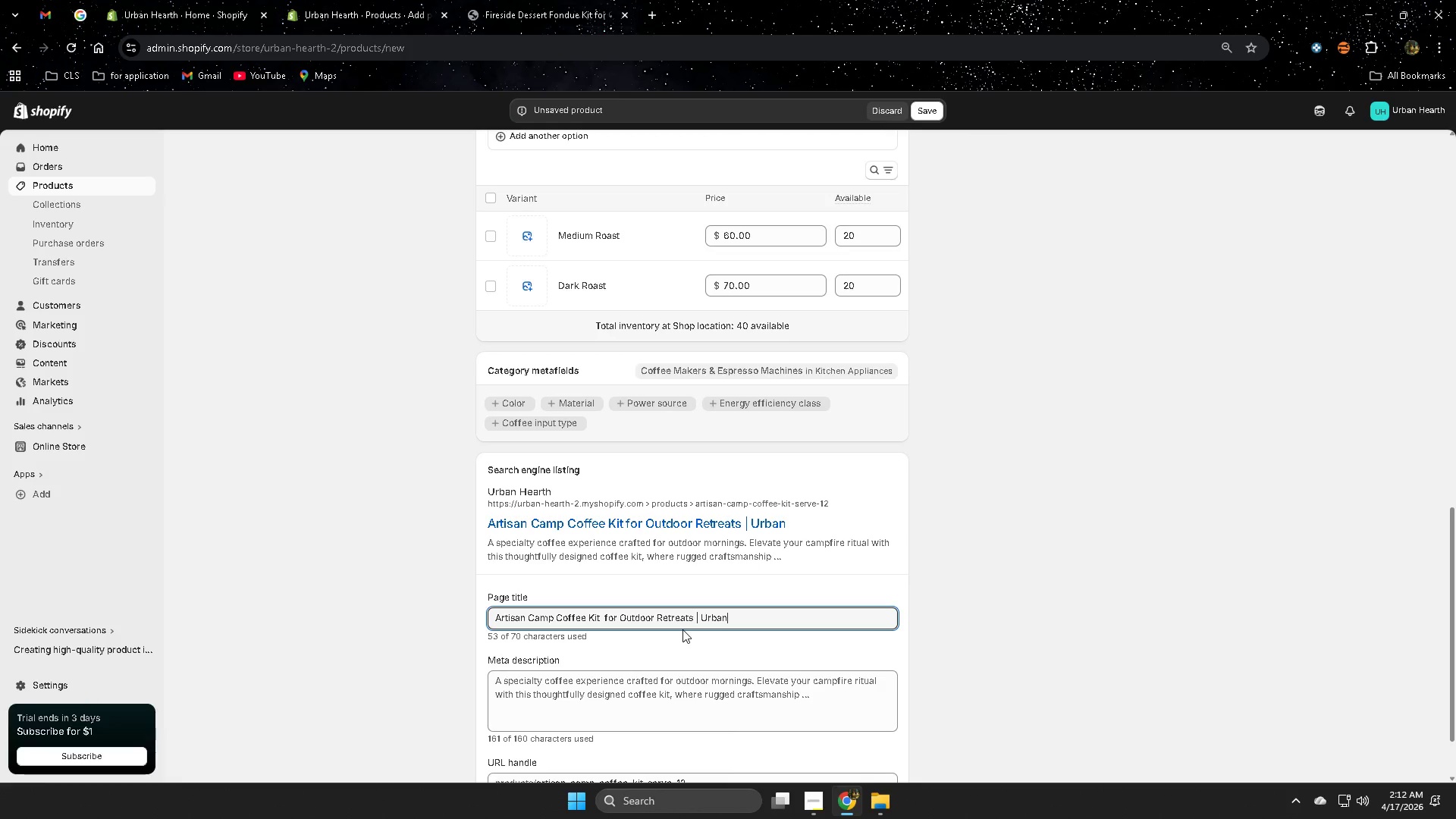 
type( Heat)
key(Backspace)
type(rth)
 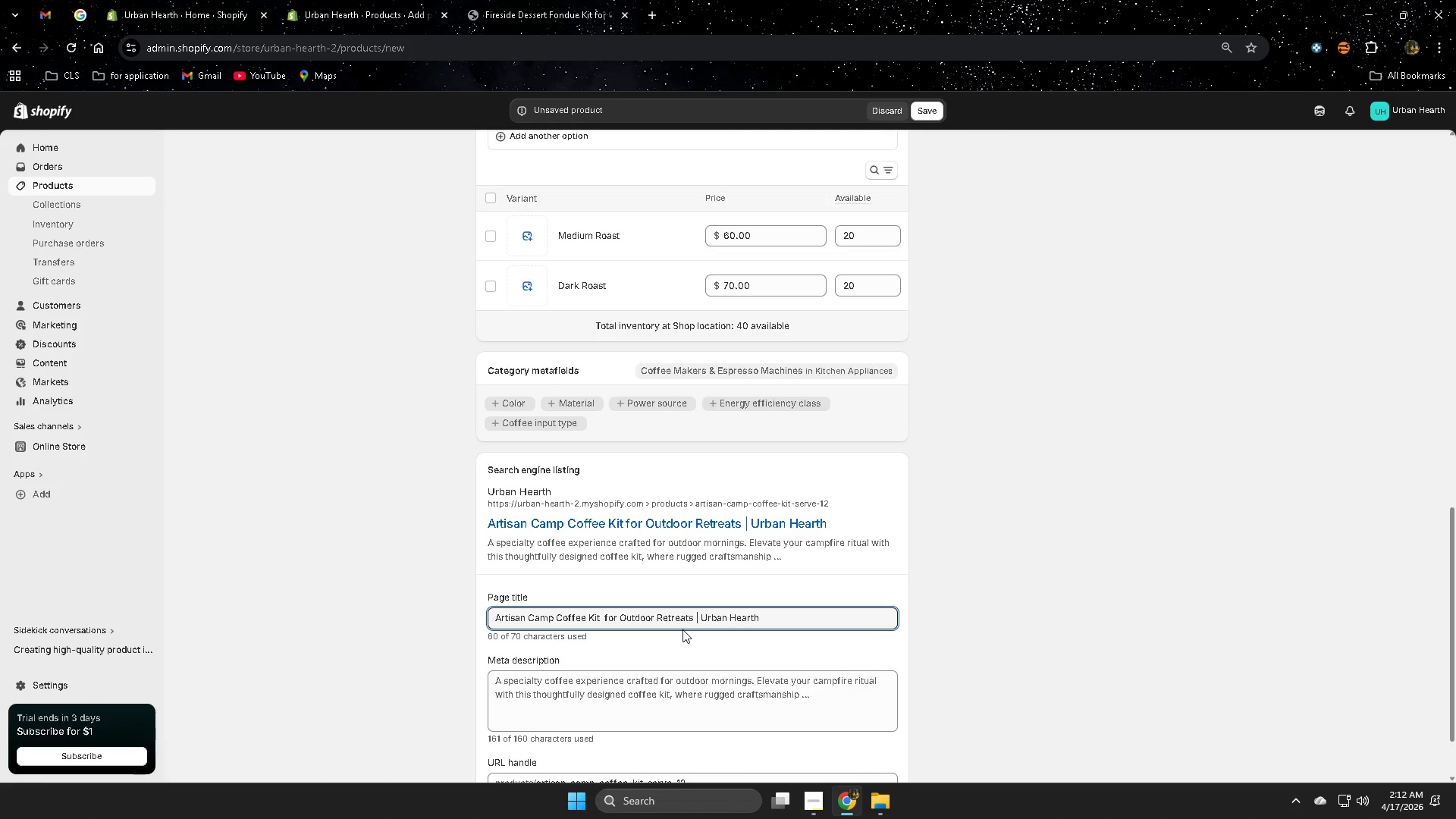 
scroll: coordinate [915, 674], scroll_direction: down, amount: 1.0
 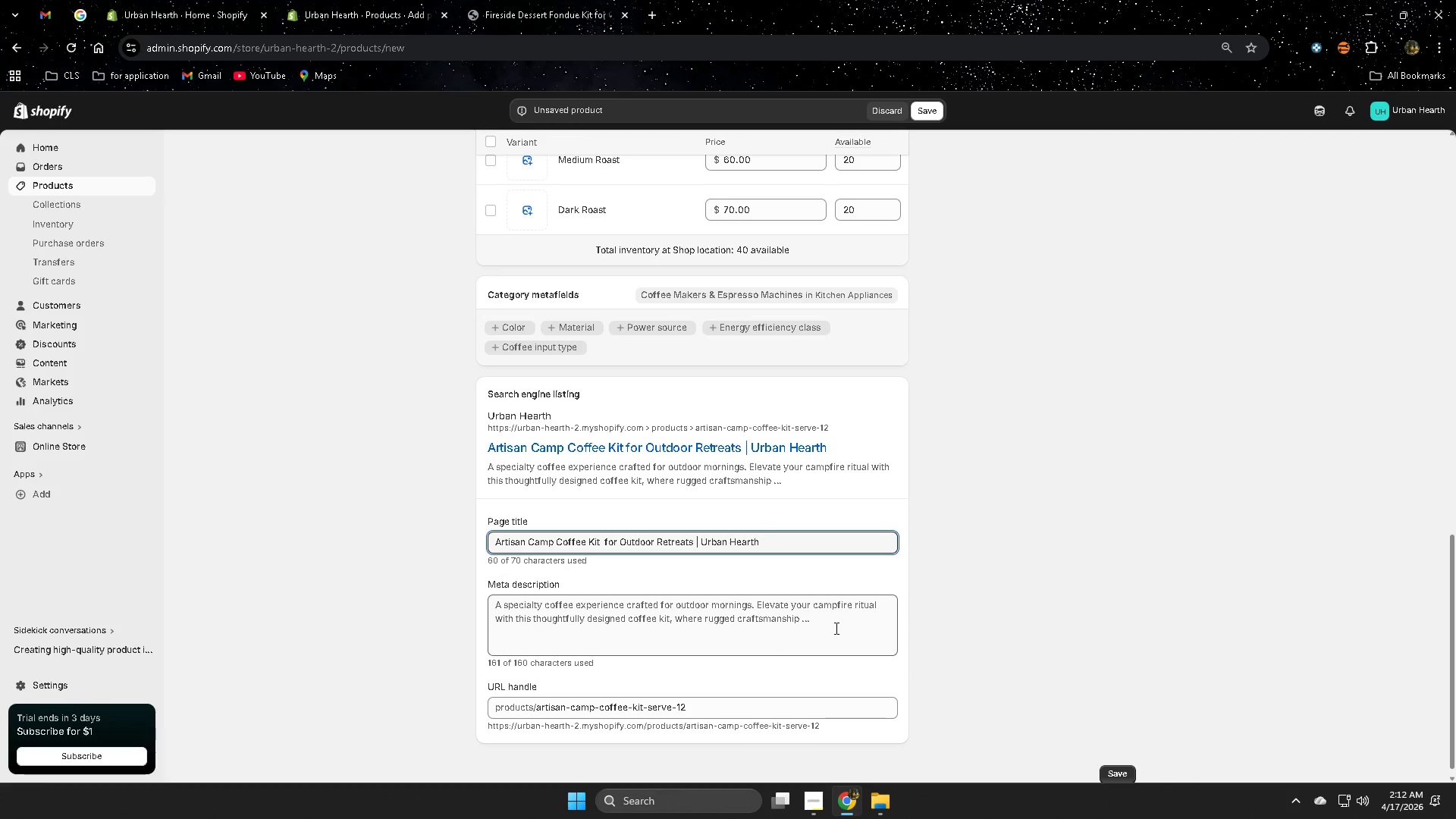 
double_click([834, 625])
 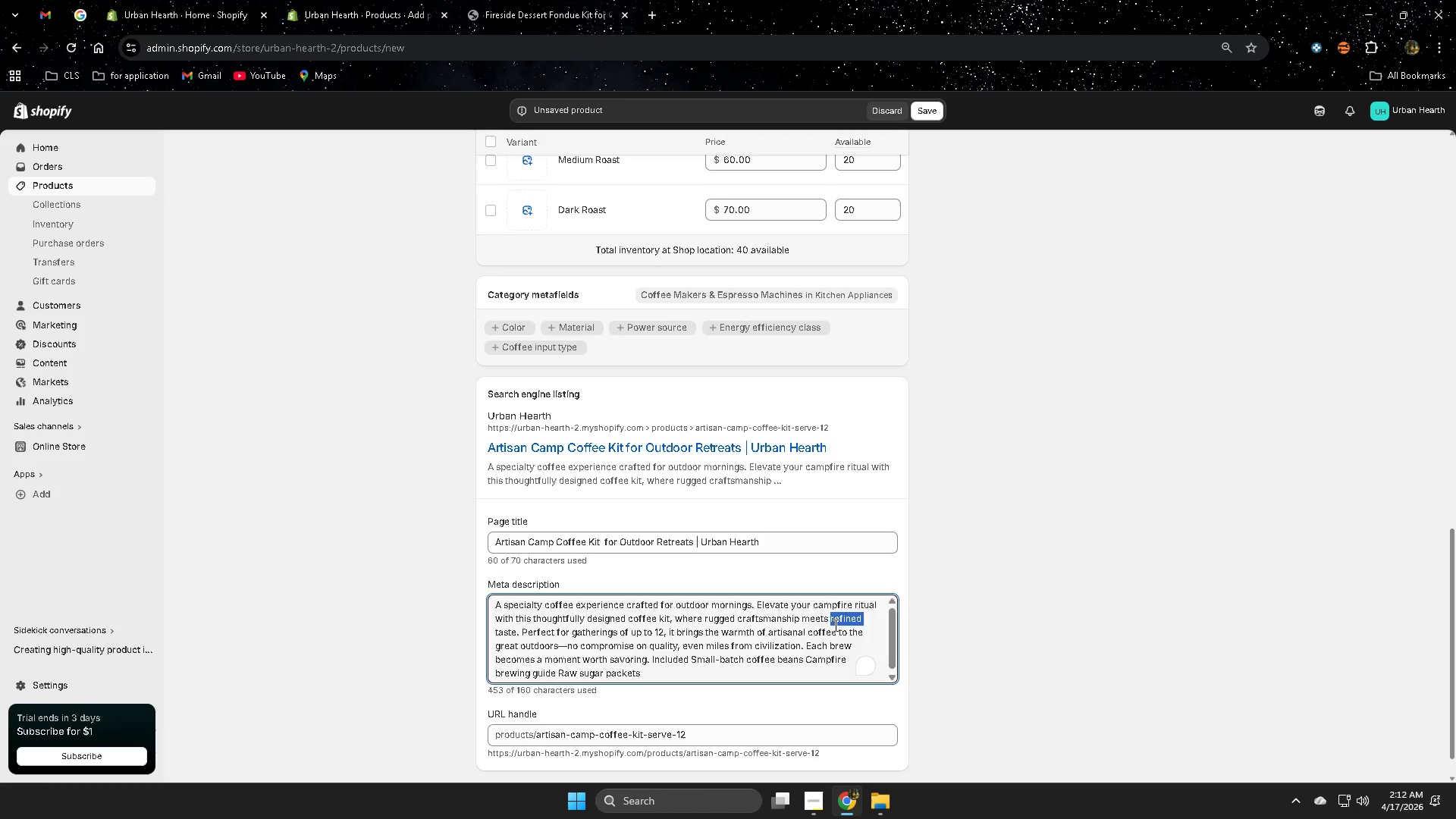 
triple_click([834, 625])
 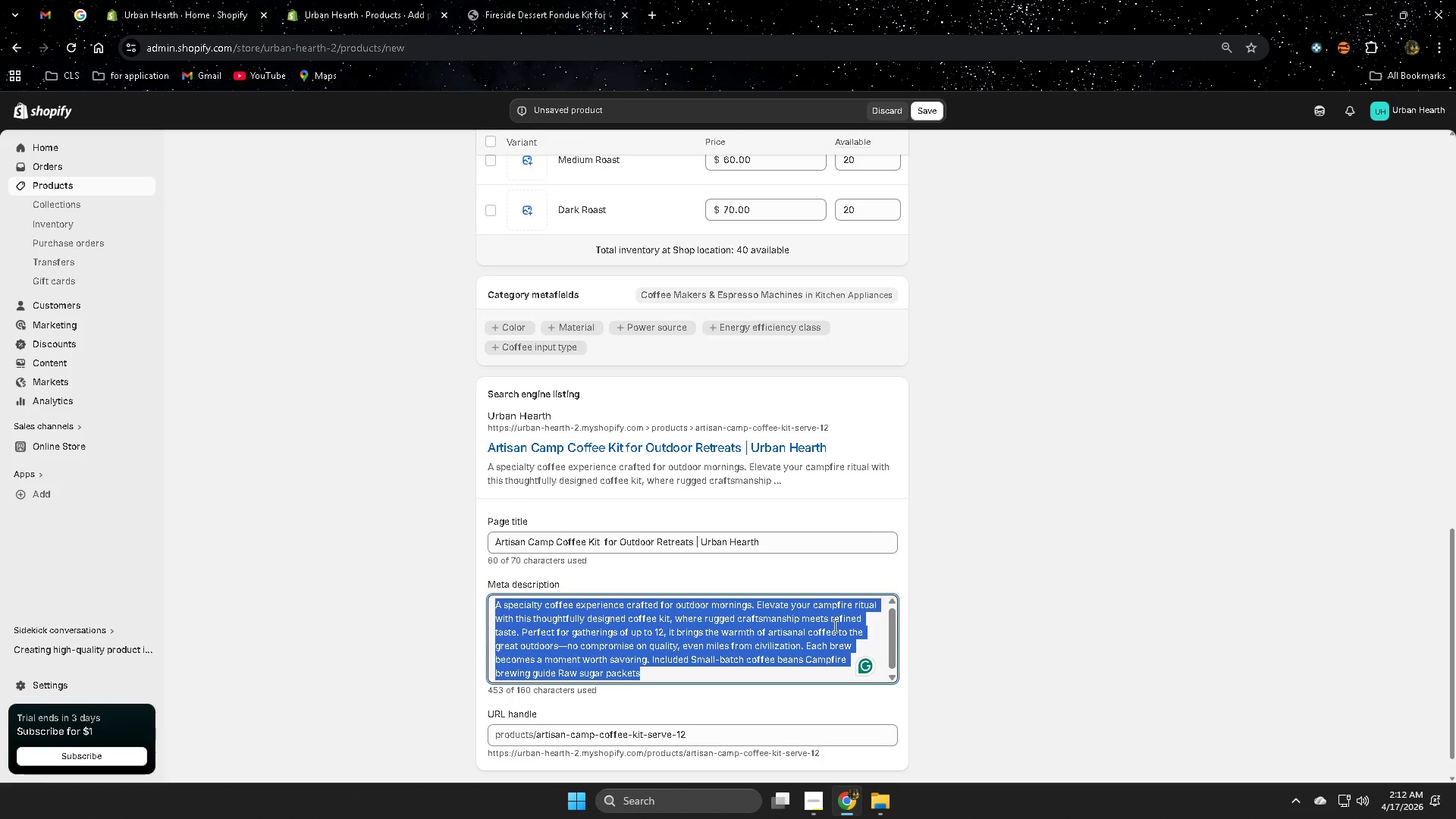 
key(Delete)
 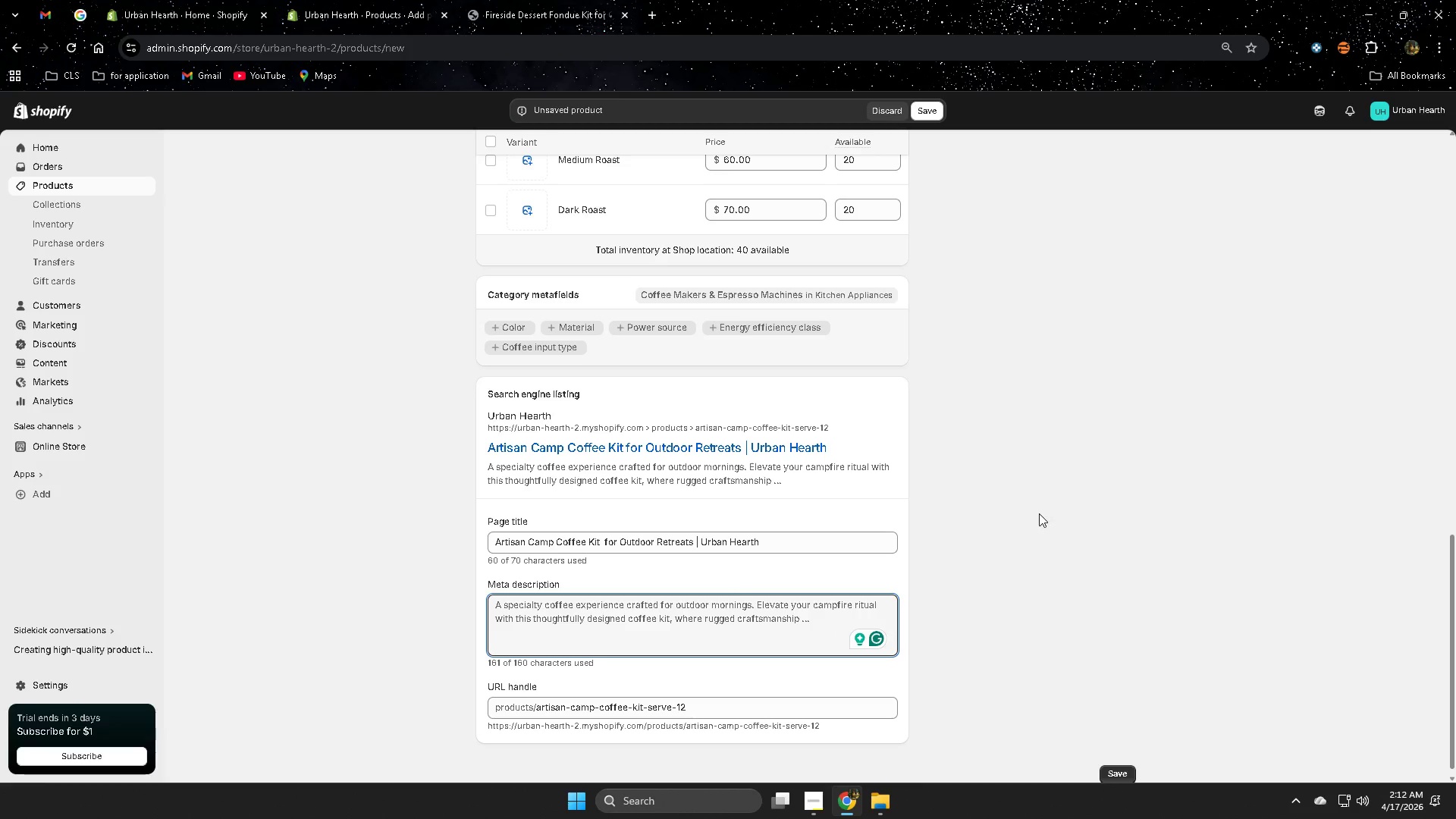 
scroll: coordinate [1039, 513], scroll_direction: down, amount: 1.0
 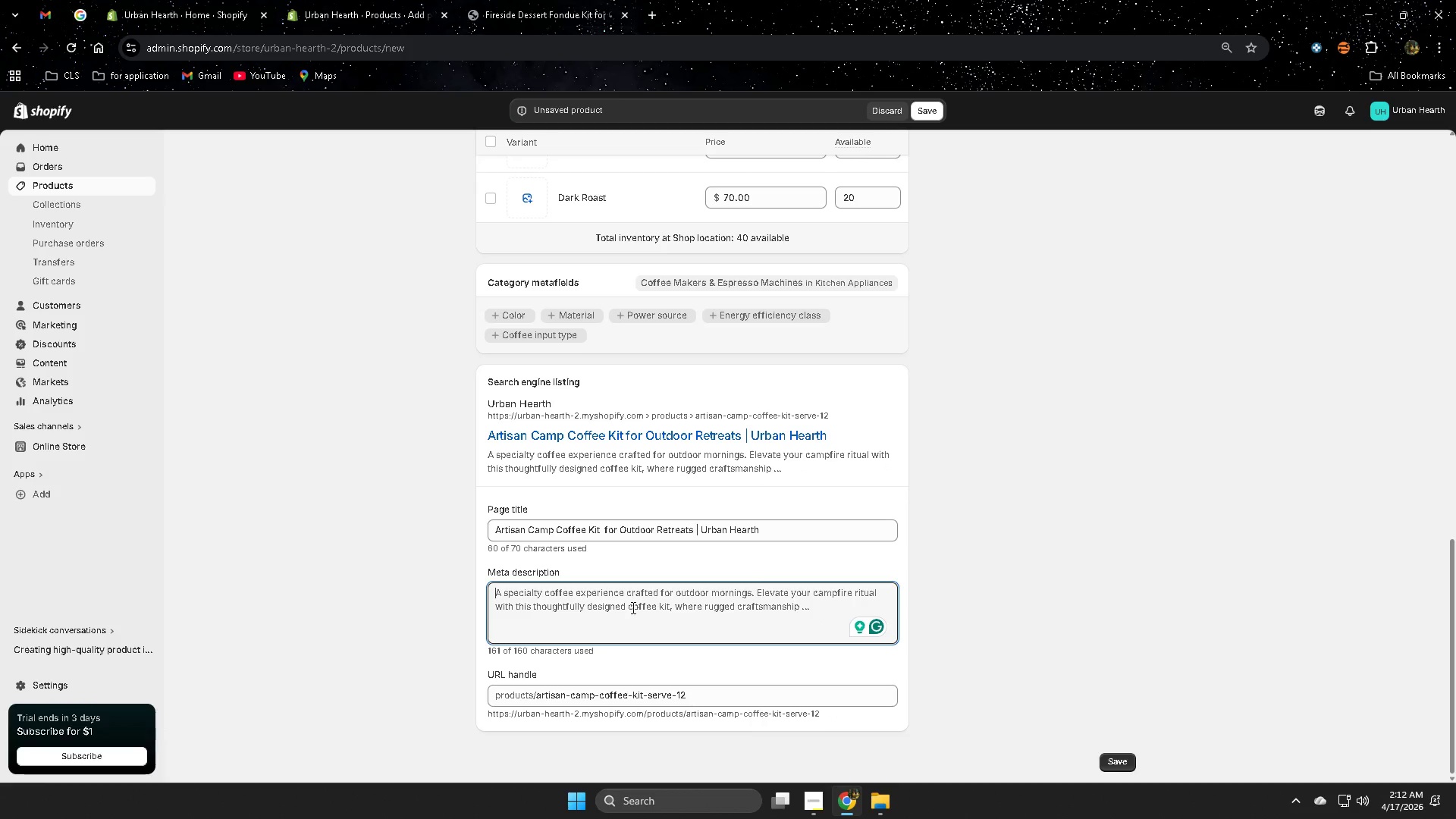 
wait(6.66)
 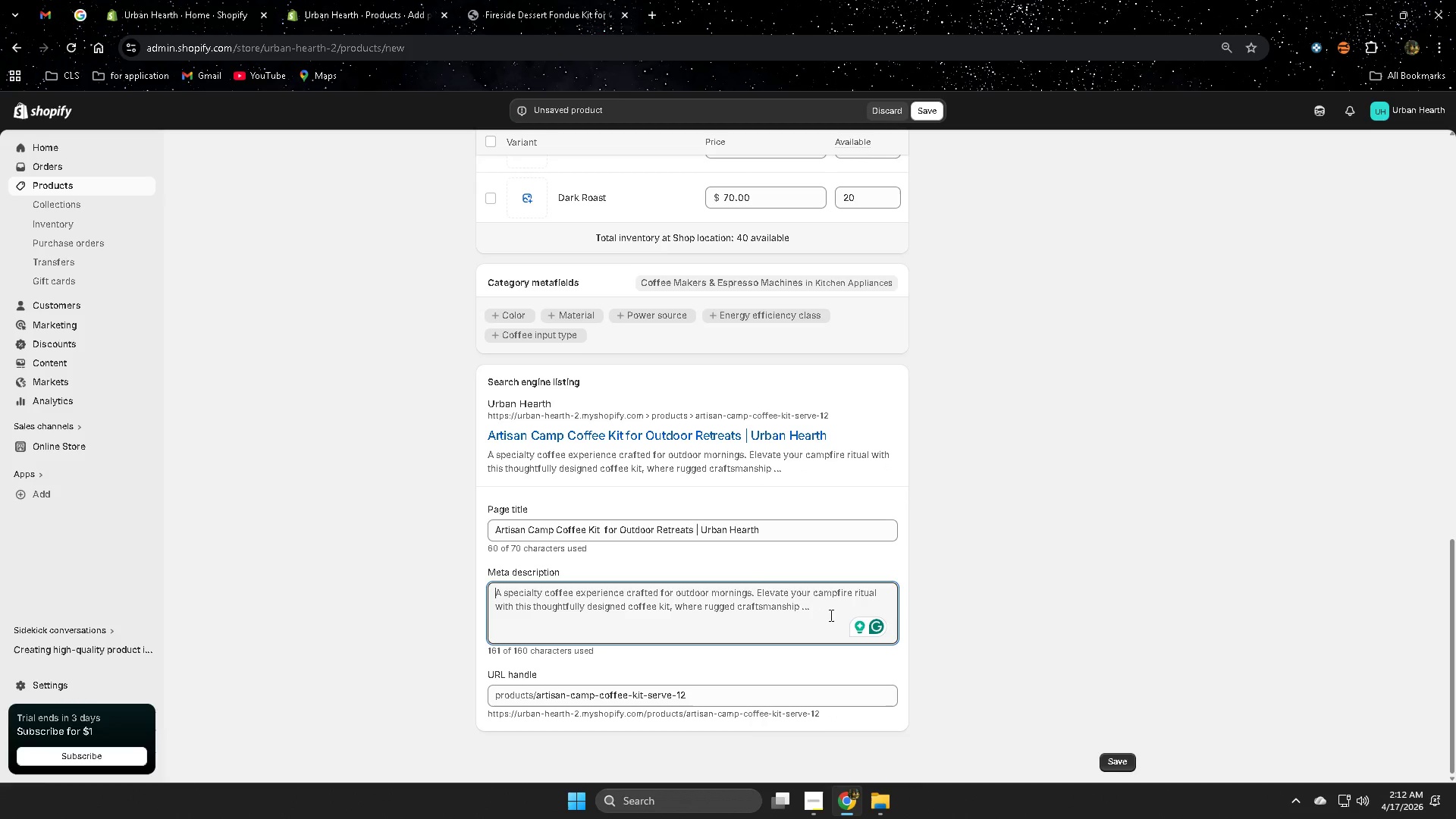 
type(S[epe)
key(Backspace)
key(Backspace)
type(pe)
key(Backspace)
key(Backspace)
type(p)
key(Backspace)
key(Backspace)
key(Backspace)
type(Speciat)
key(Backspace)
type(lty C)
key(Backspace)
type(coffee kit designed for out)
 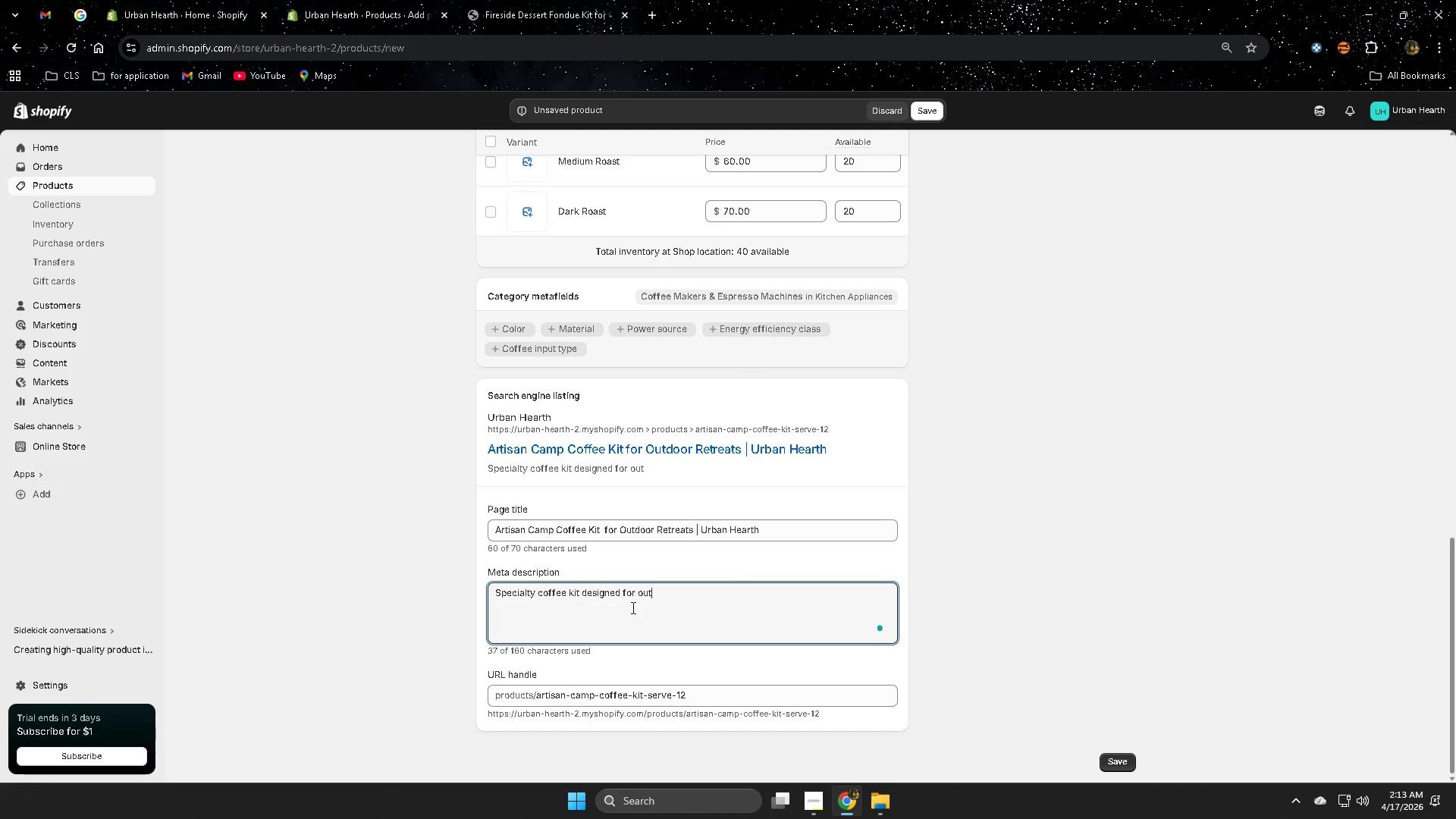 
type(door retreats and )
 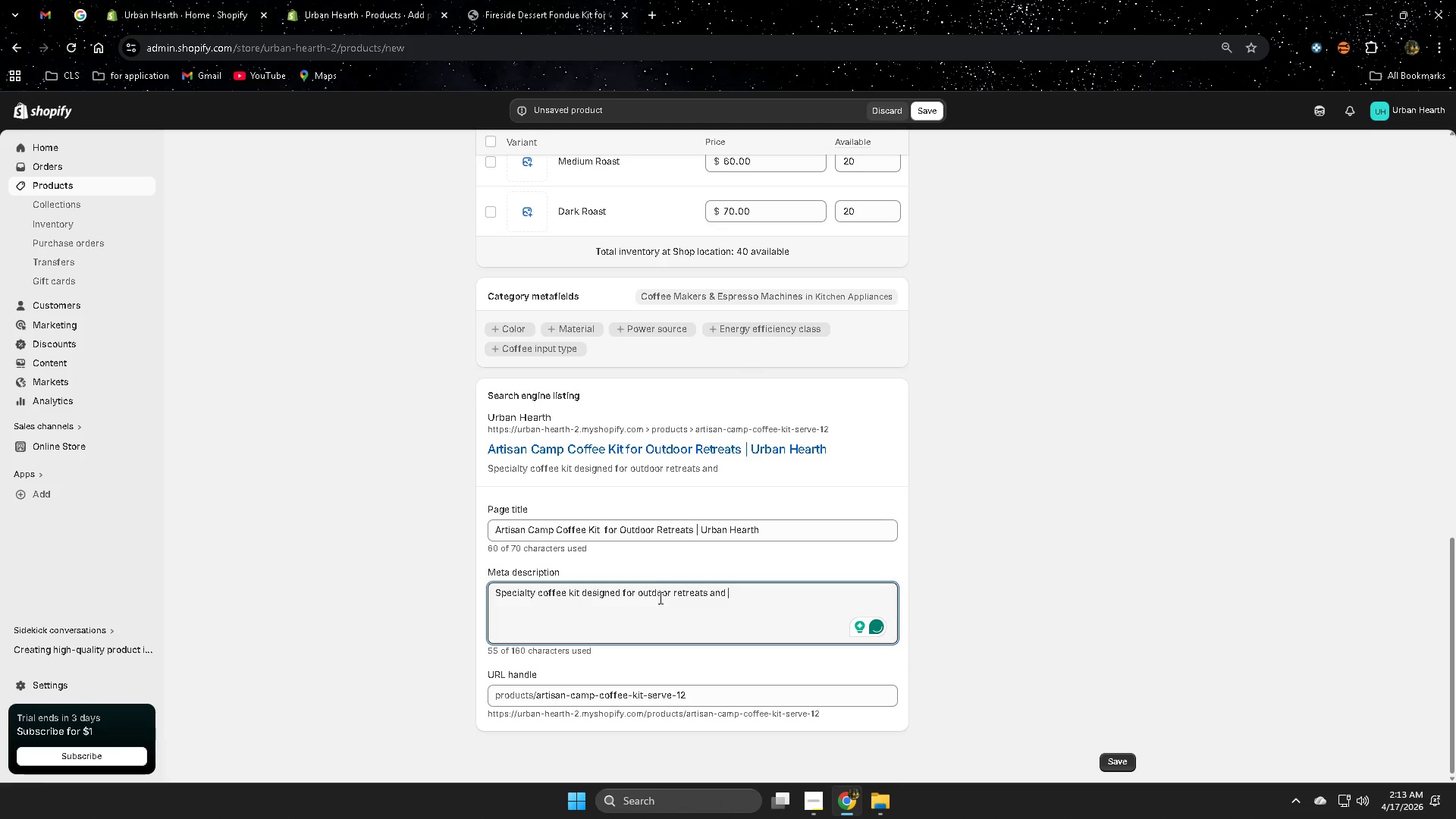 
left_click([755, 595])
 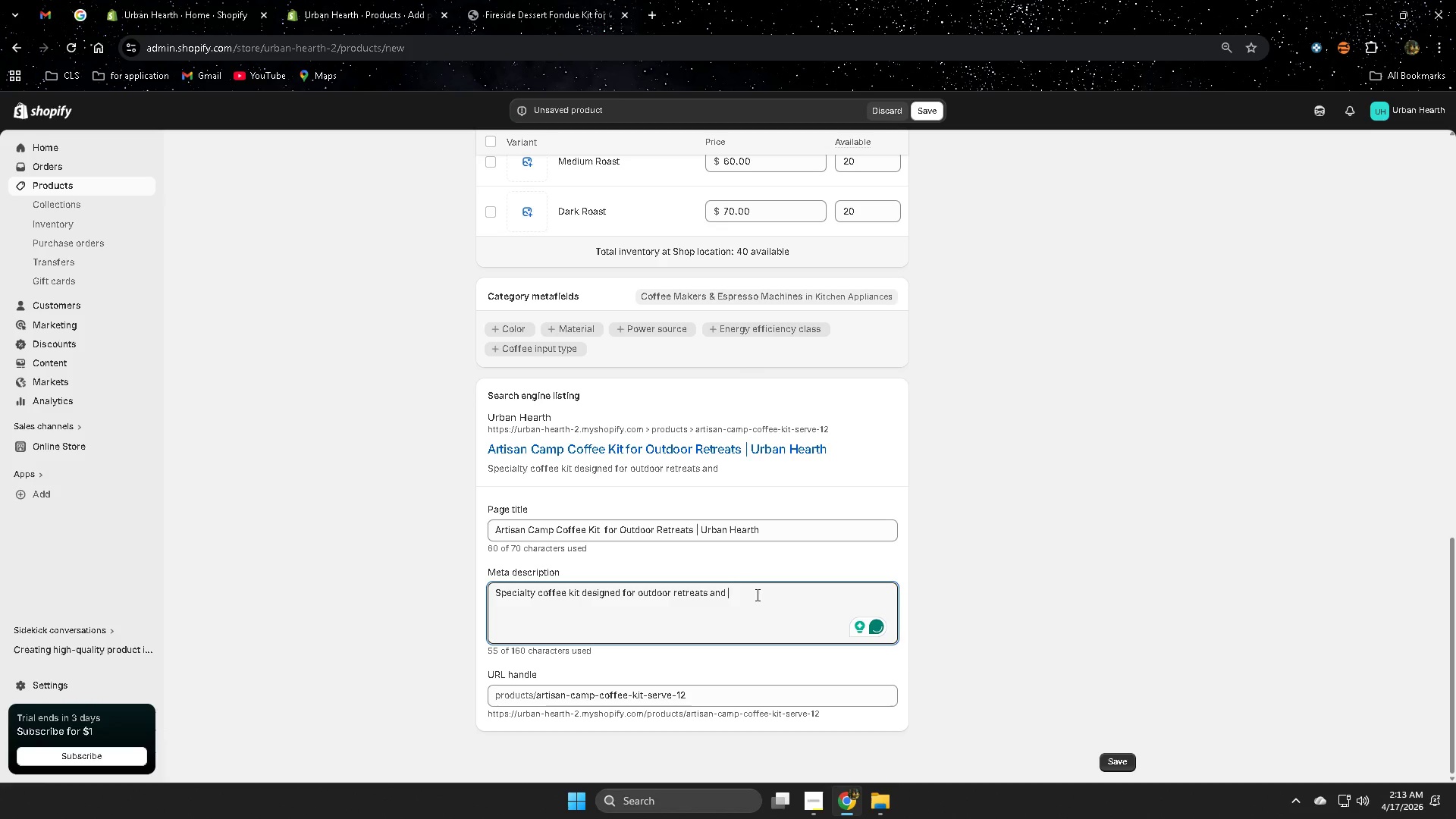 
type(luxury camfi)
key(Backspace)
type(p)
key(Backspace)
key(Backspace)
type(pfire gatherings.)
 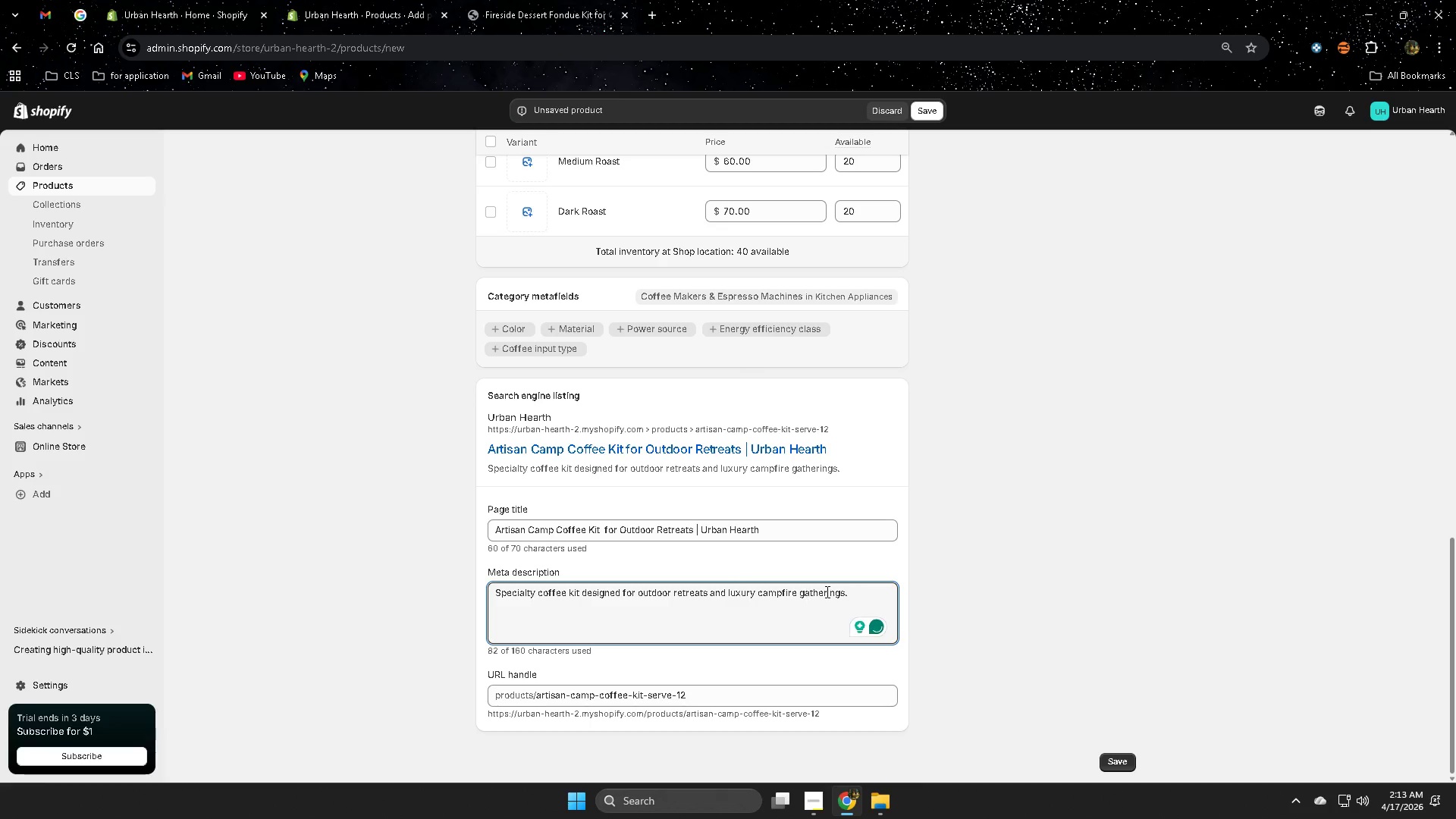 
double_click([826, 592])
 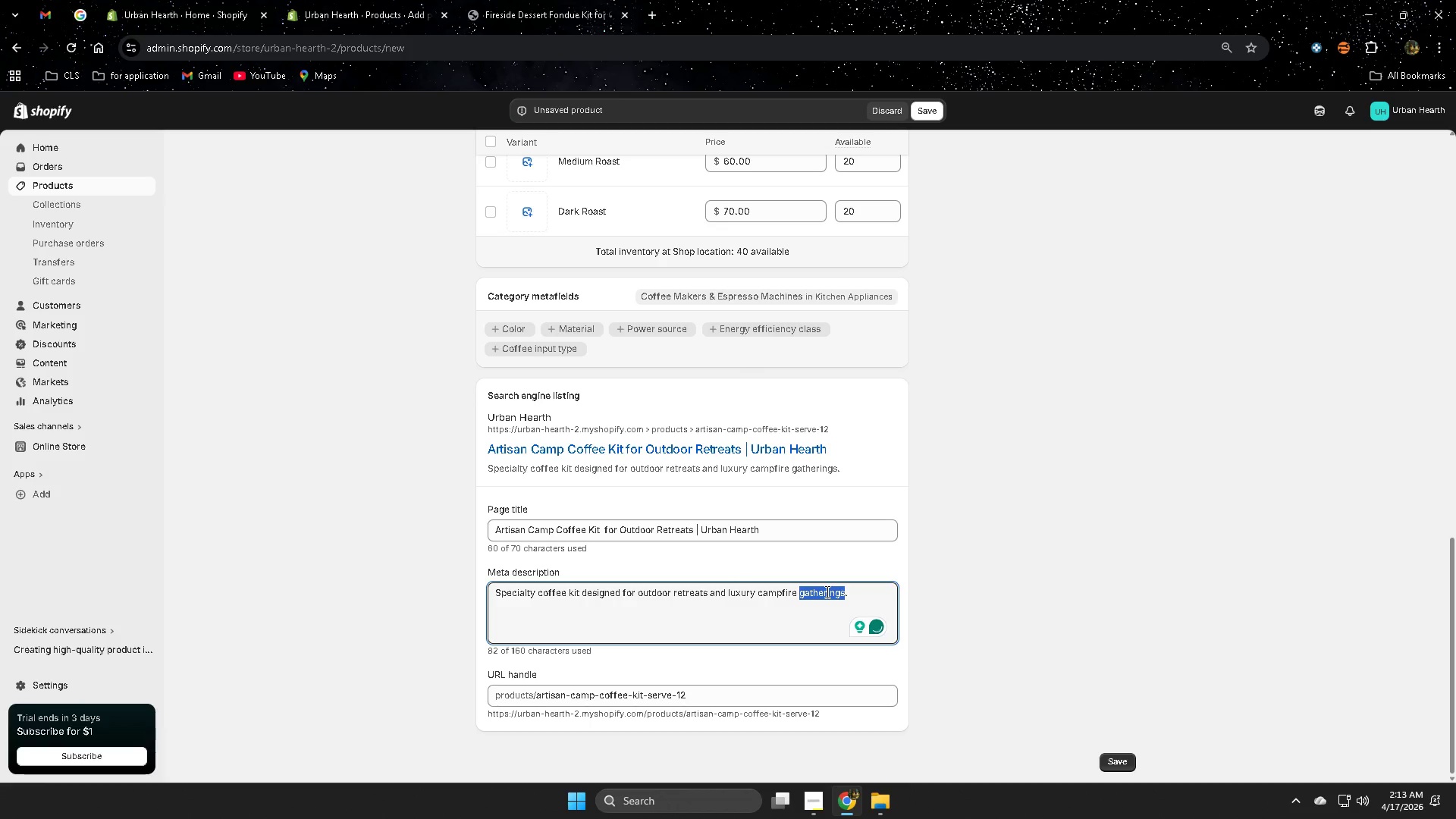 
triple_click([826, 592])
 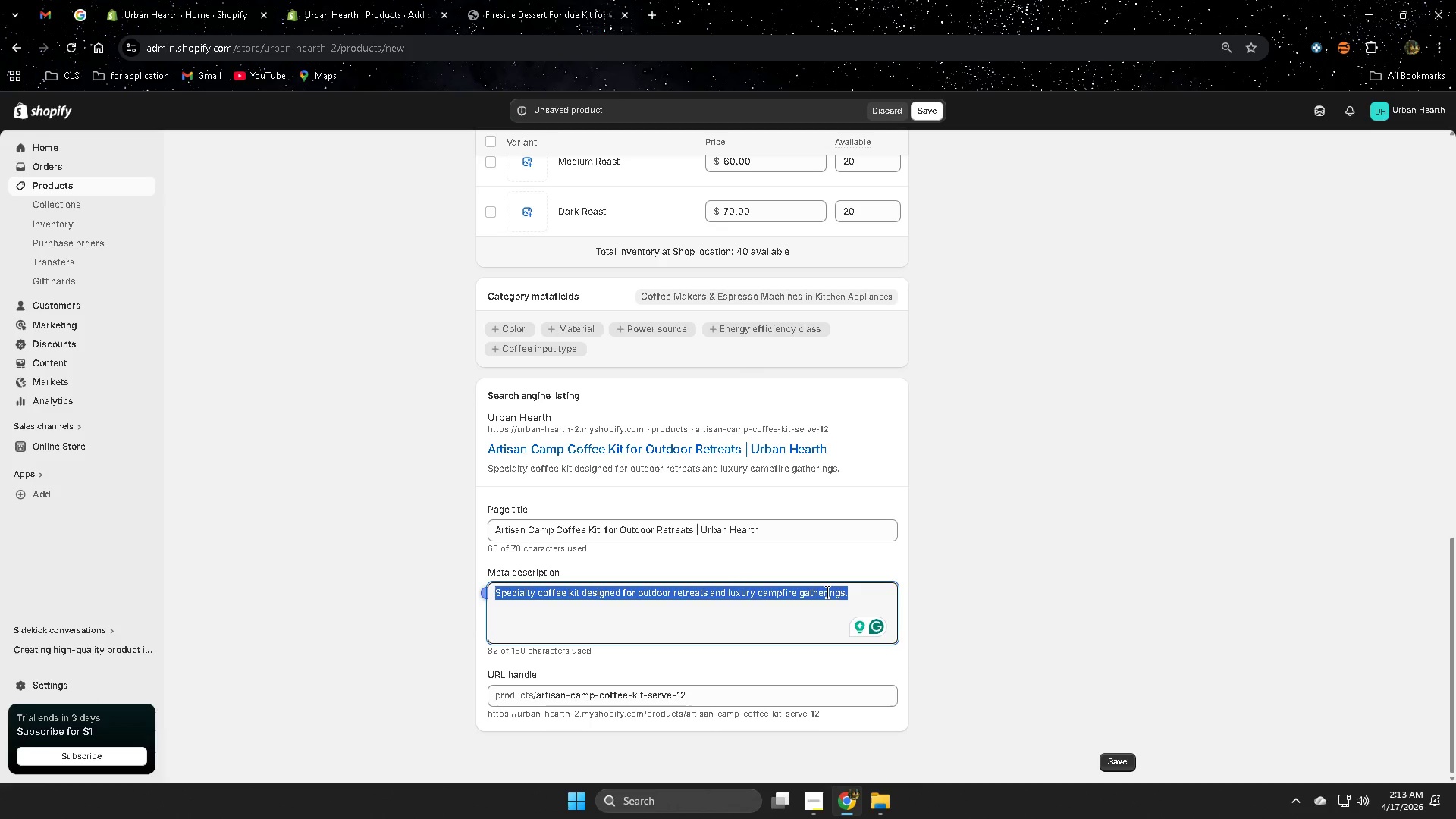 
key(Control+C)
 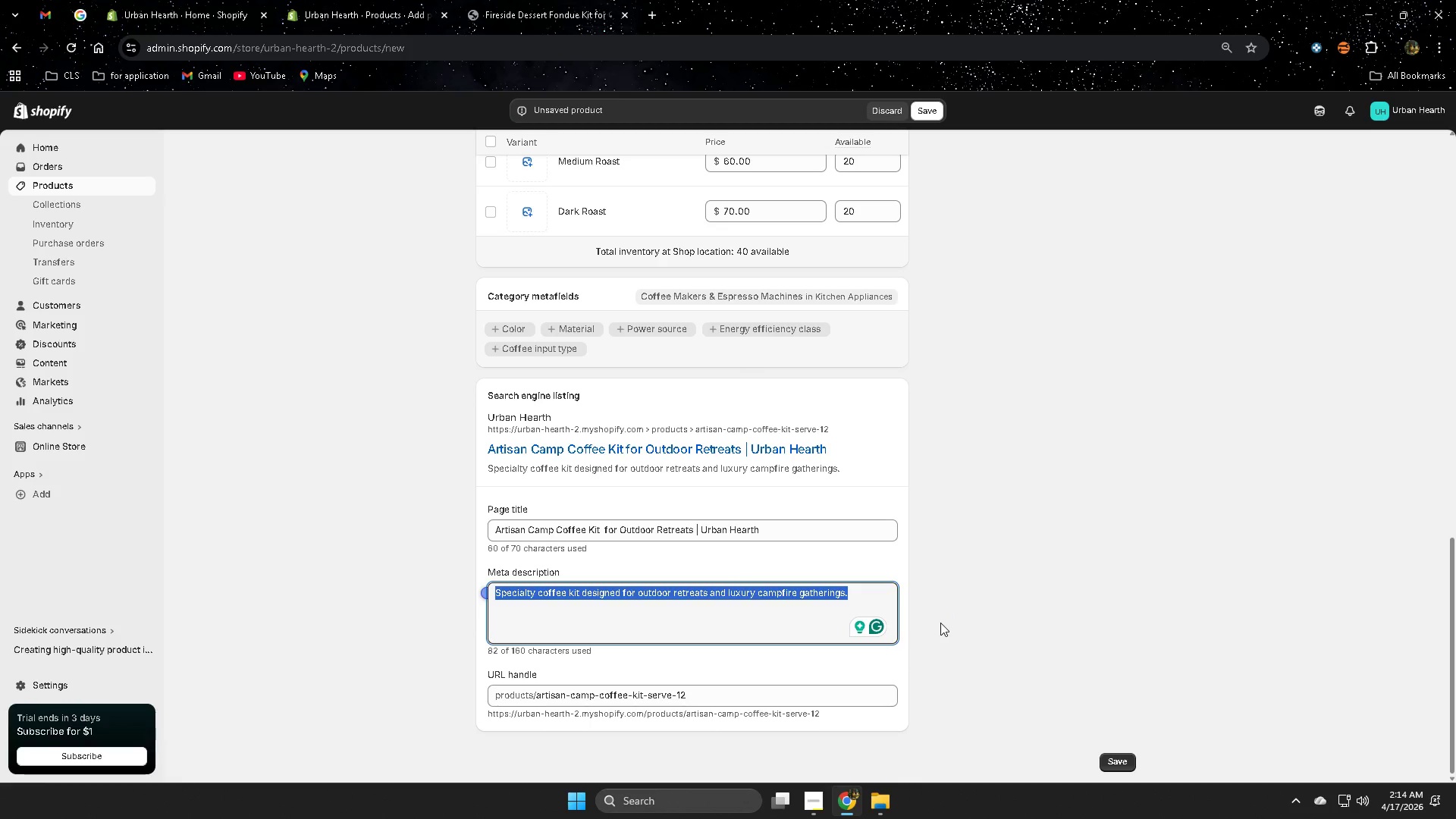 
left_click([706, 701])
 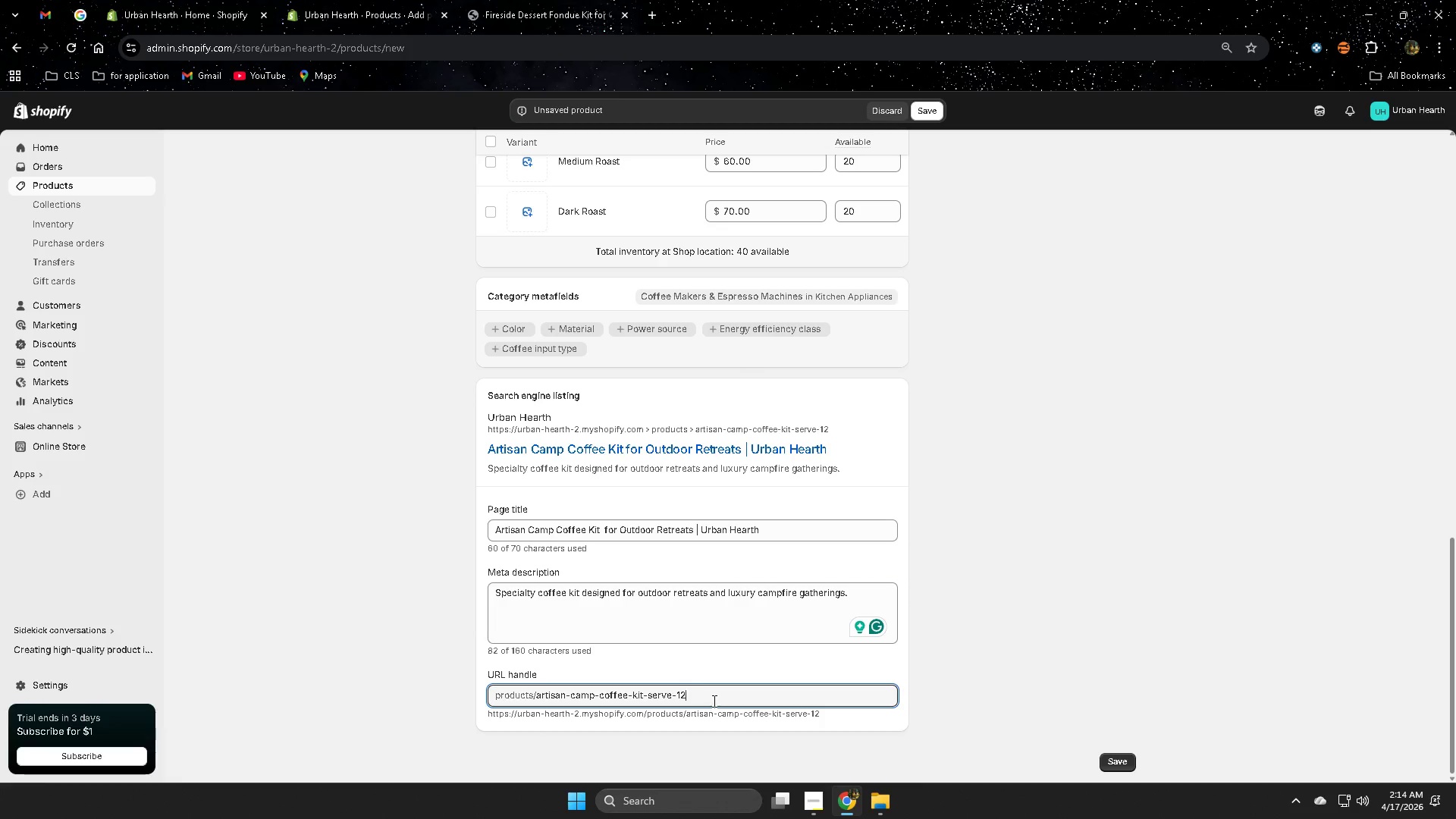 
key(Backspace)
 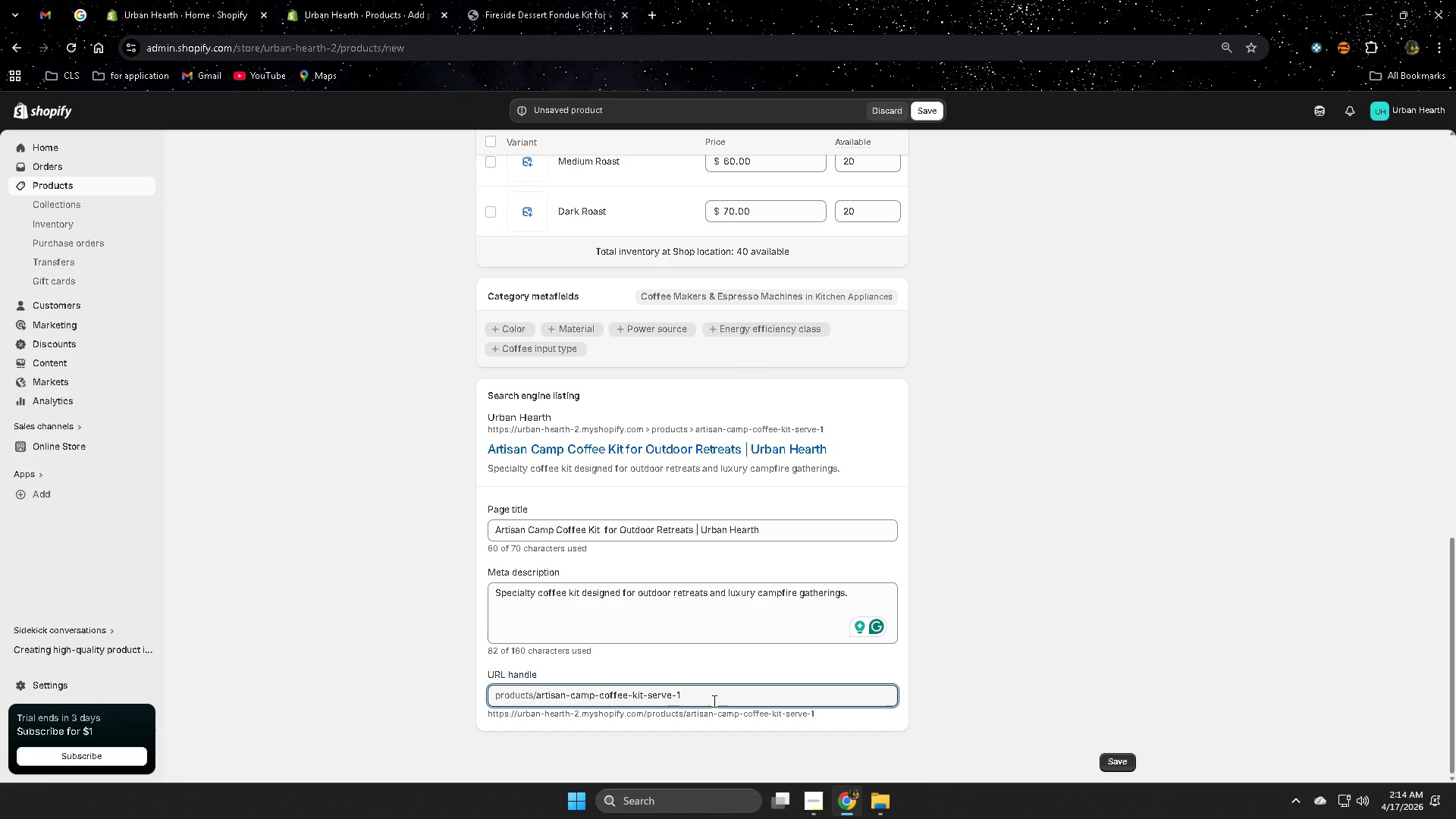 
key(Backspace)
 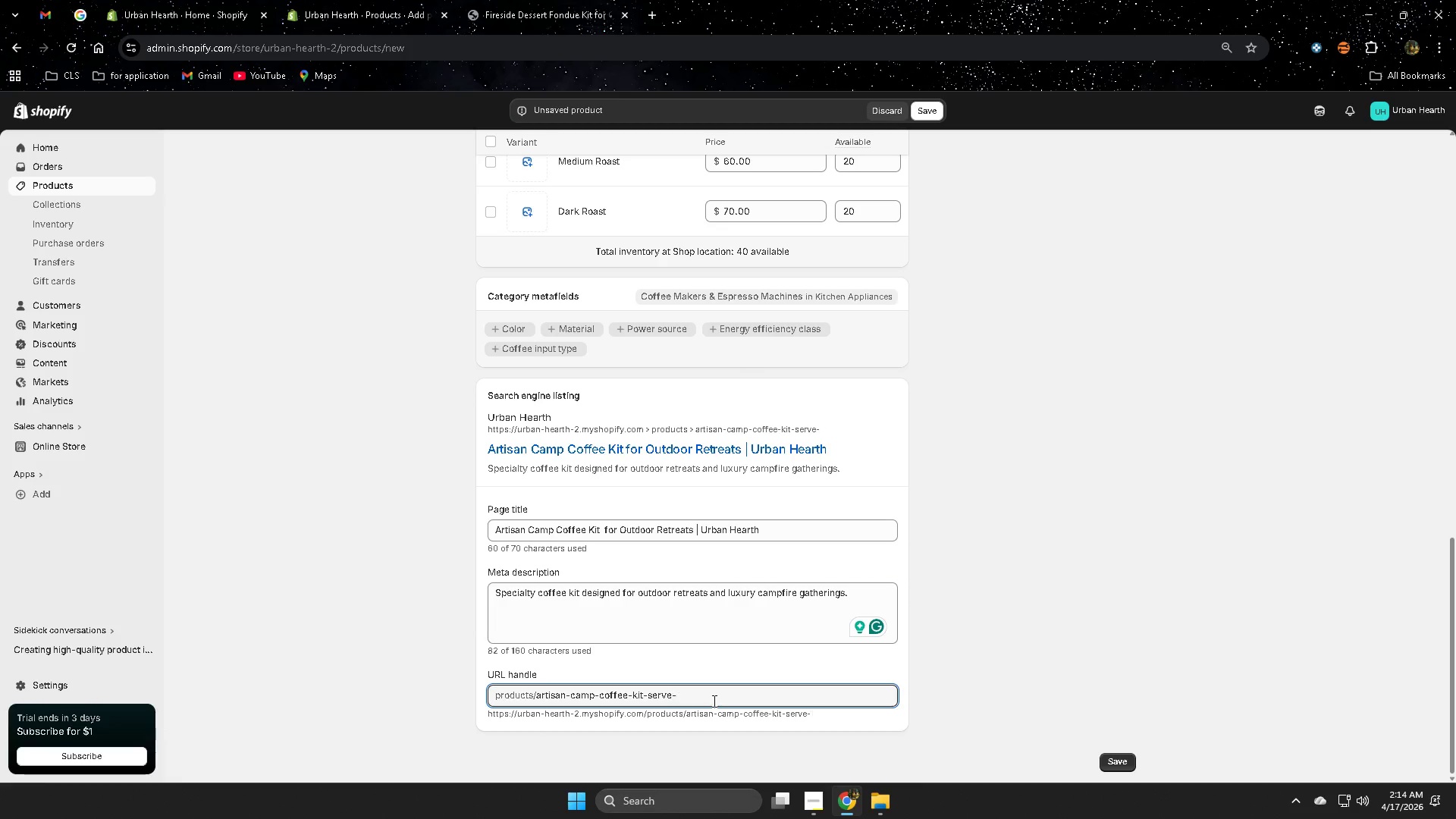 
key(Backspace)
 